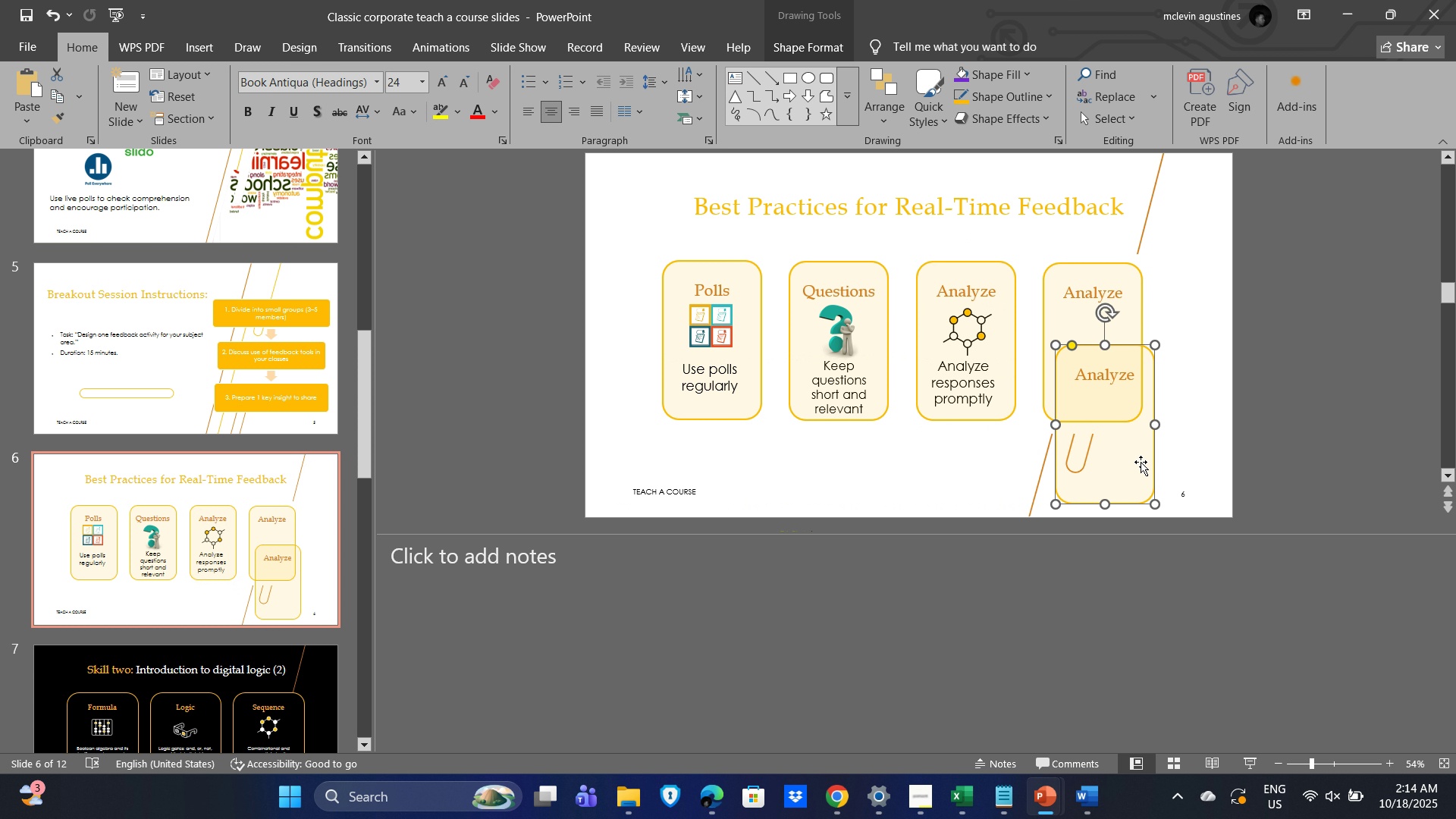 
key(Delete)
 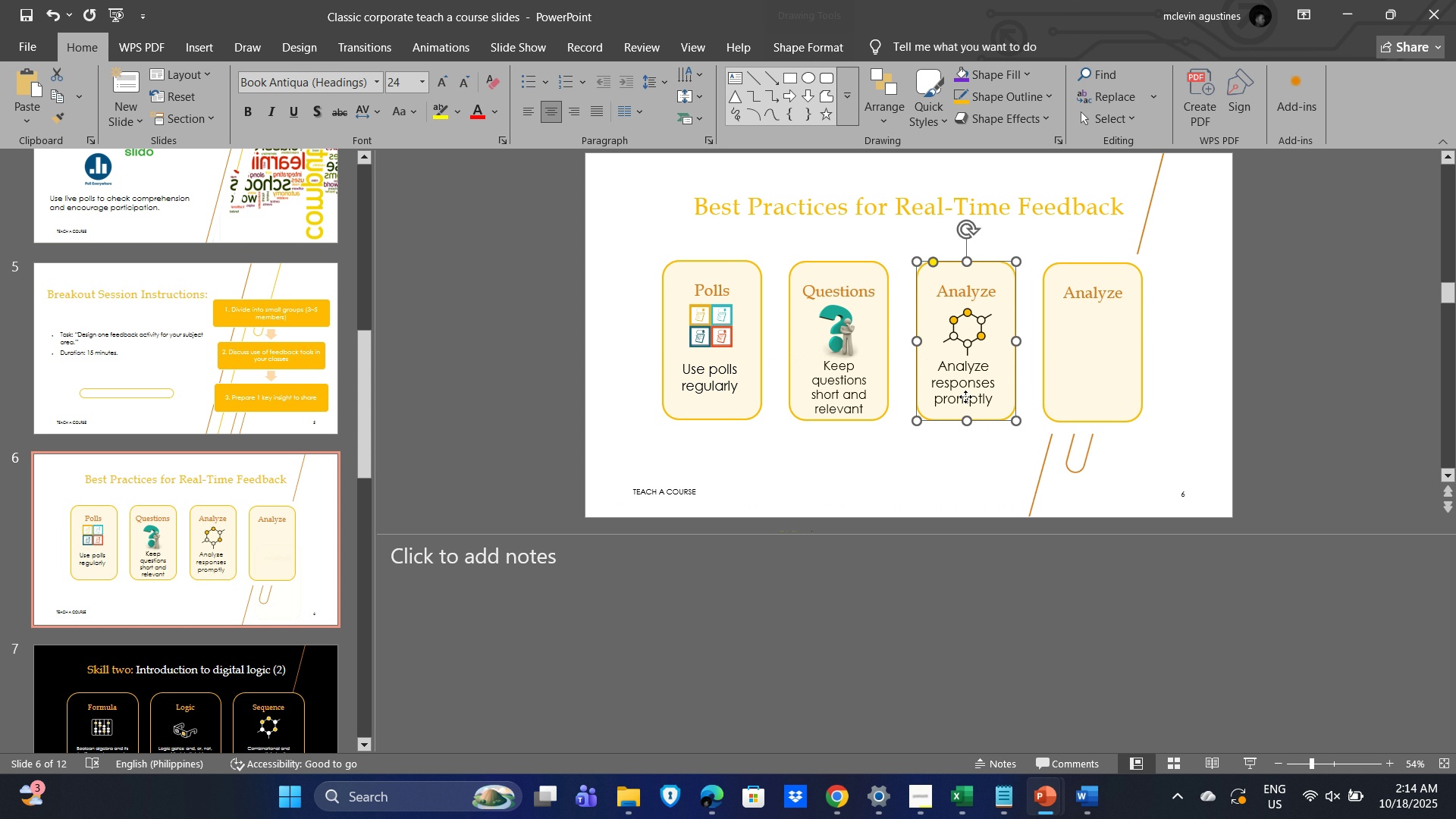 
left_click([965, 397])
 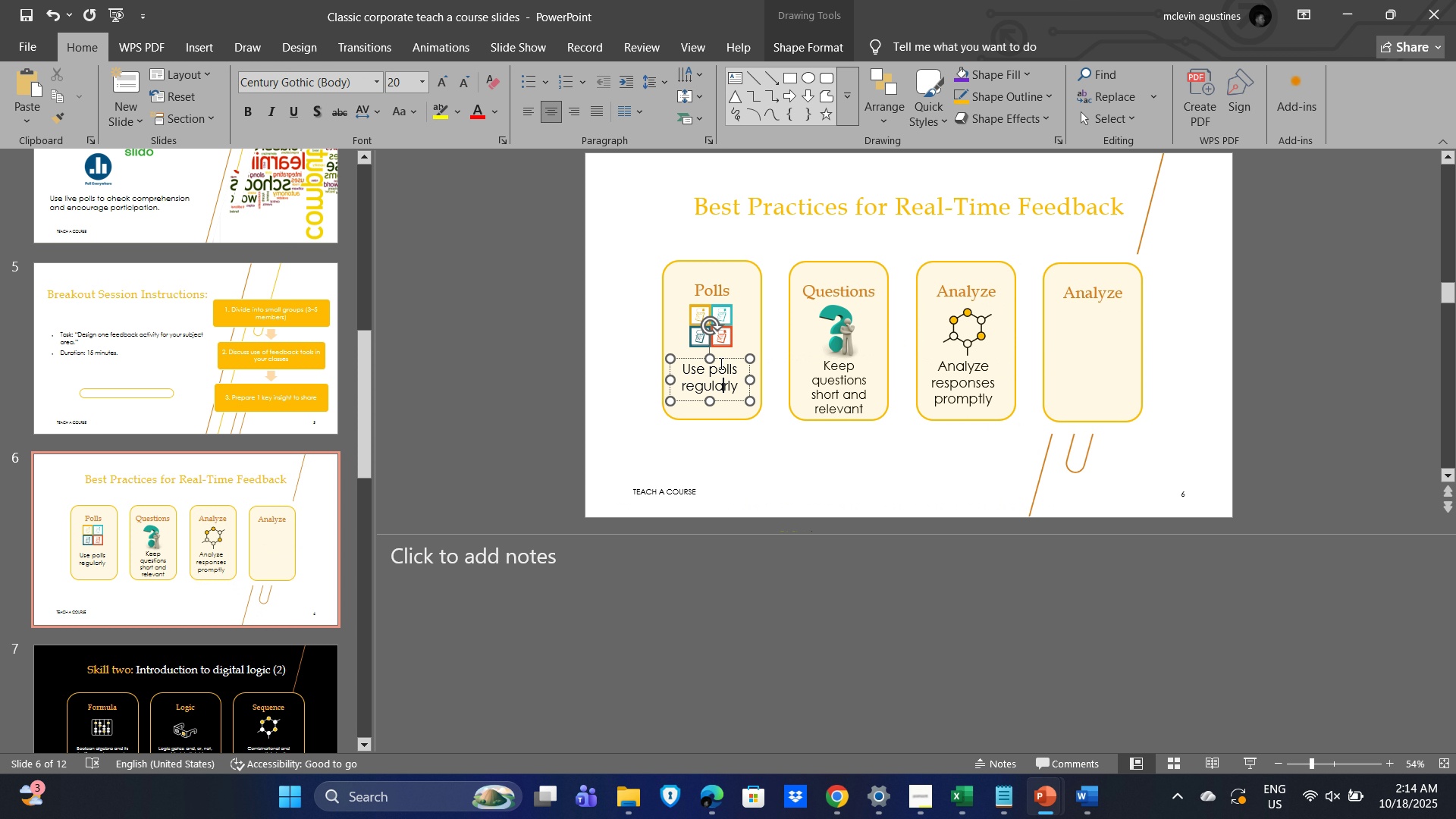 
left_click([720, 361])
 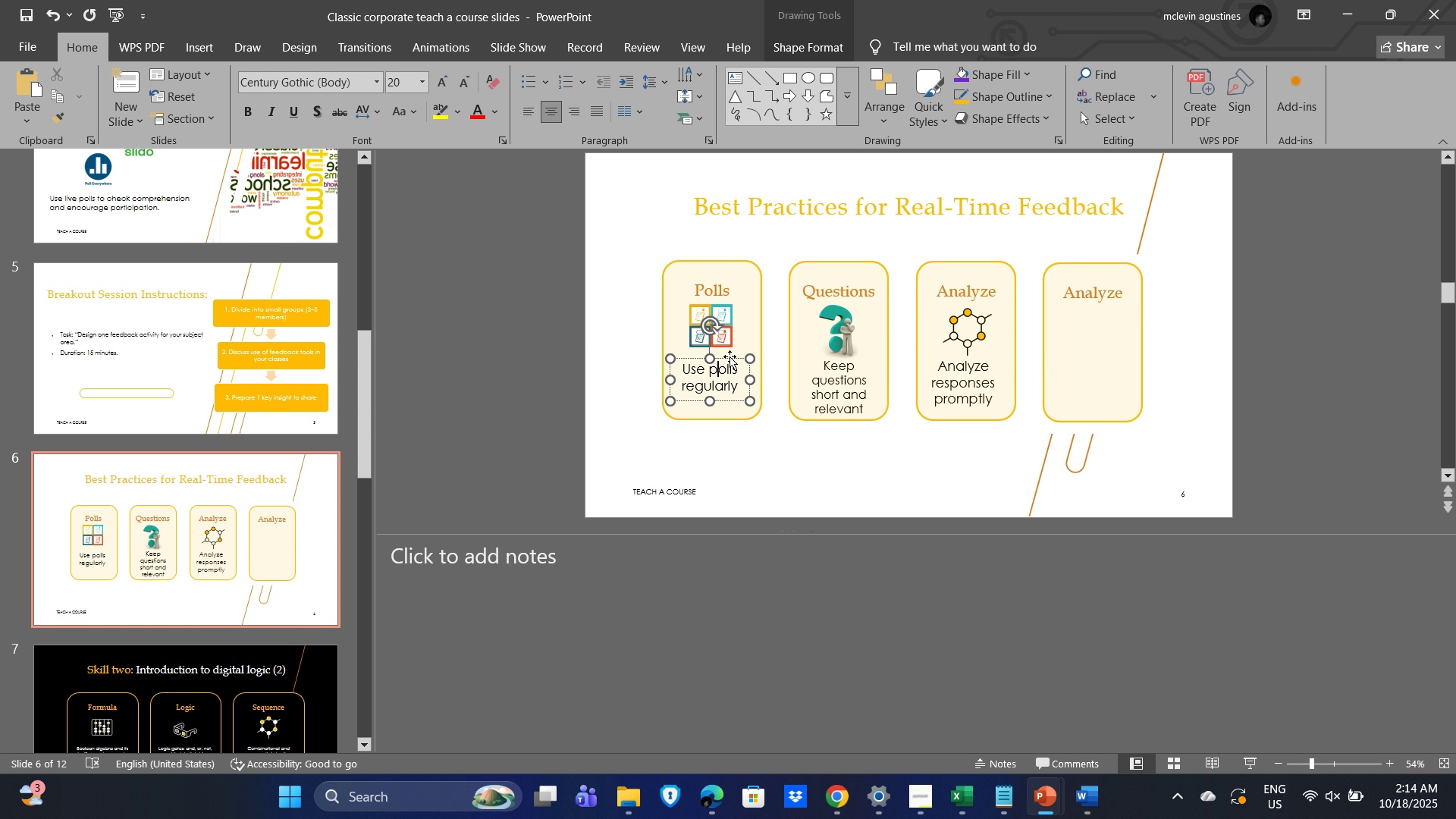 
left_click([730, 356])
 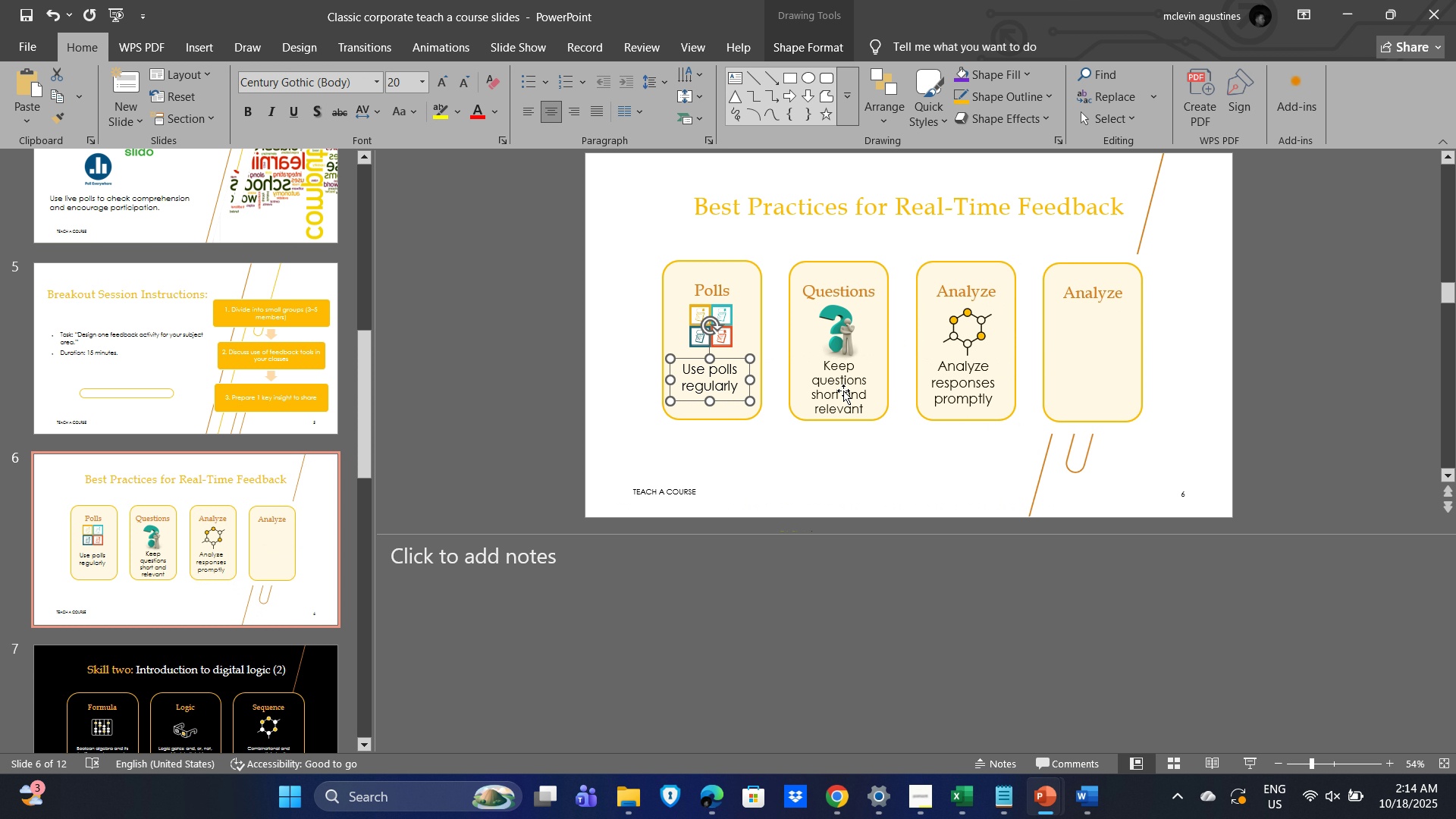 
key(Control+C)
 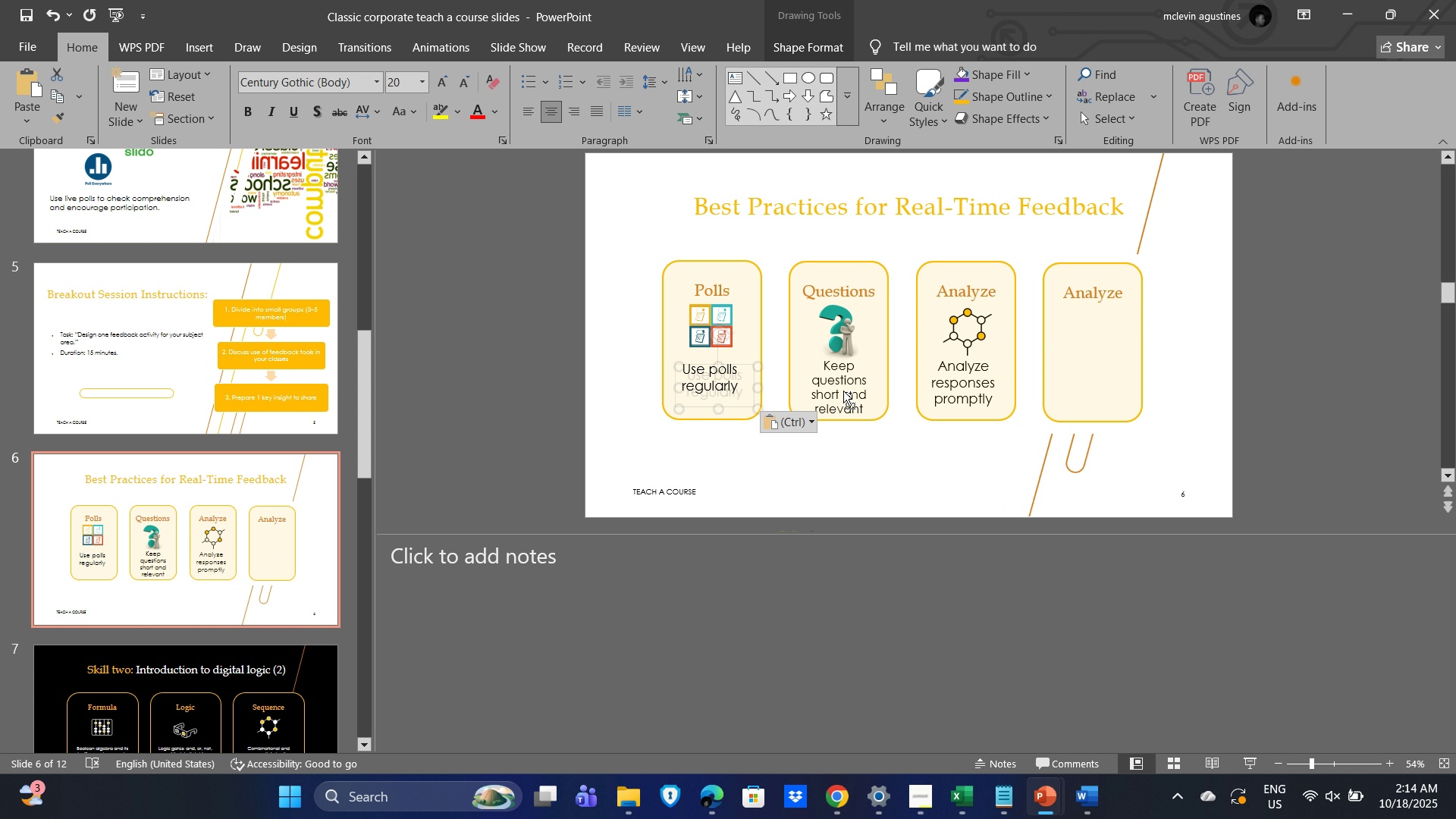 
key(Control+V)
 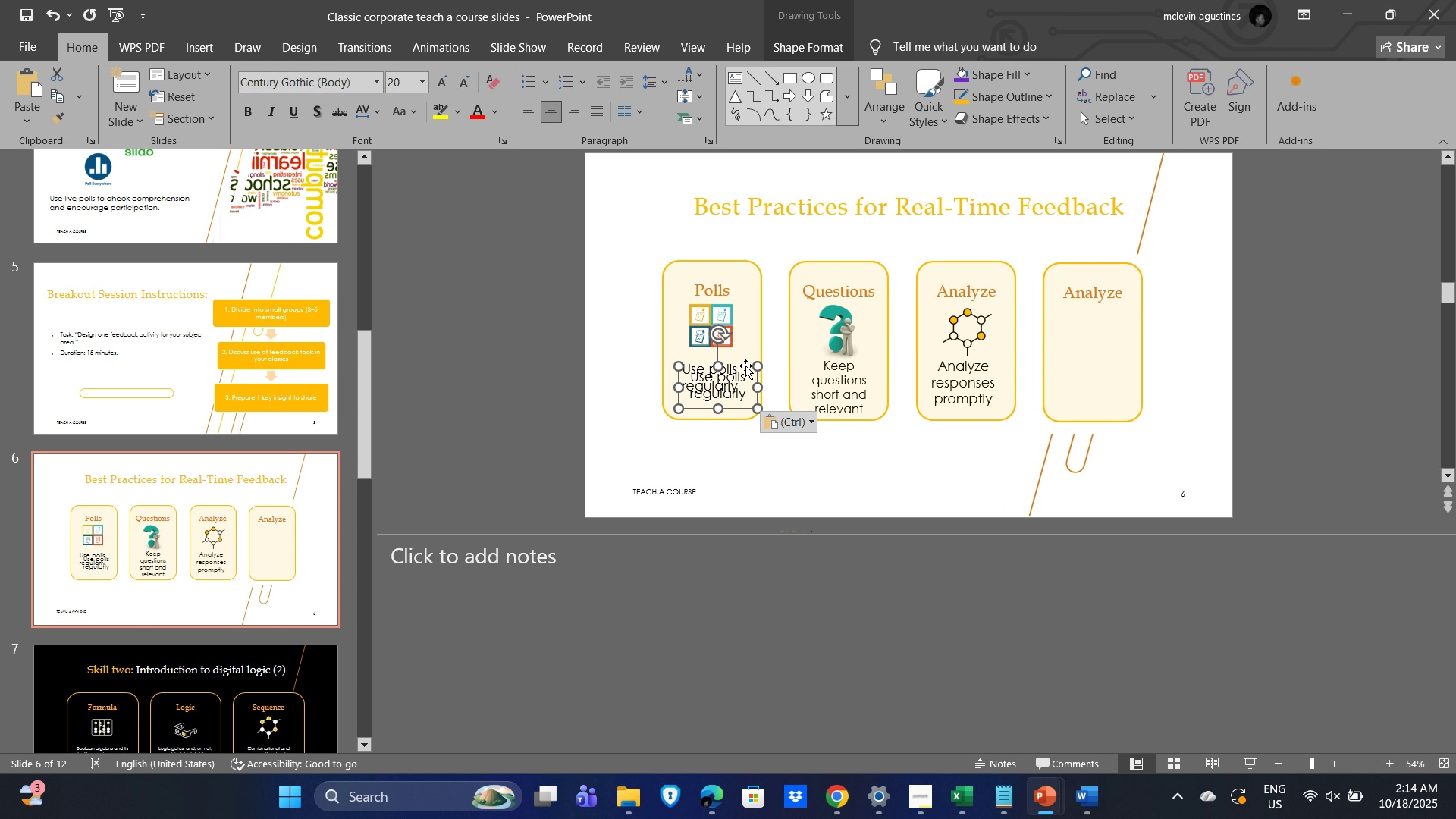 
left_click_drag(start_coordinate=[745, 366], to_coordinate=[1121, 362])
 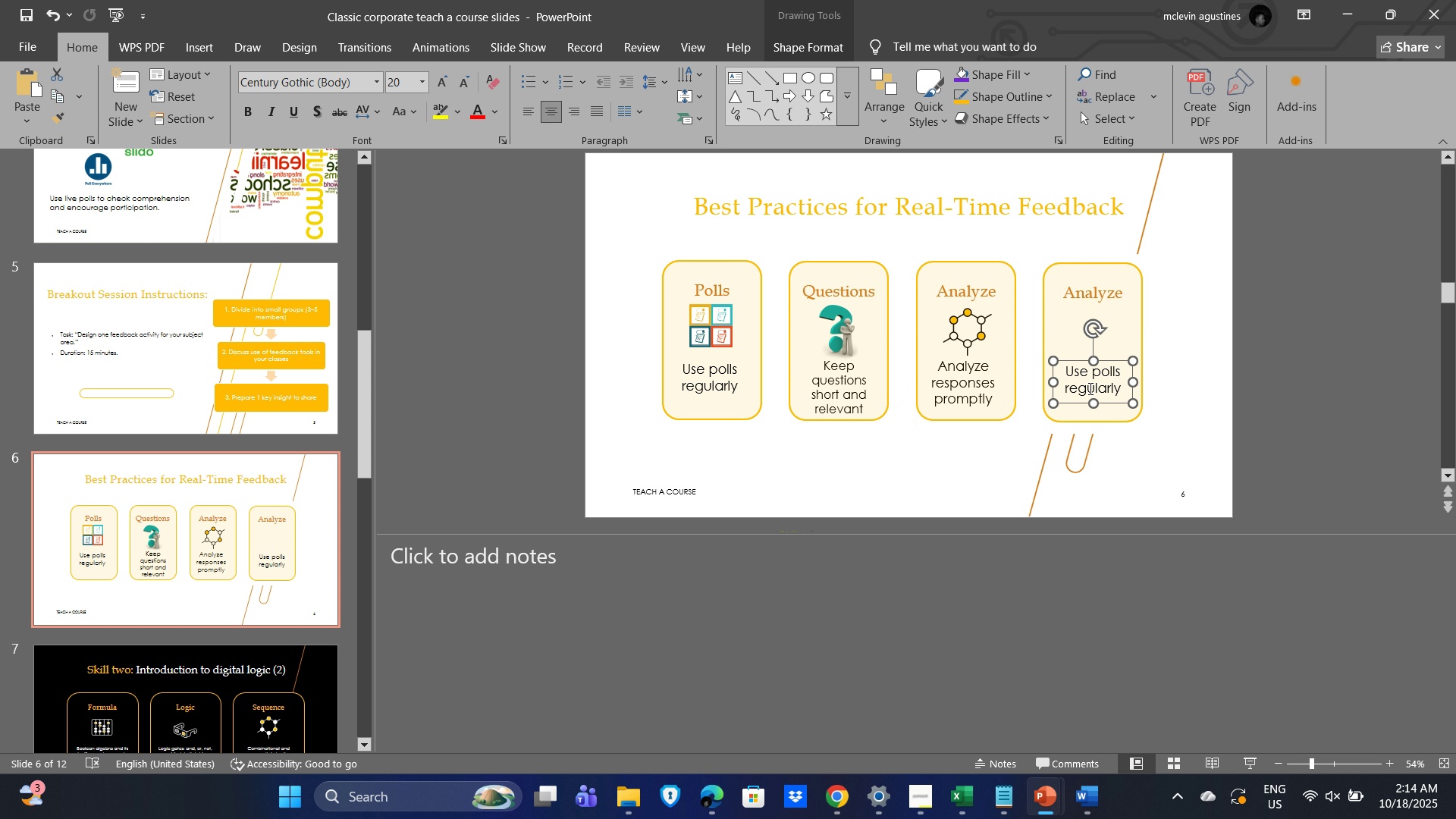 
key(Alt+CapsLock)
 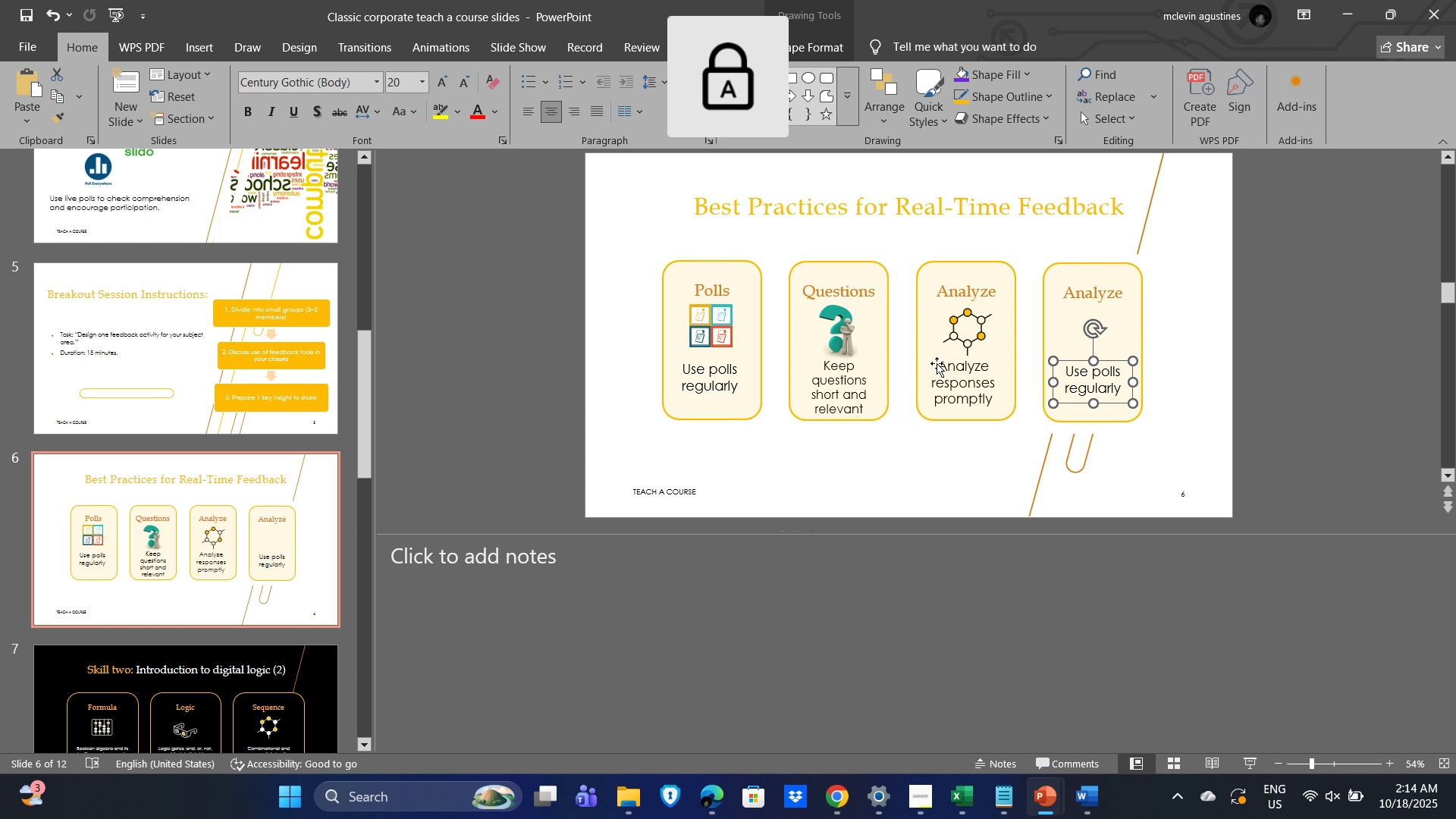 
key(Alt+CapsLock)
 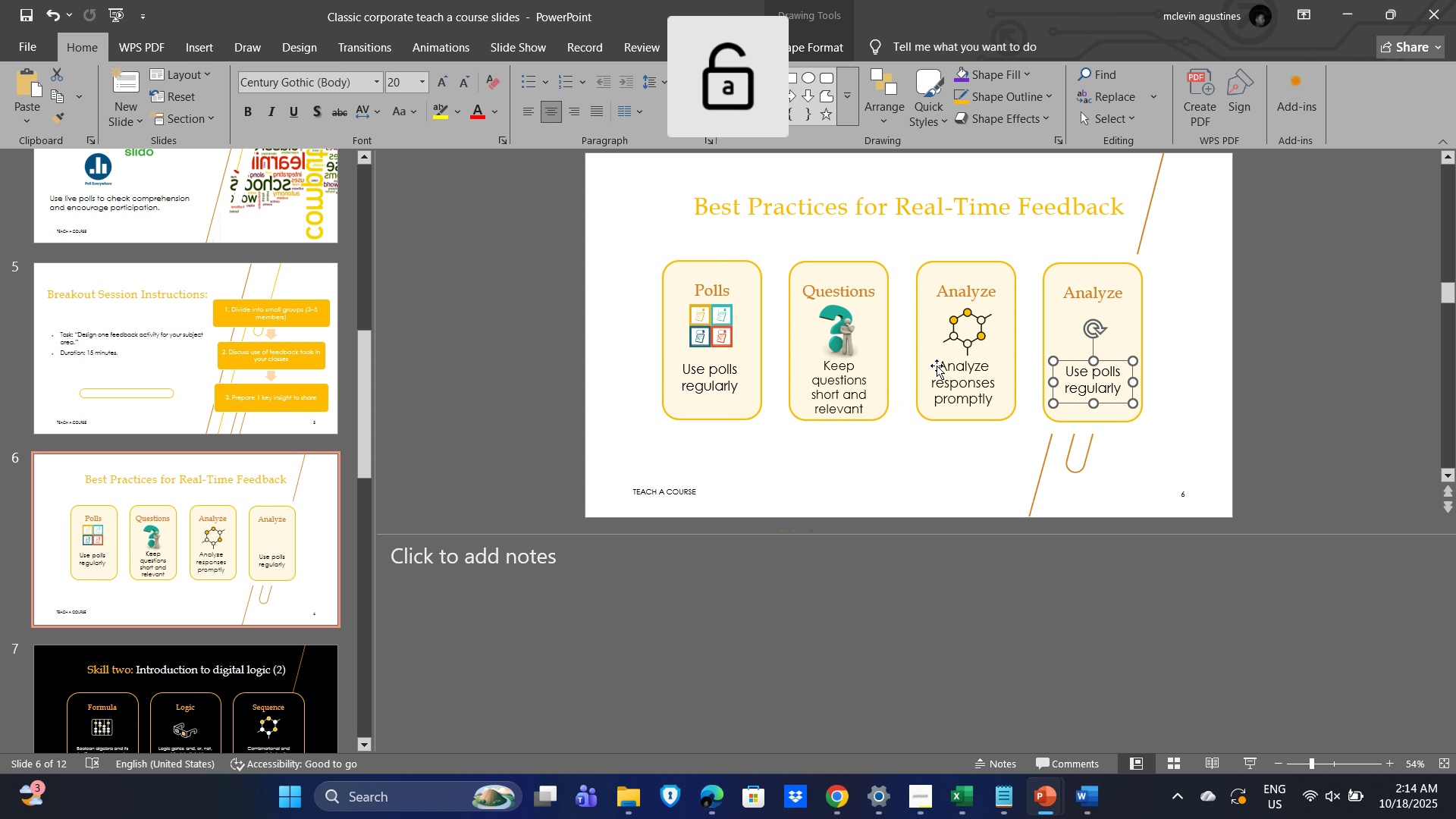 
key(Alt+Tab)
 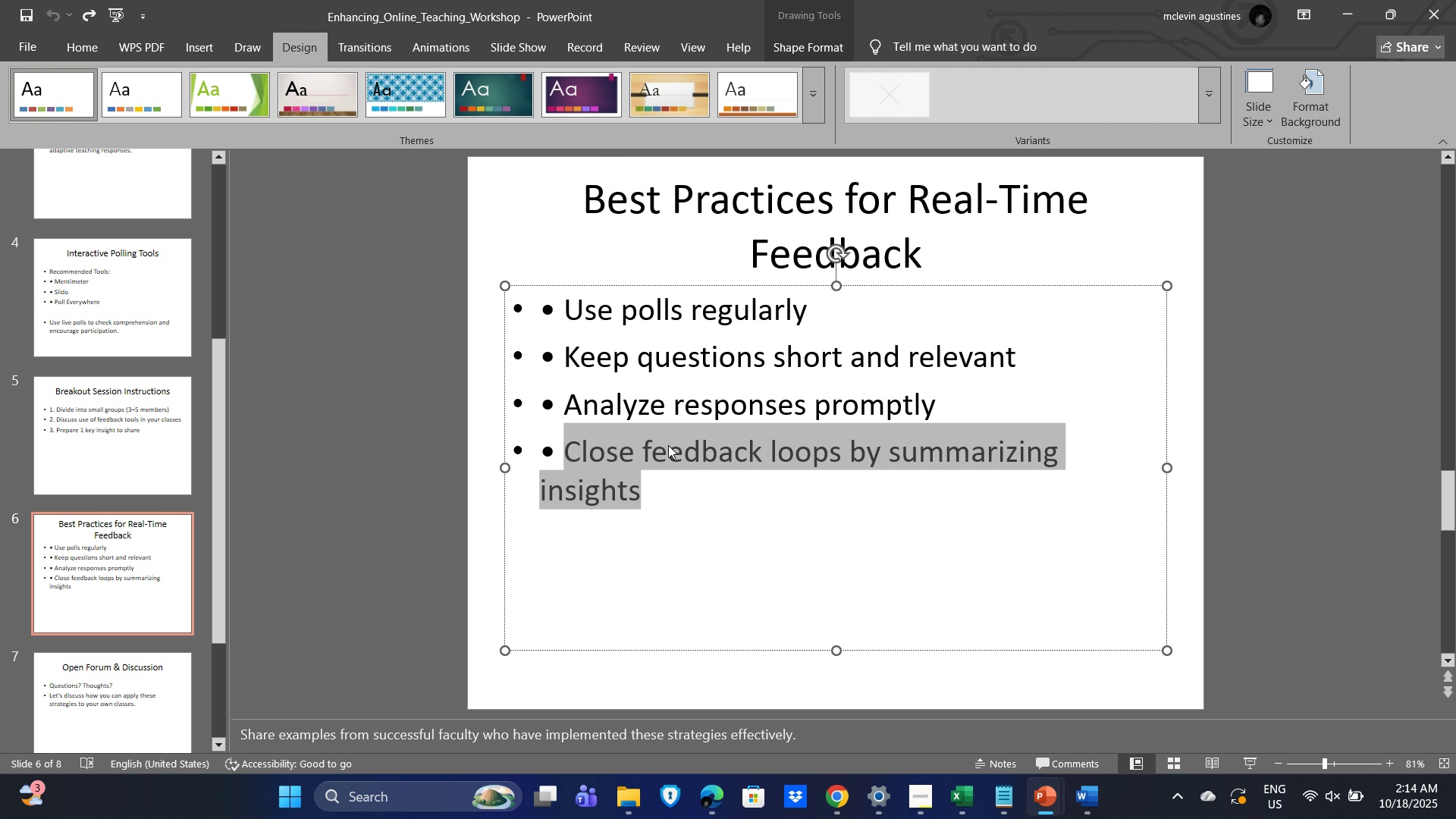 
hold_key(key=ControlLeft, duration=0.75)
 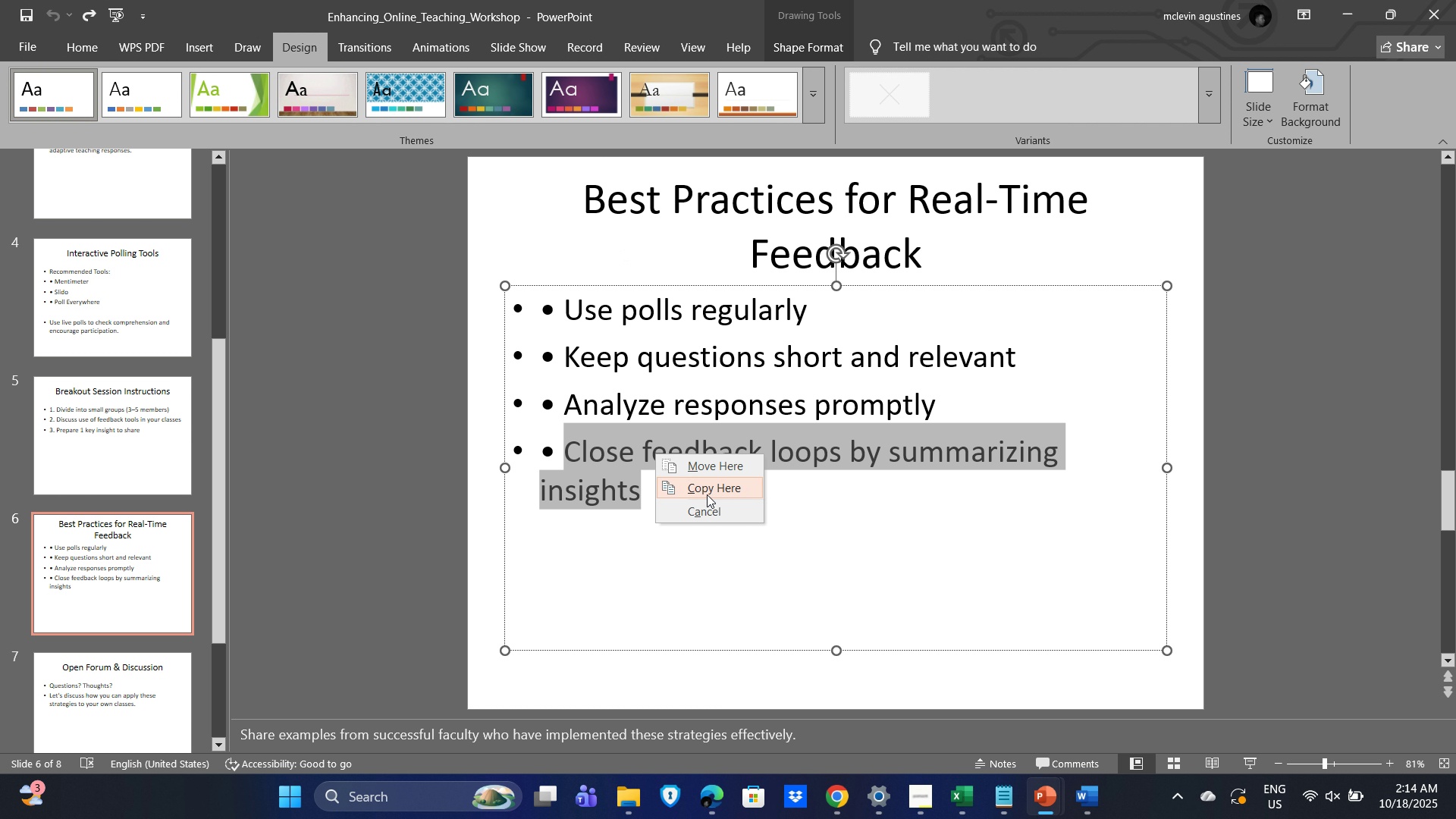 
left_click([605, 479])
 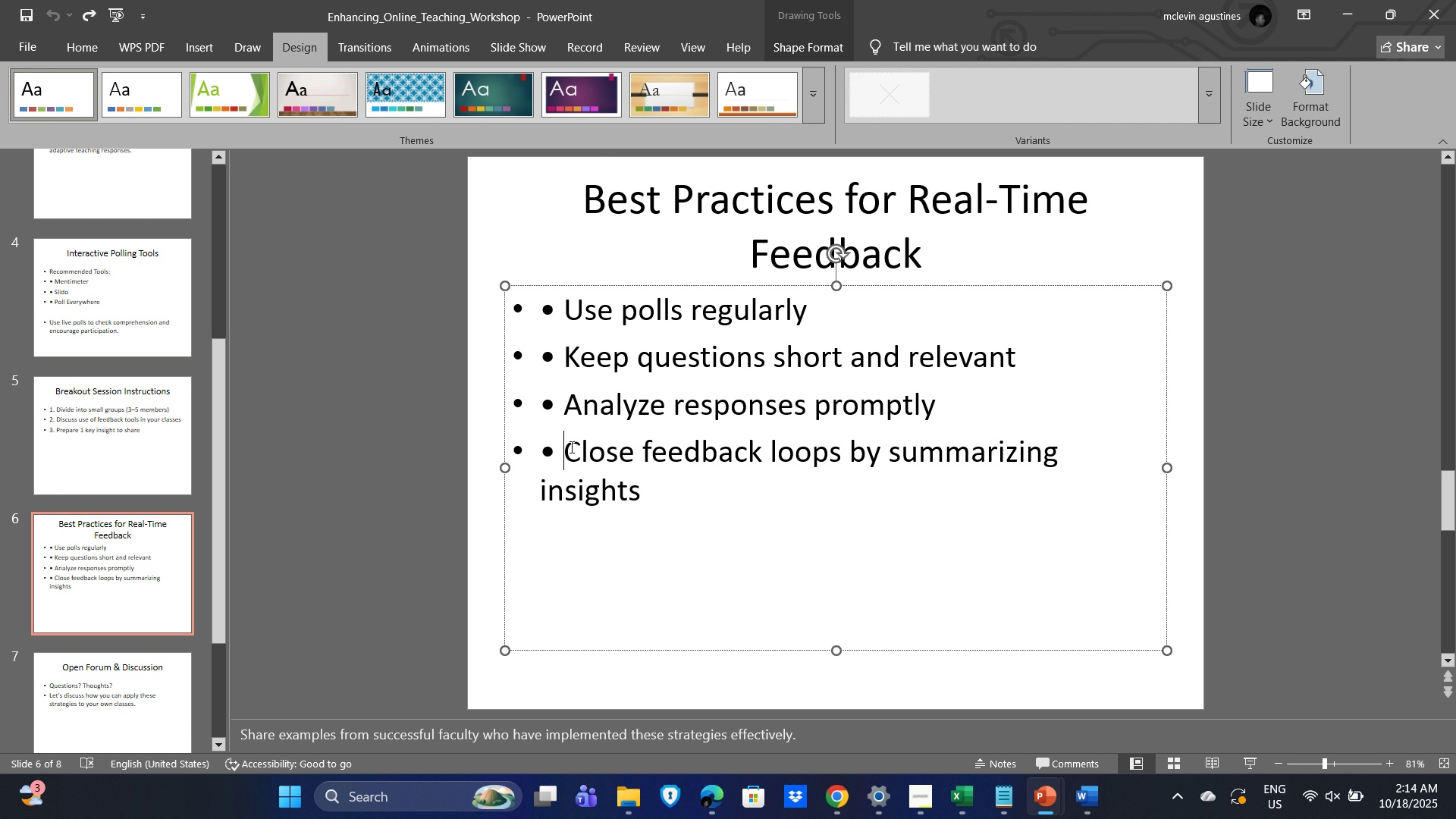 
left_click_drag(start_coordinate=[570, 447], to_coordinate=[738, 500])
 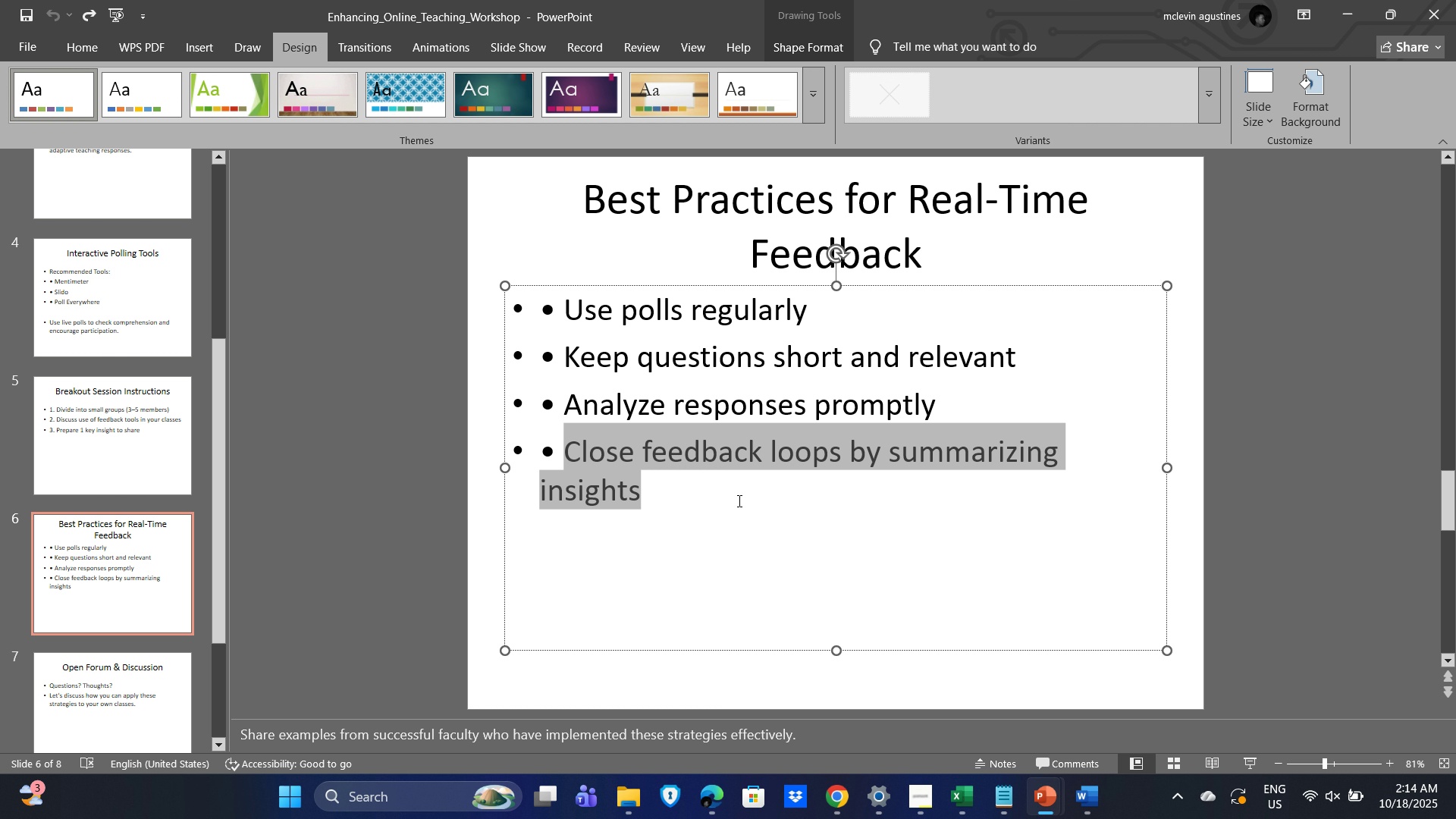 
key(Control+C)
 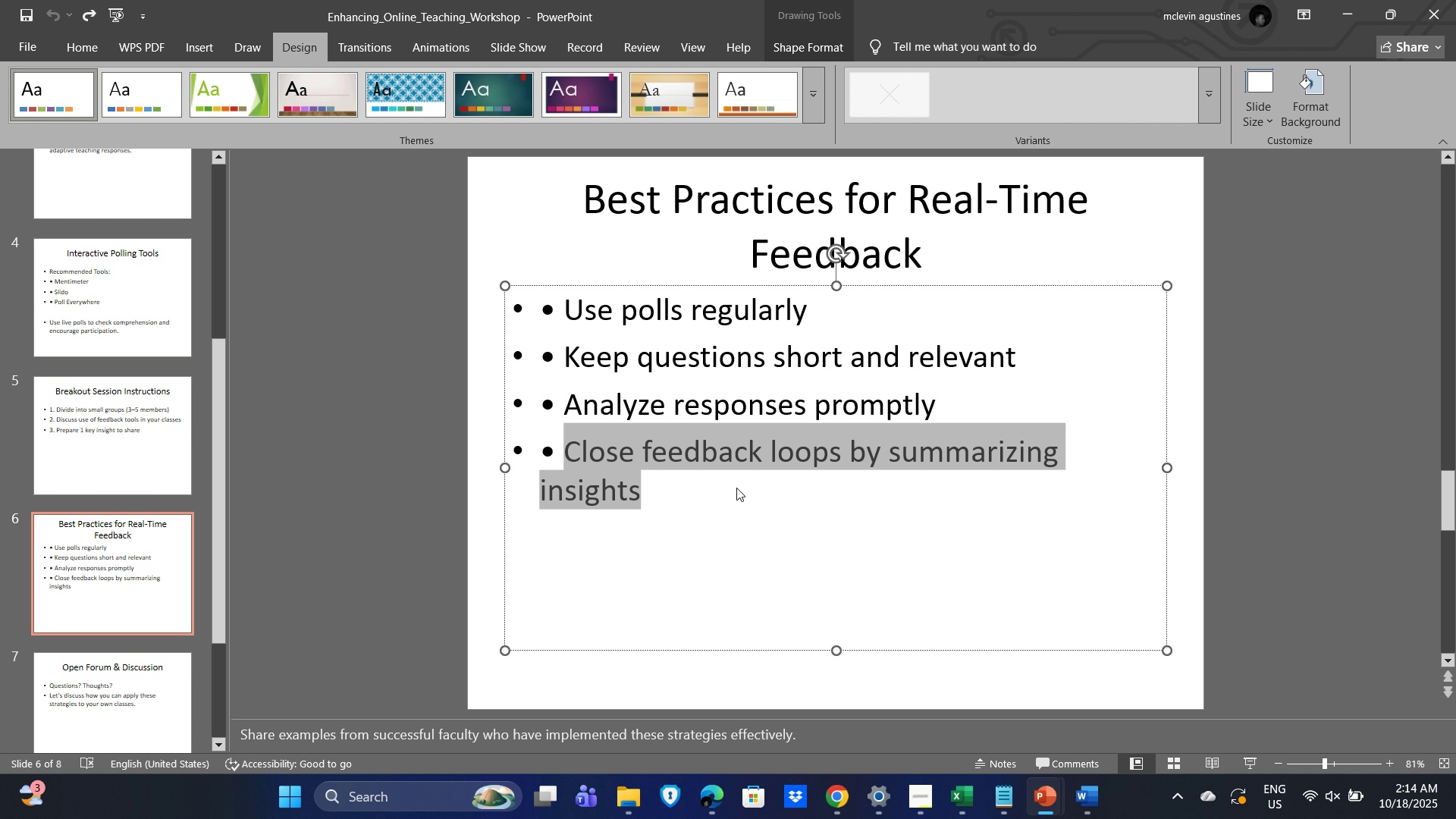 
key(Alt+Tab)
 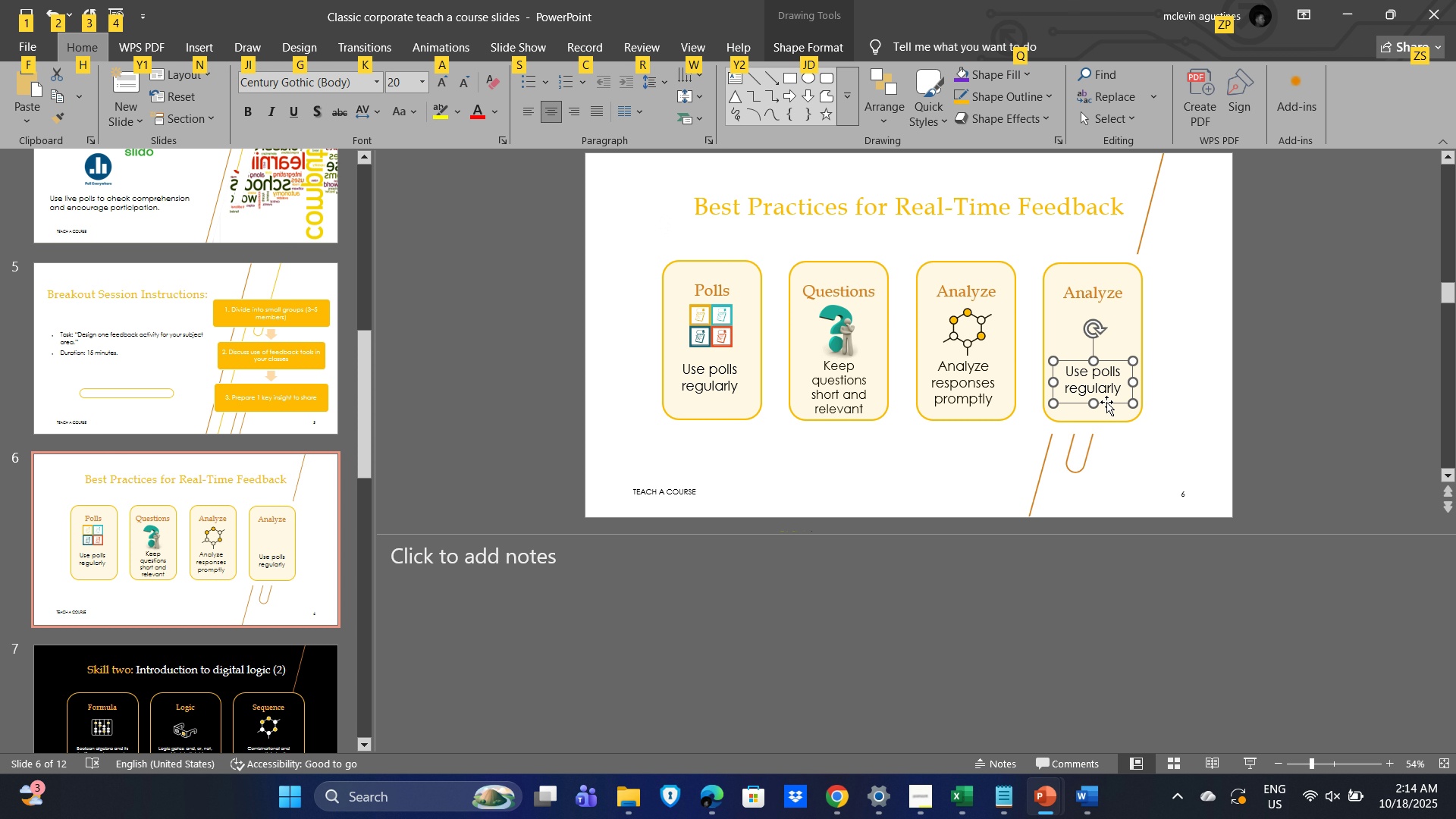 
left_click([1102, 384])
 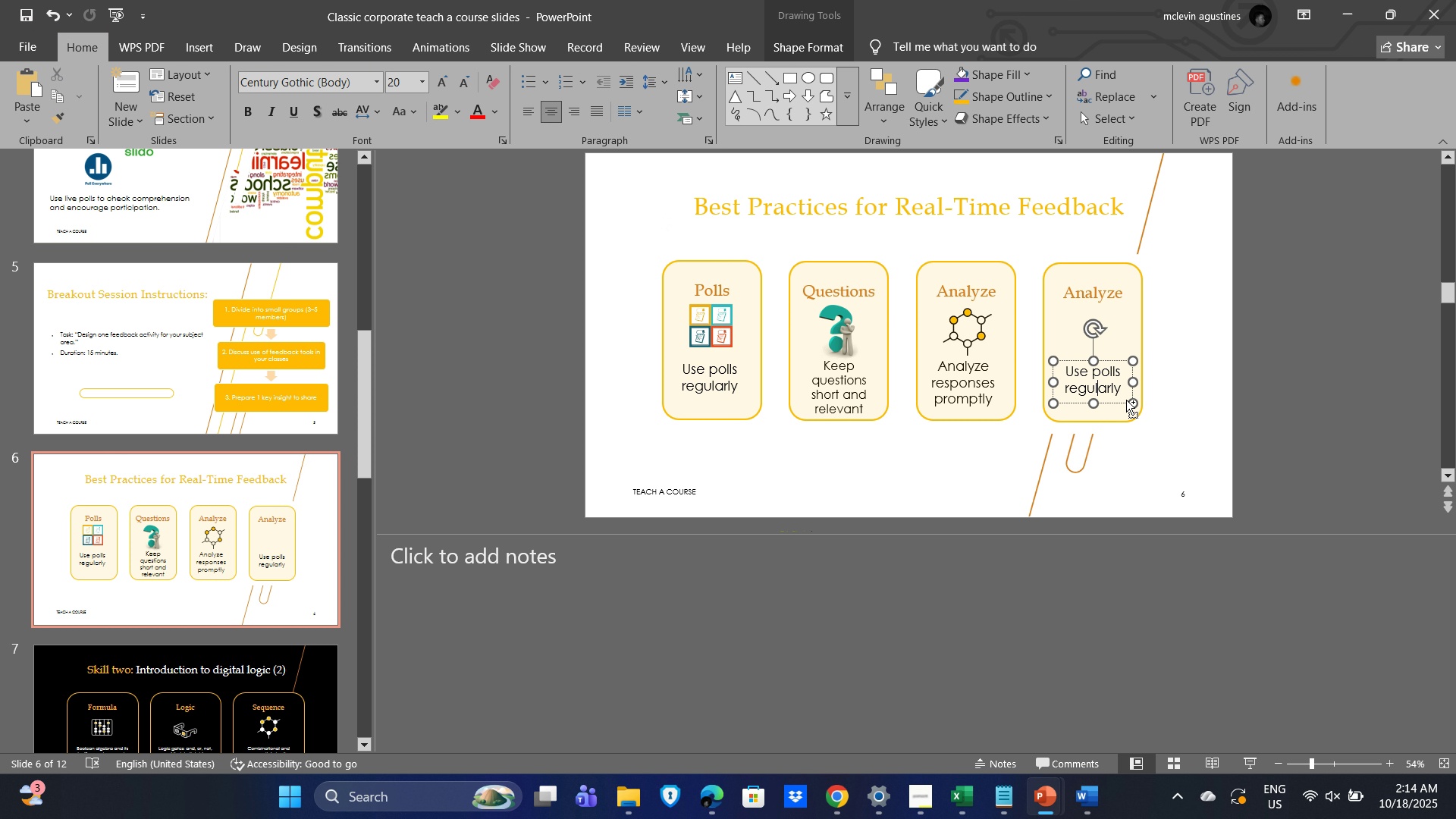 
key(Control+A)
 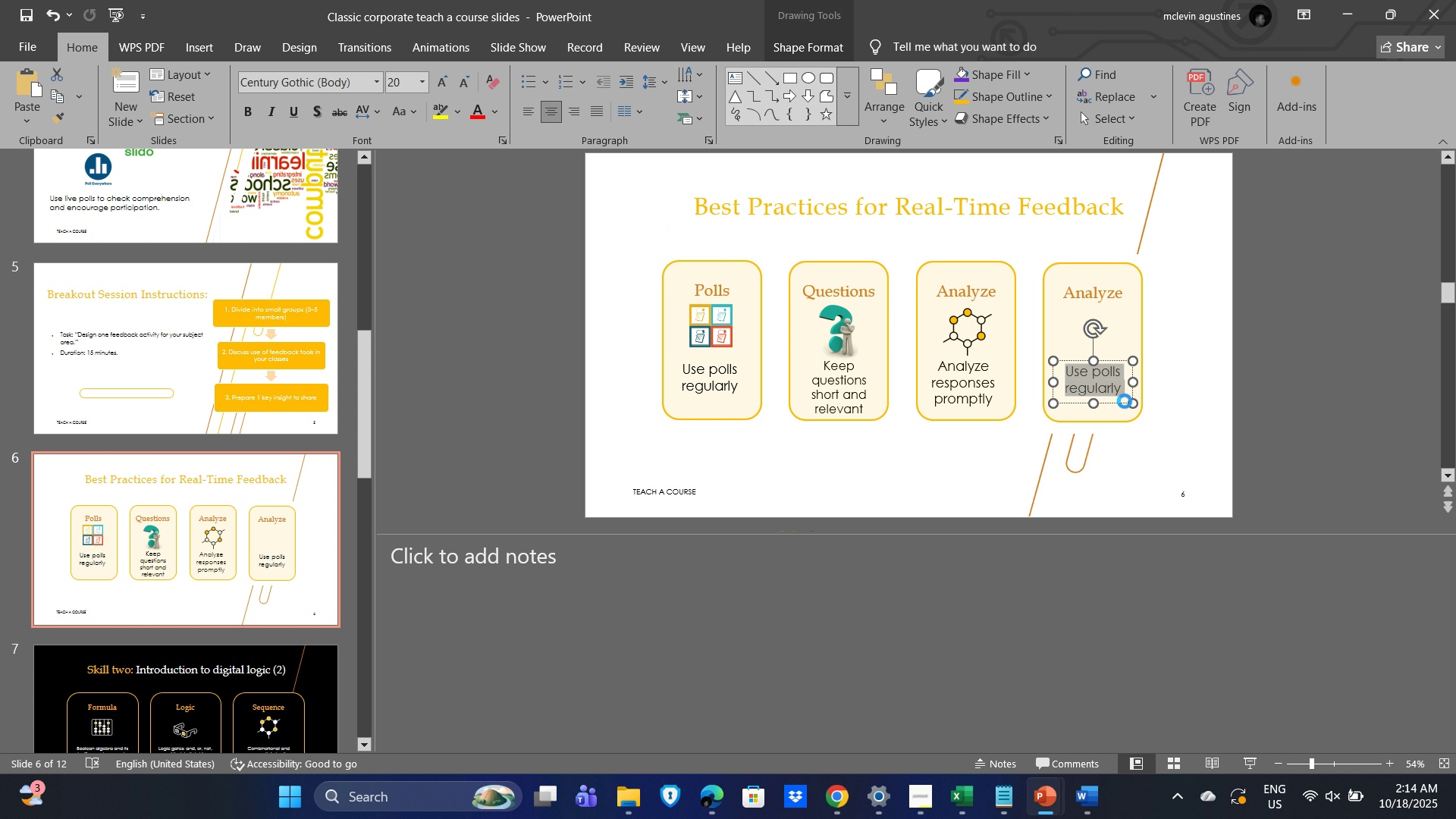 
key(Control+V)
 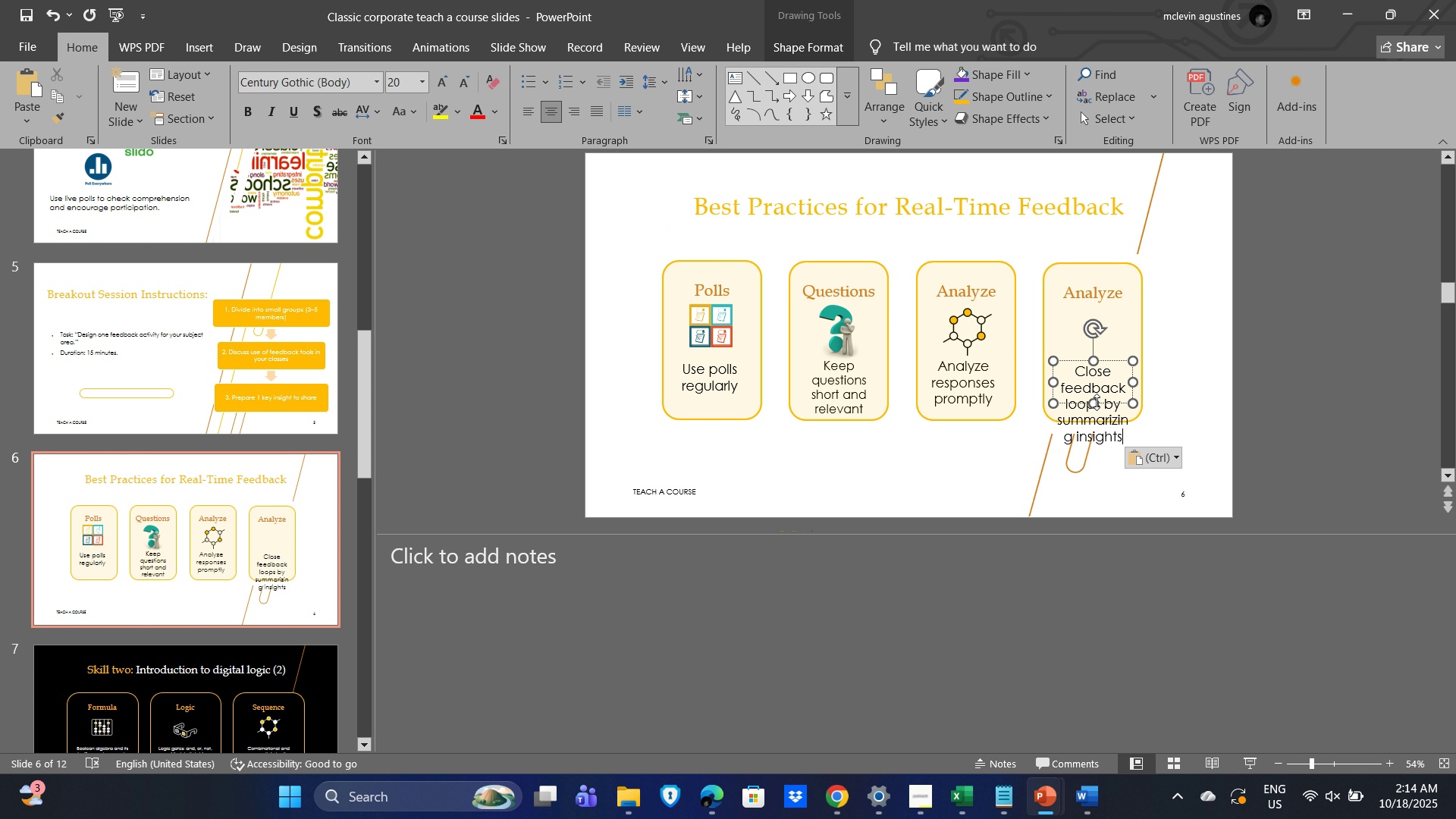 
left_click([1096, 401])
 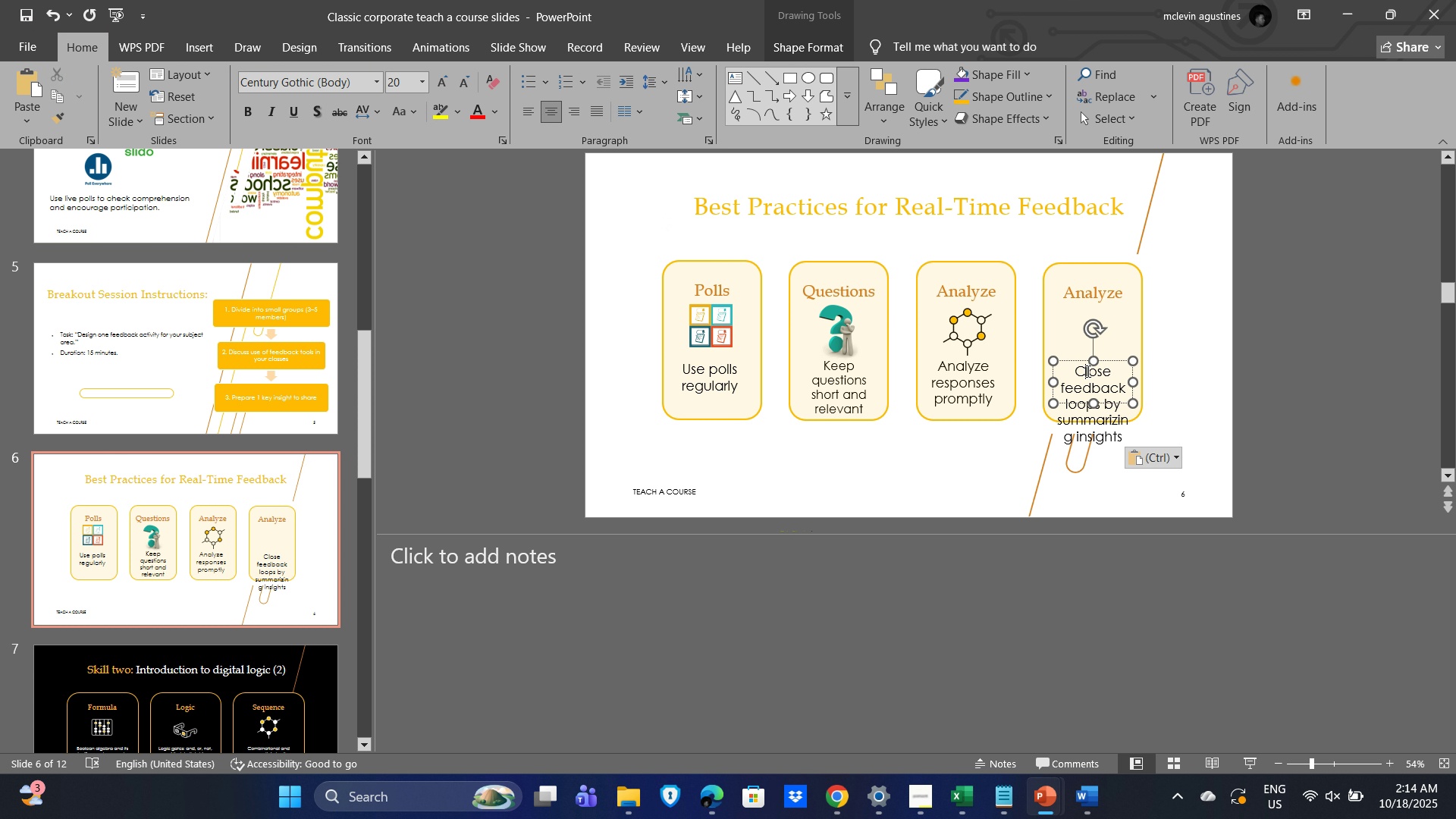 
left_click([1087, 371])
 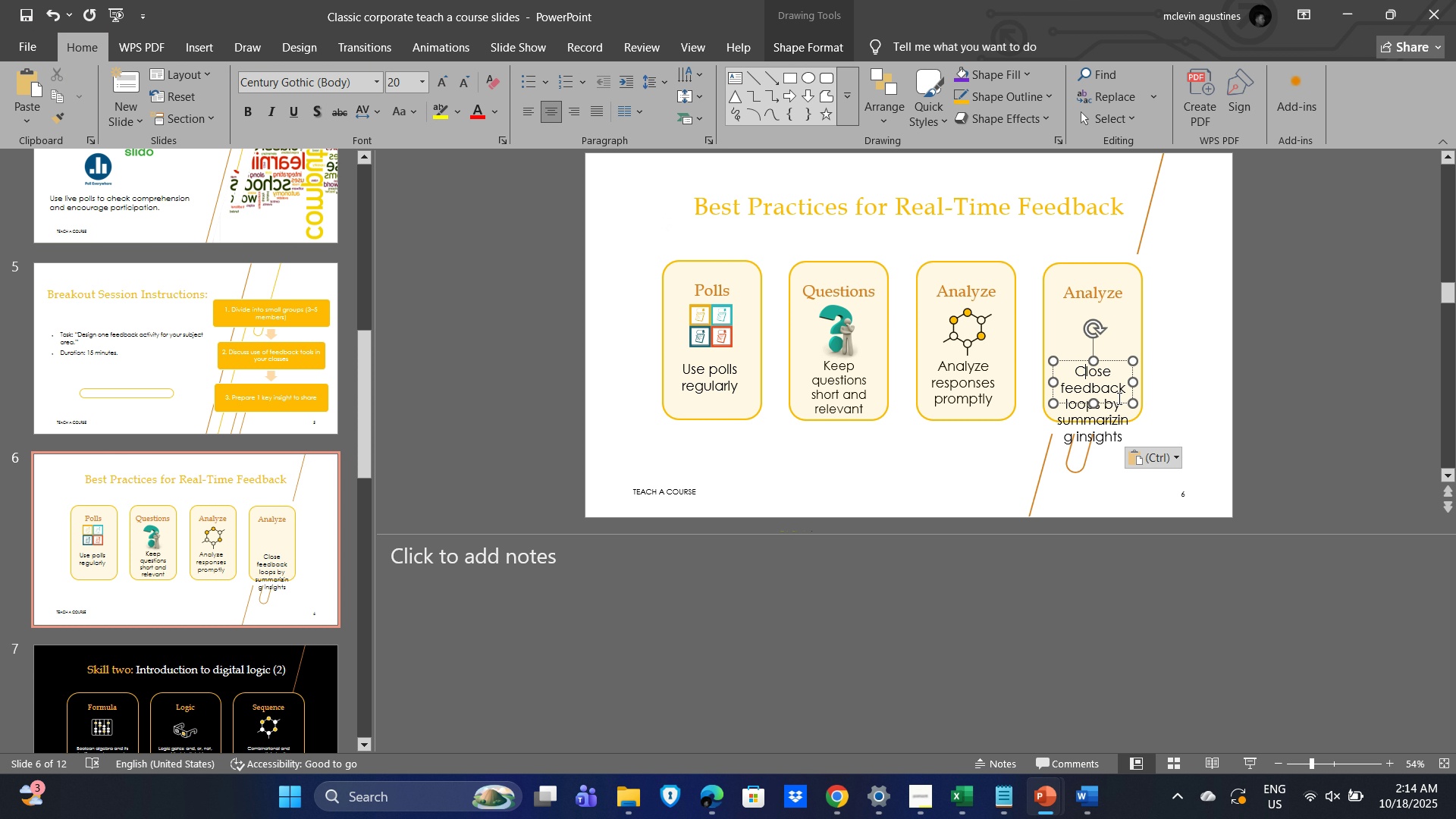 
key(Control+A)
 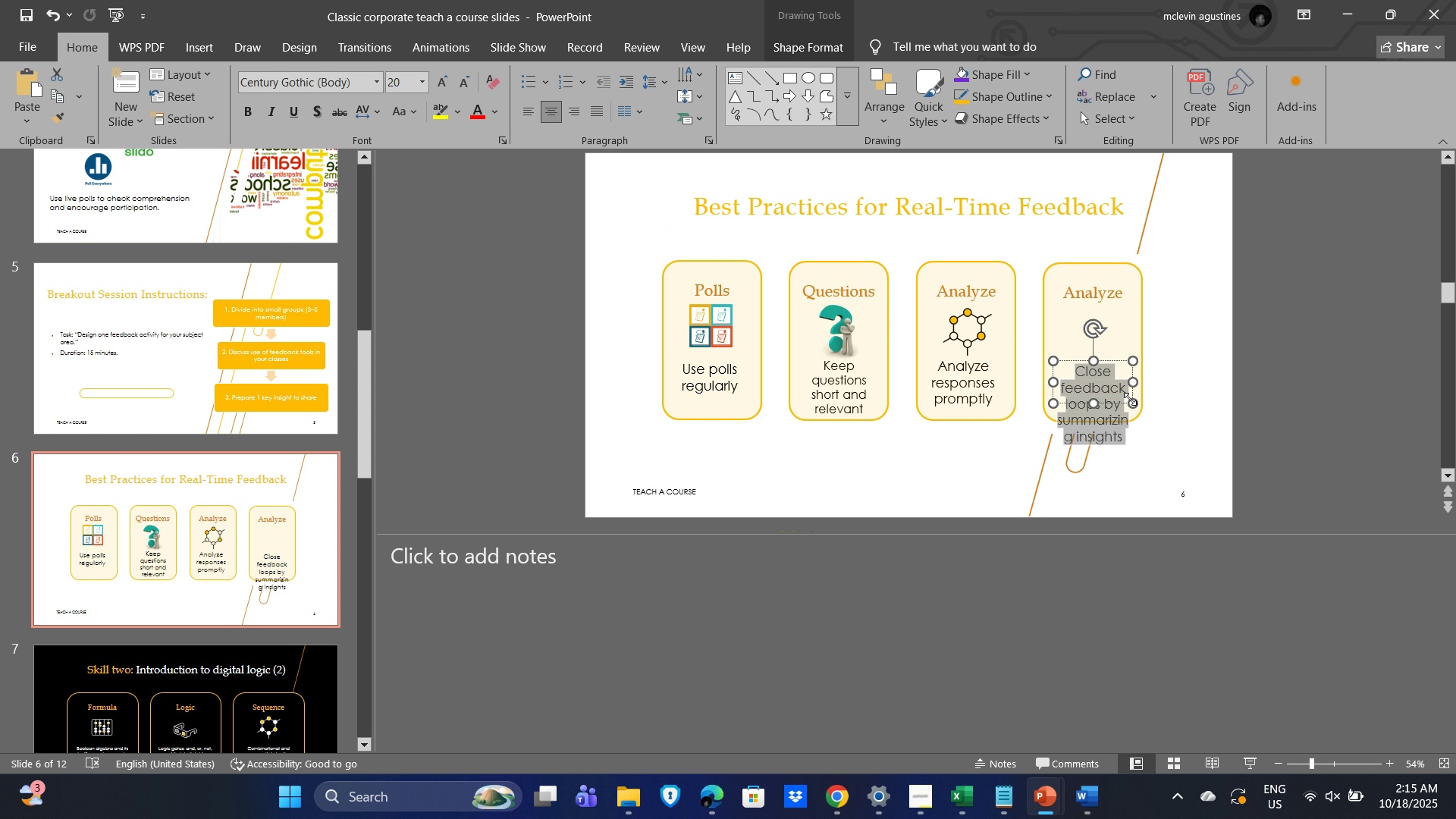 
key(Control+BracketLeft)
 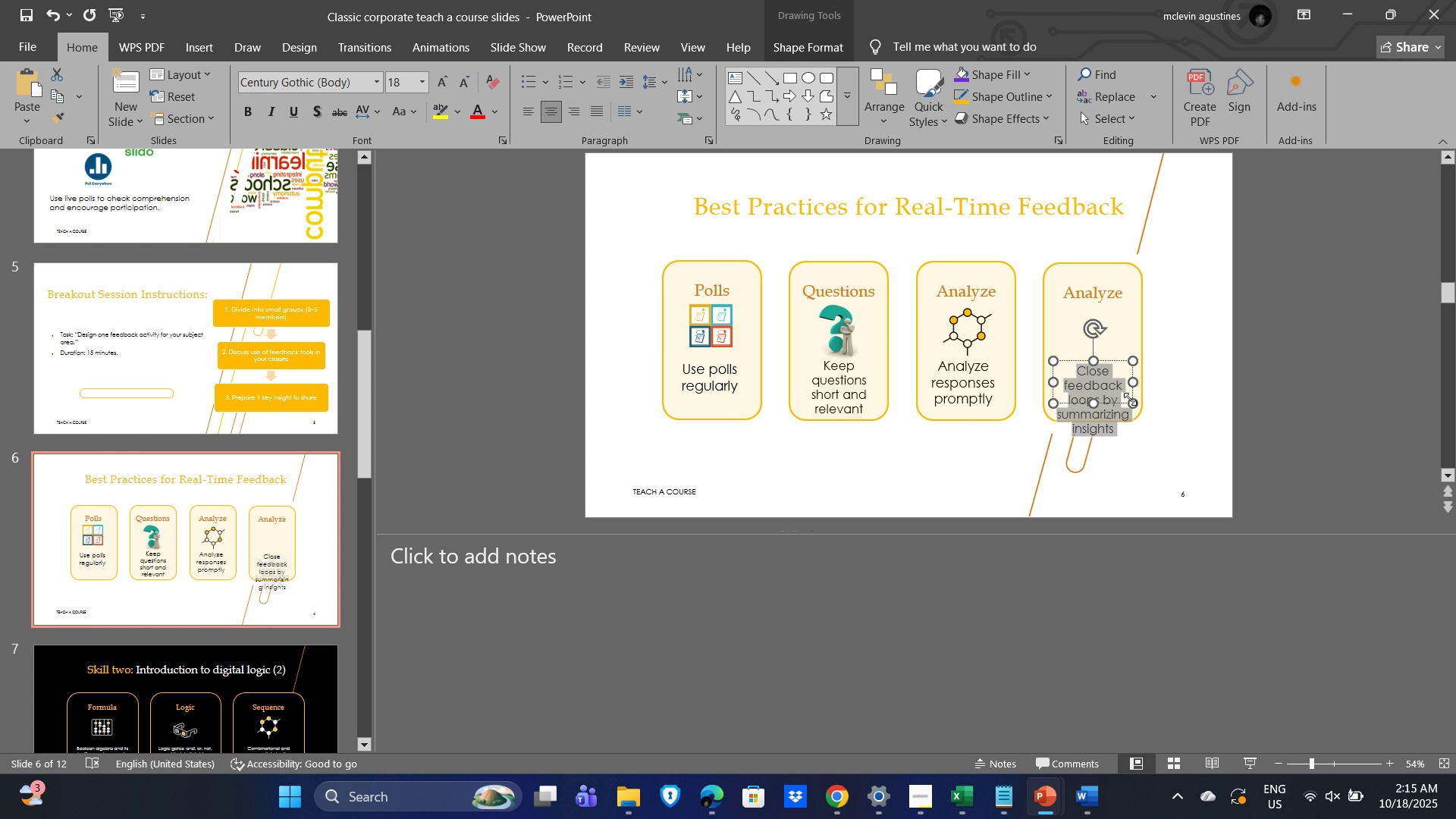 
key(Control+BracketLeft)
 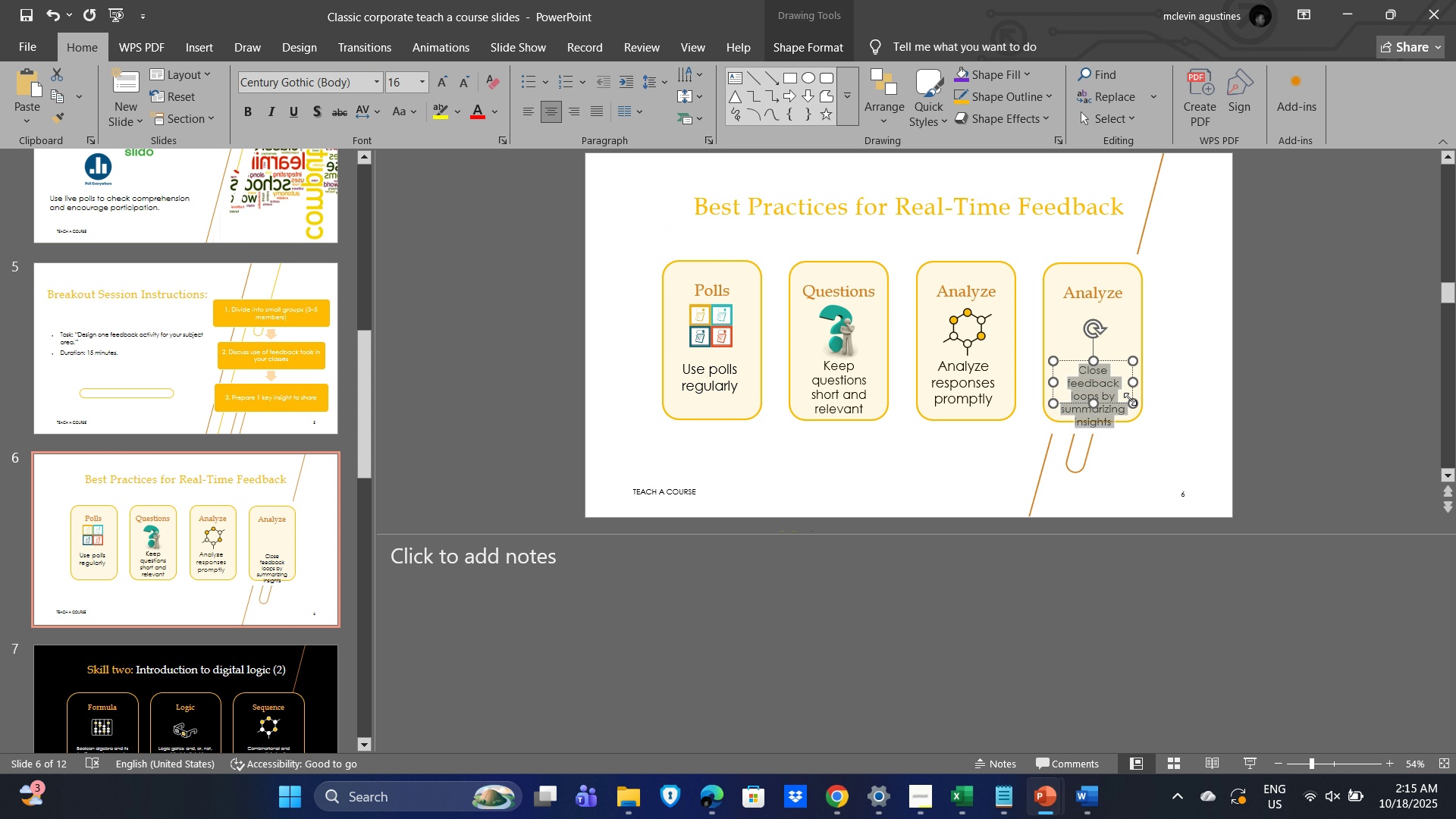 
key(Control+BracketLeft)
 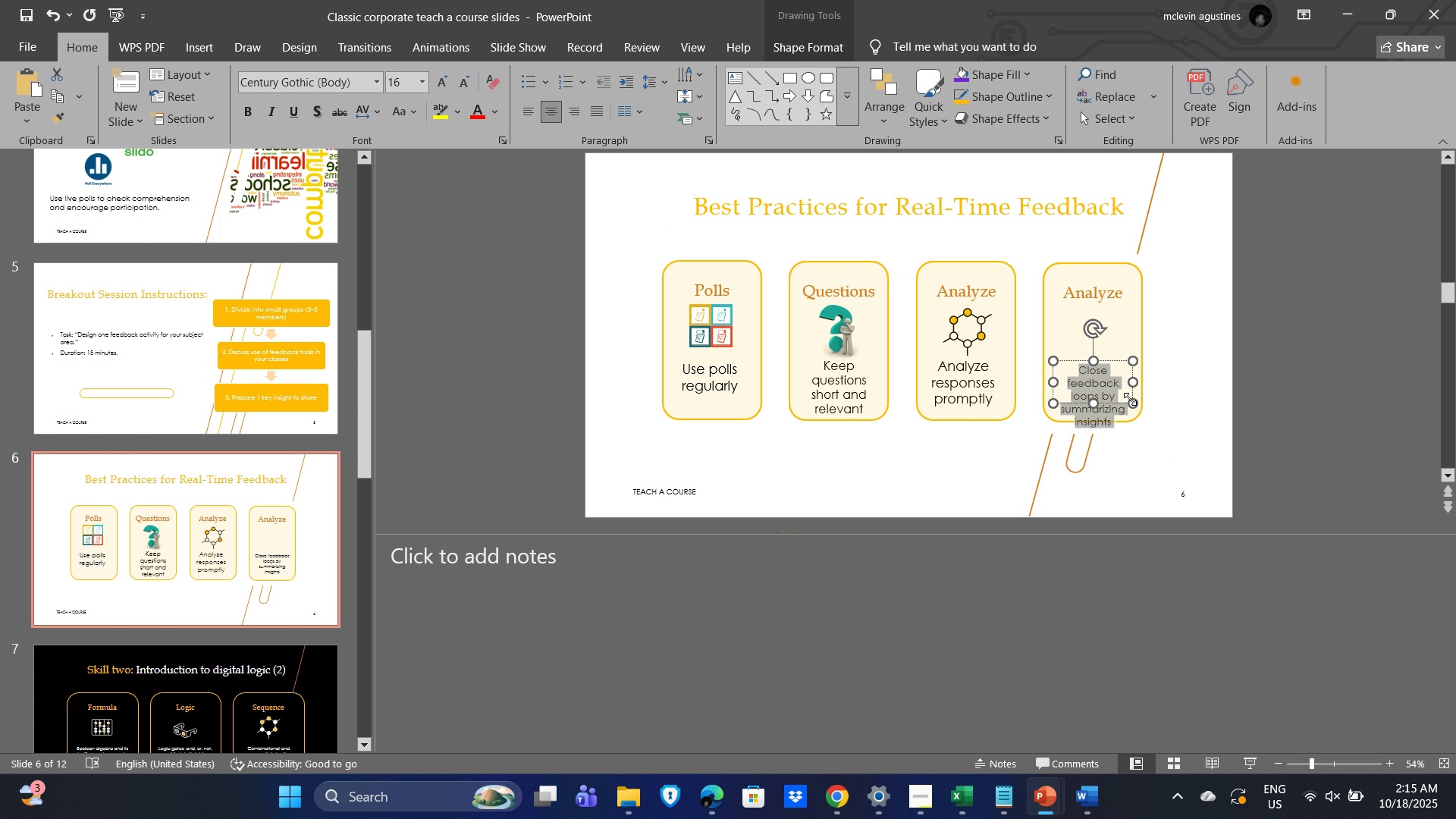 
key(Control+BracketRight)
 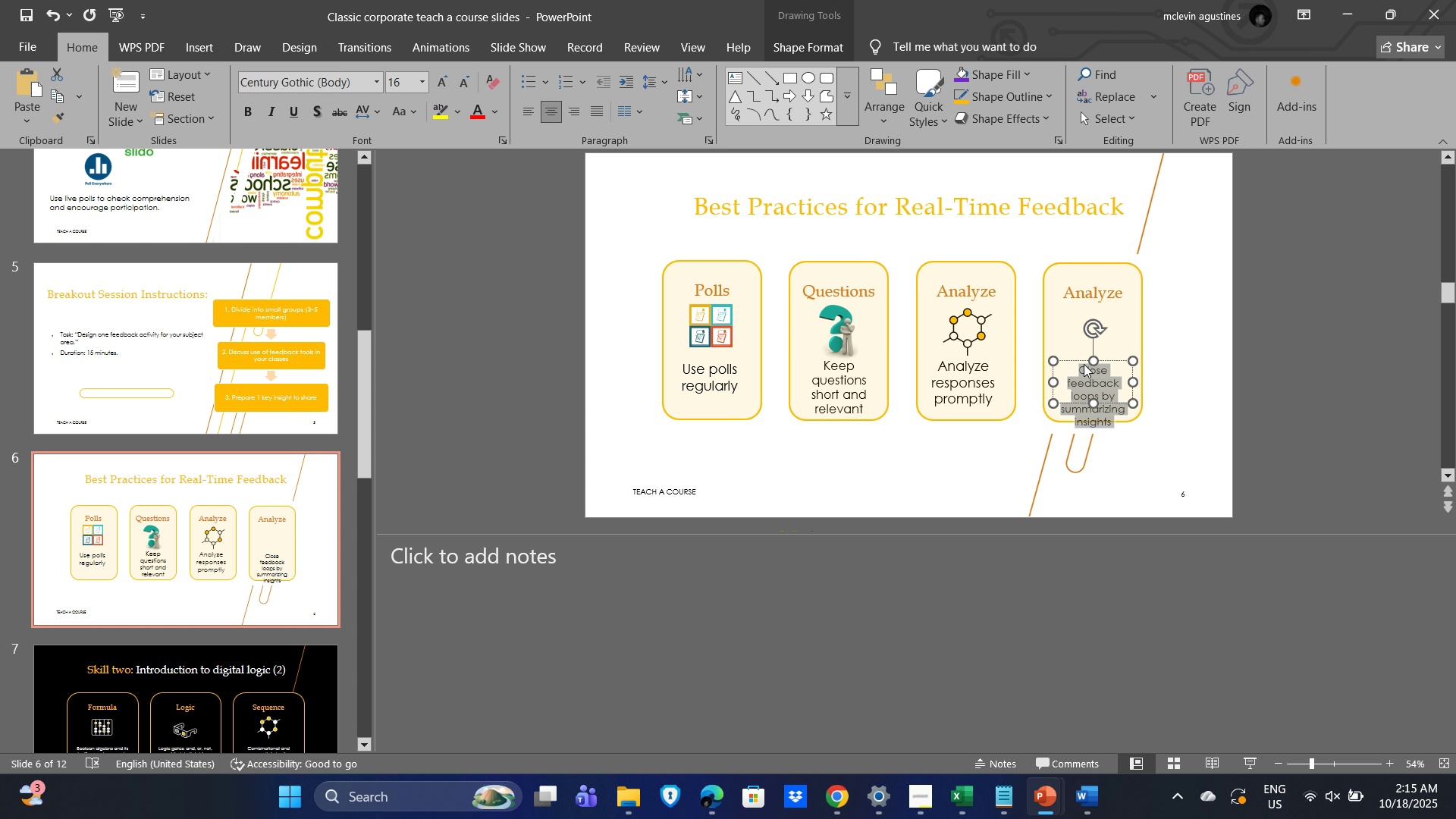 
left_click_drag(start_coordinate=[1084, 360], to_coordinate=[1084, 350])
 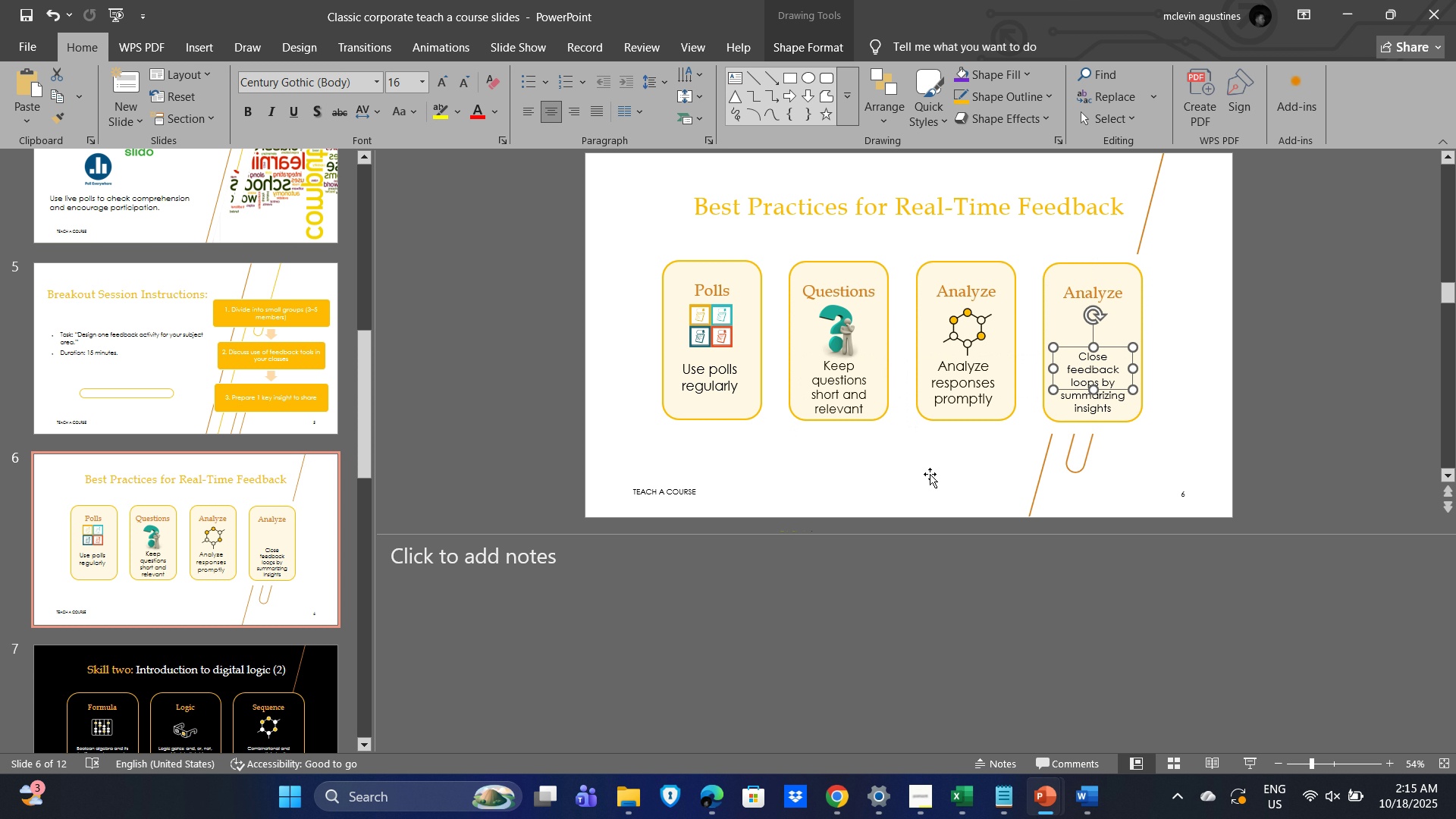 
left_click([930, 474])
 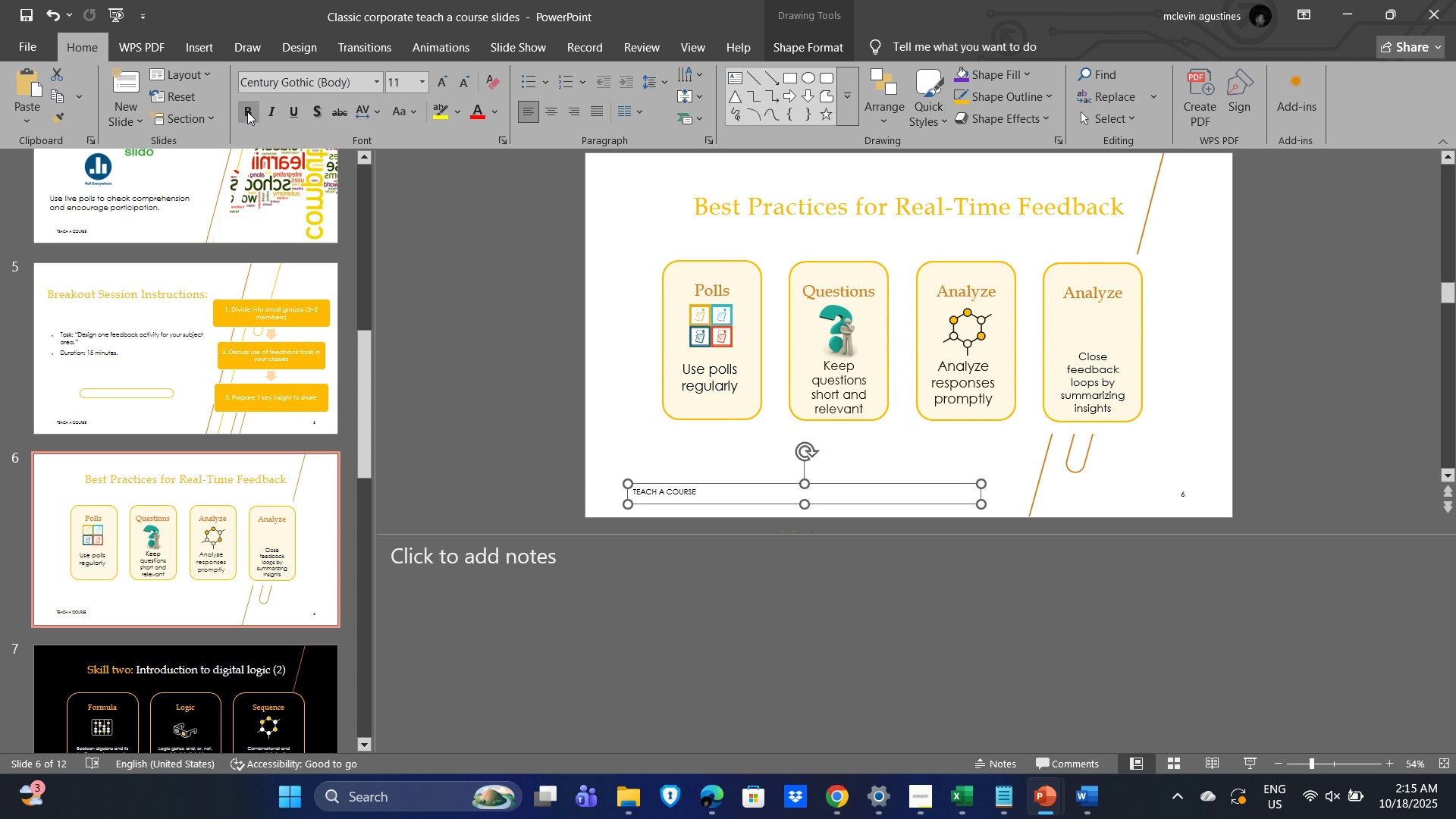 
left_click([202, 47])
 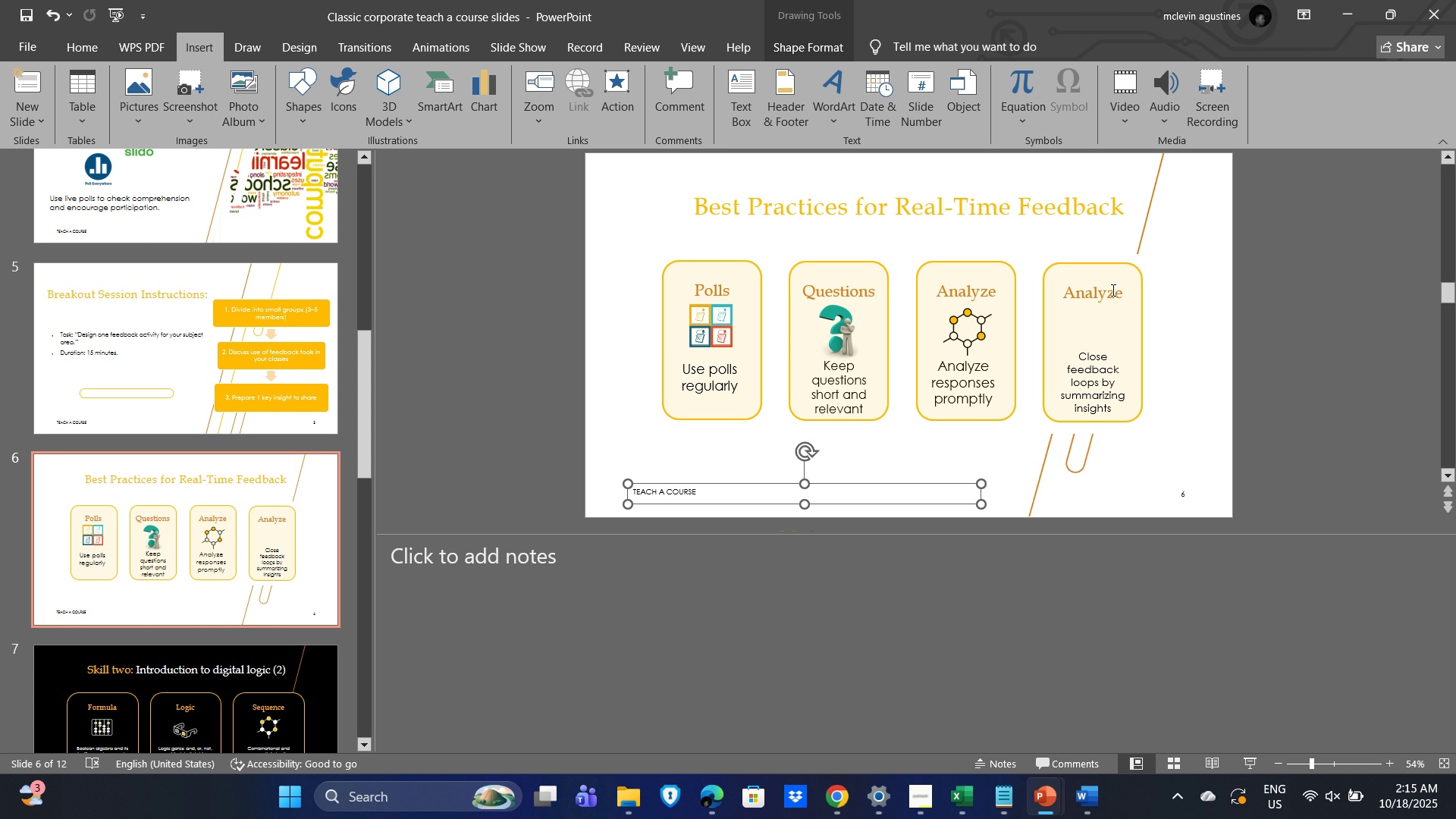 
left_click([1097, 291])
 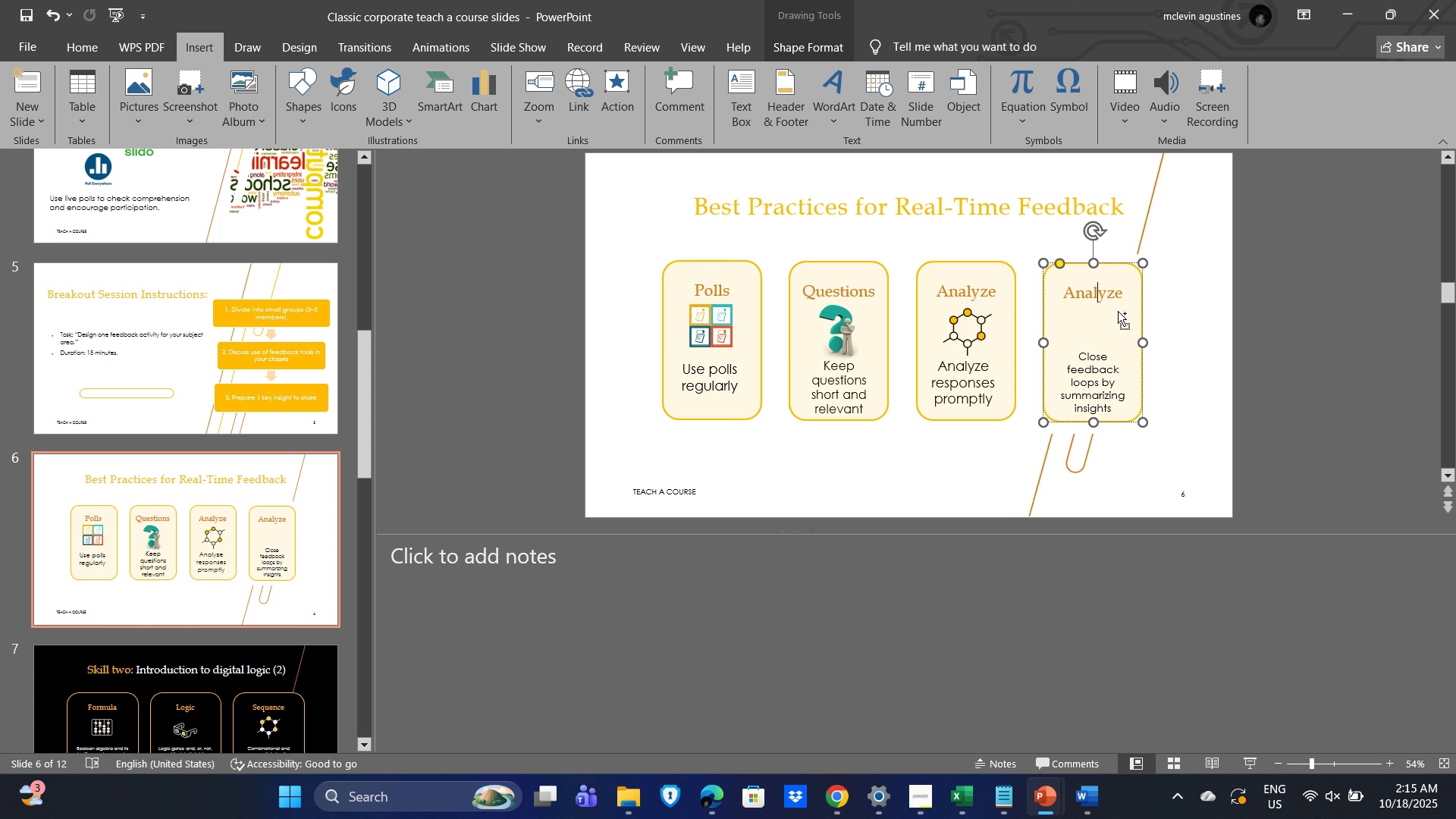 
key(Control+A)
 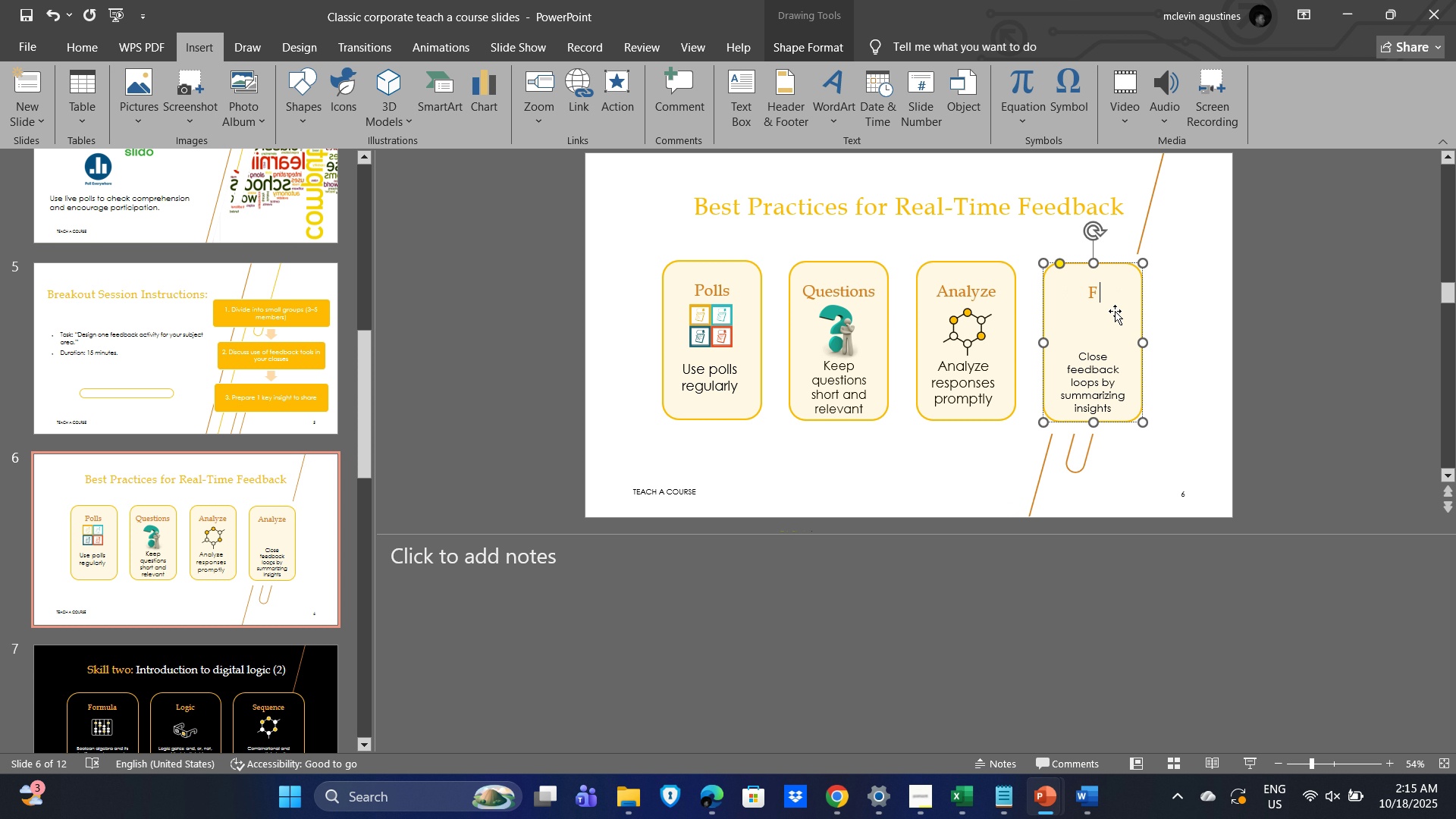 
type(Feedback)
 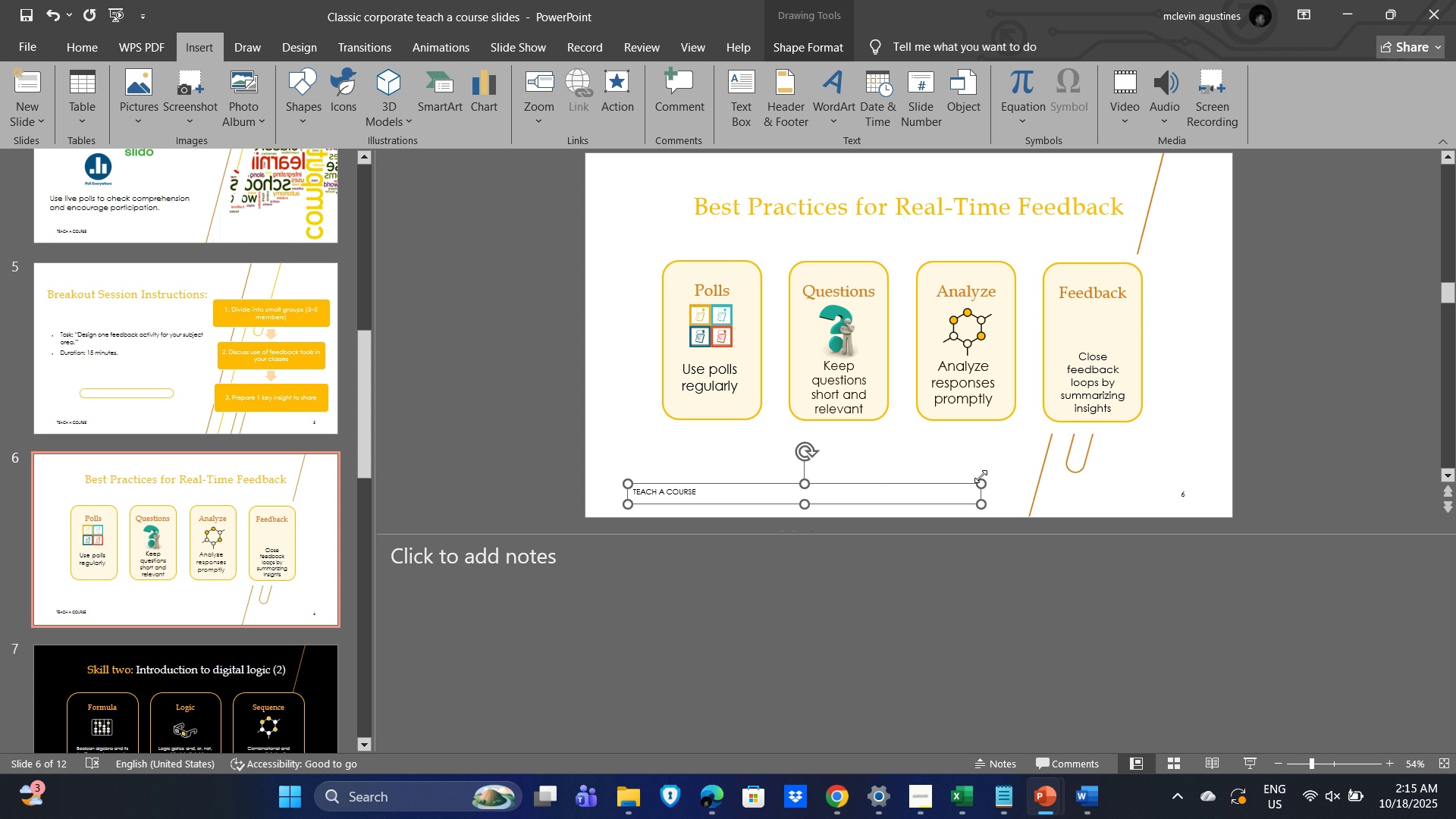 
hold_key(key=AltLeft, duration=0.53)
 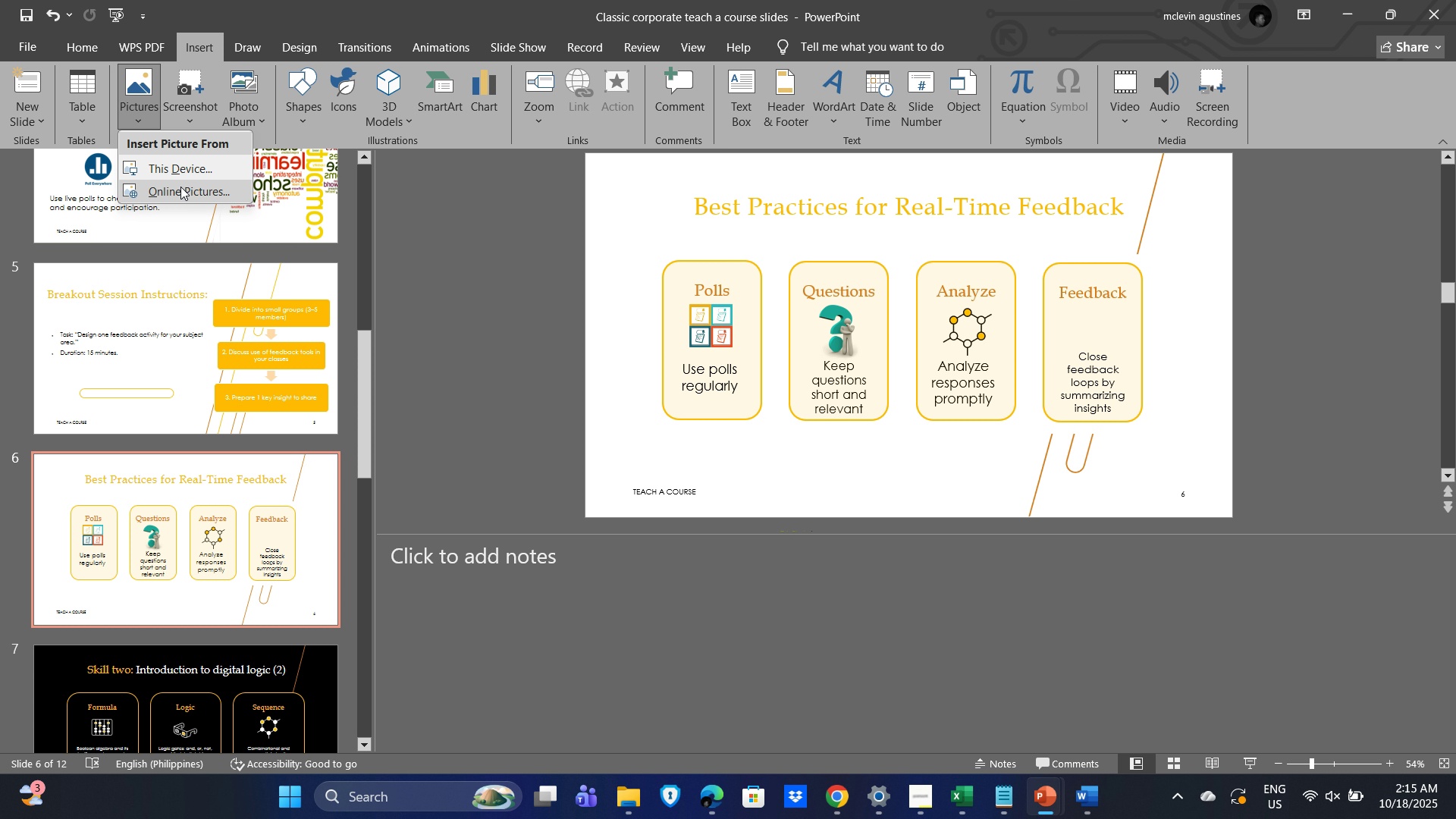 
left_click([180, 183])
 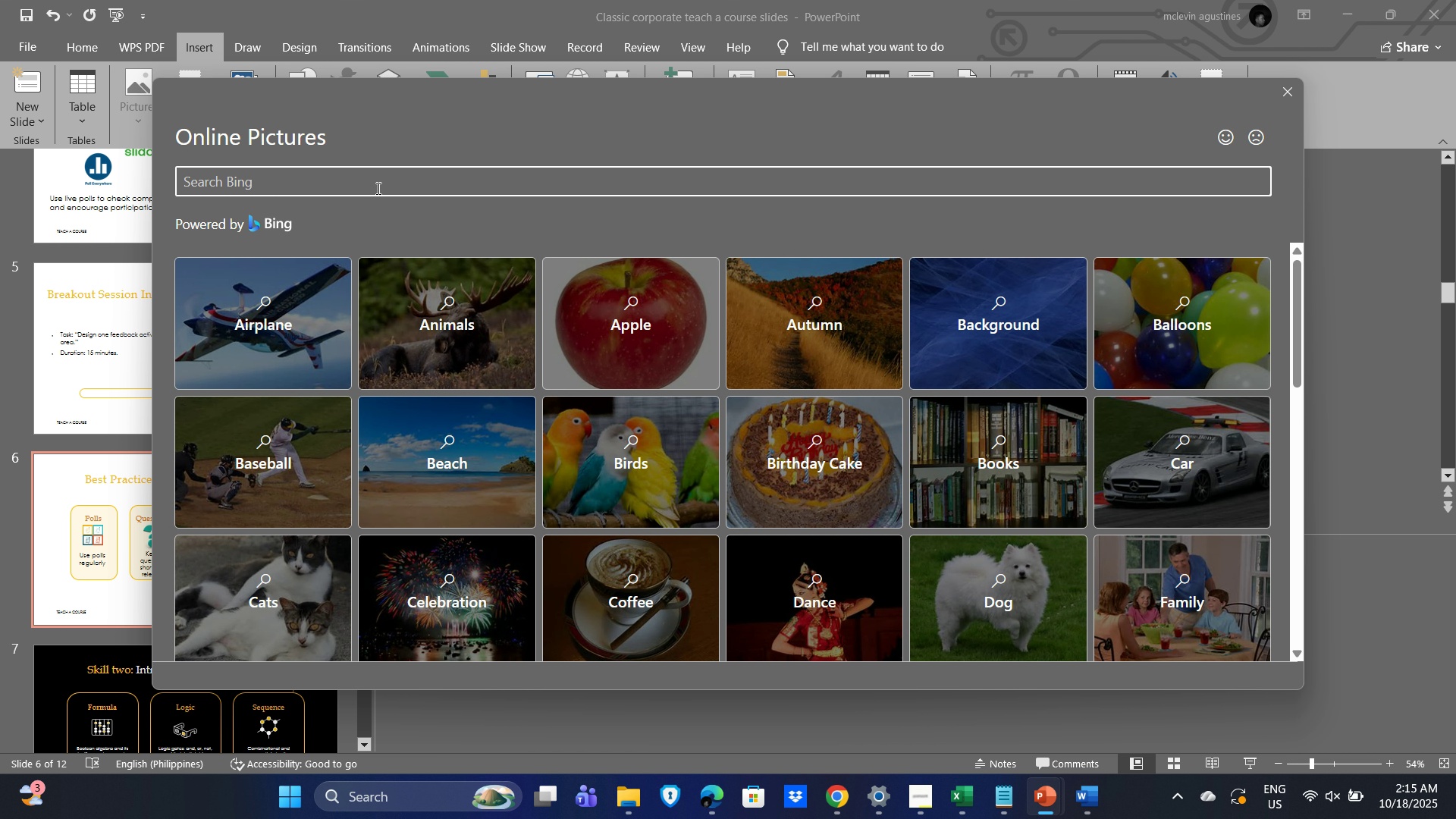 
type(feedback icon)
 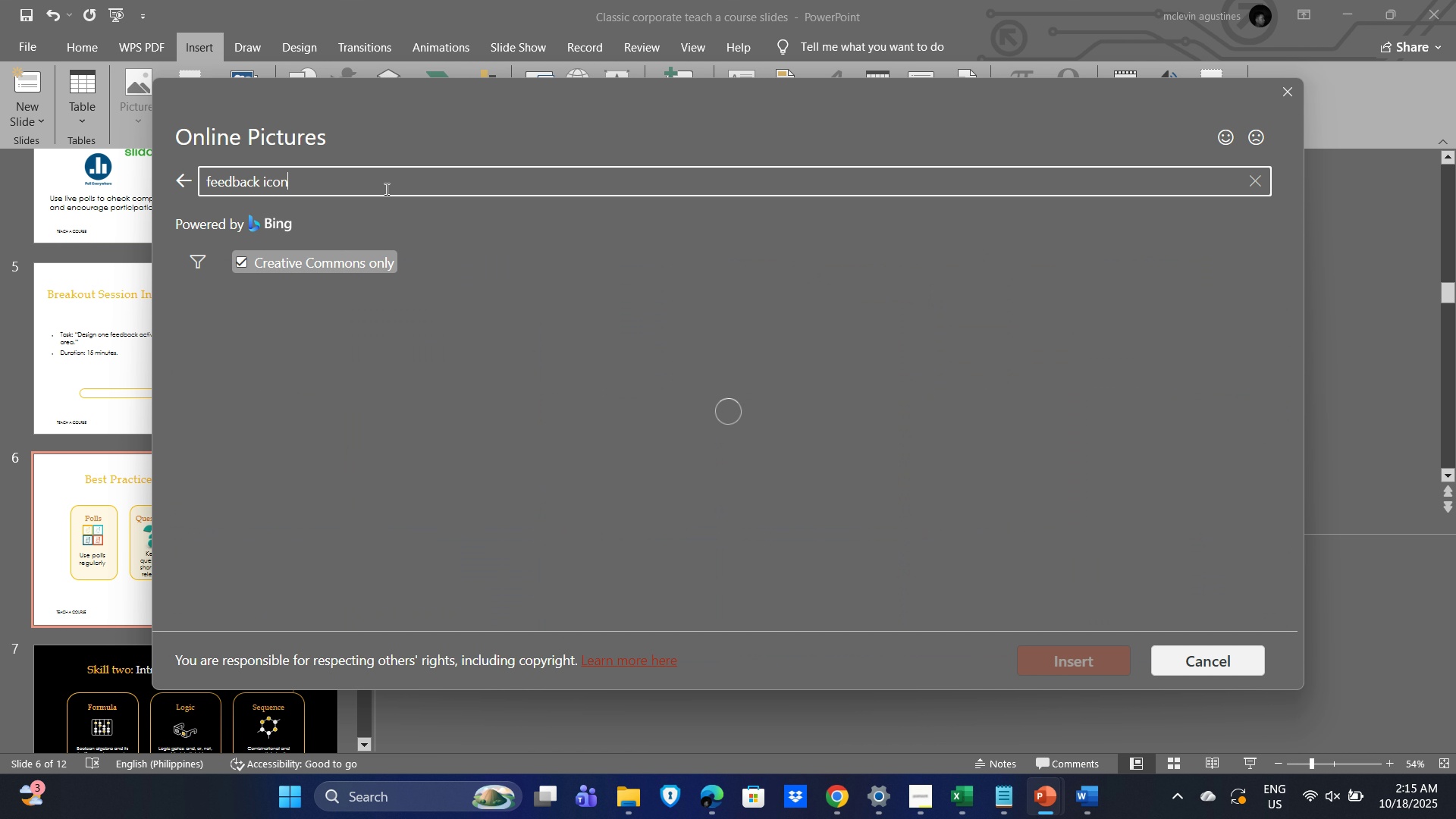 
key(Enter)
 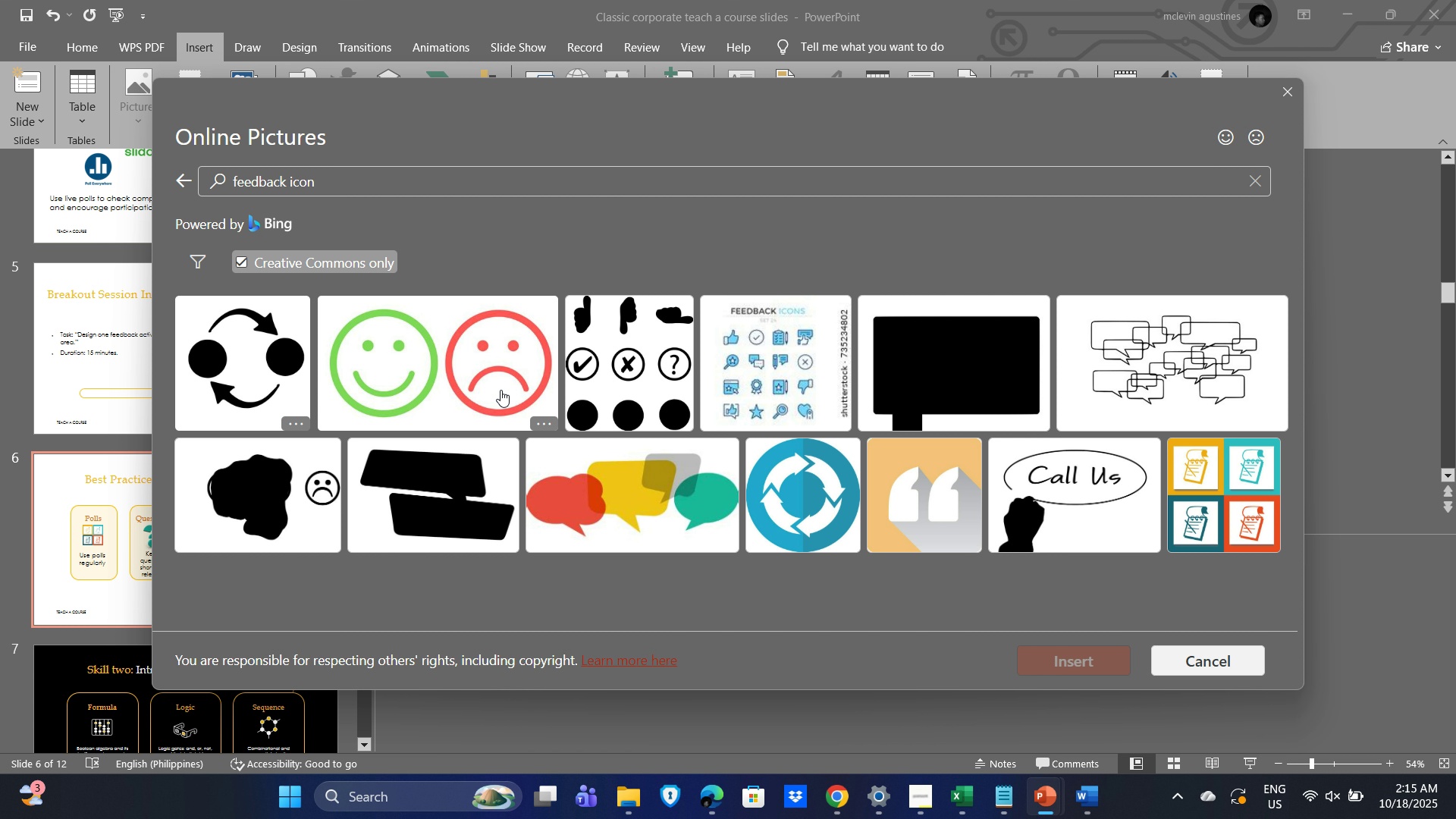 
left_click([632, 511])
 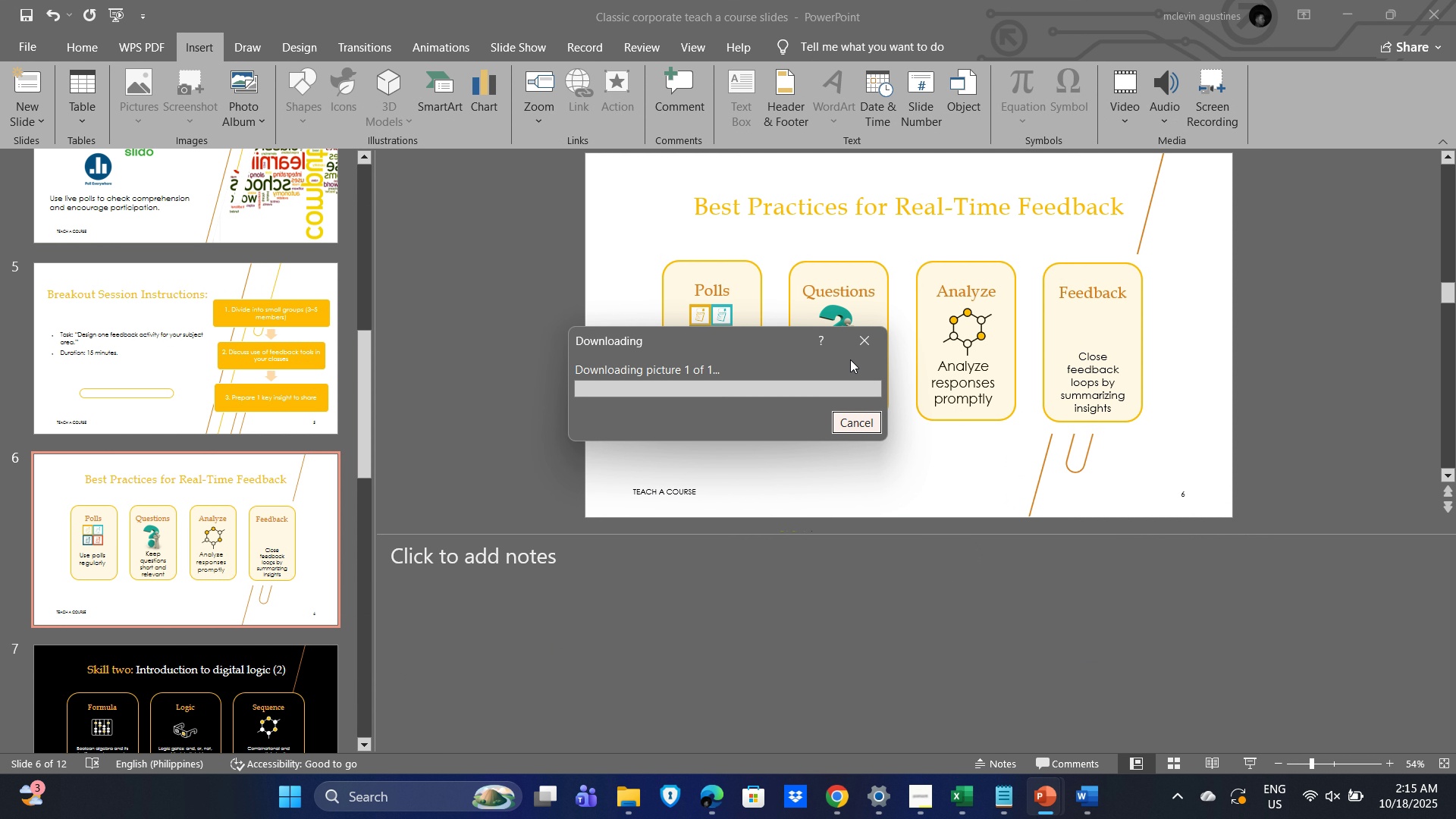 
wait(8.61)
 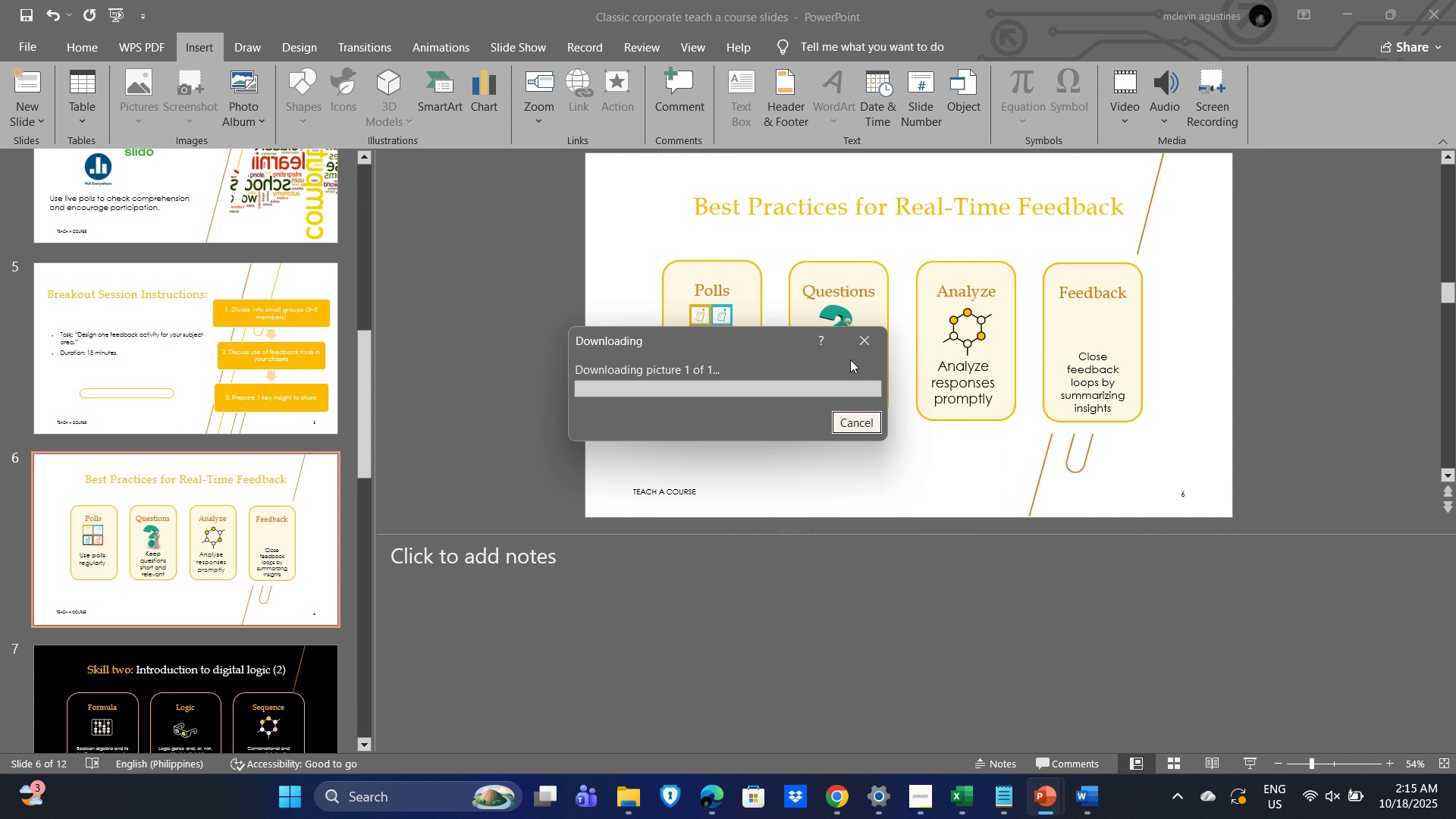 
left_click_drag(start_coordinate=[912, 312], to_coordinate=[902, 409])
 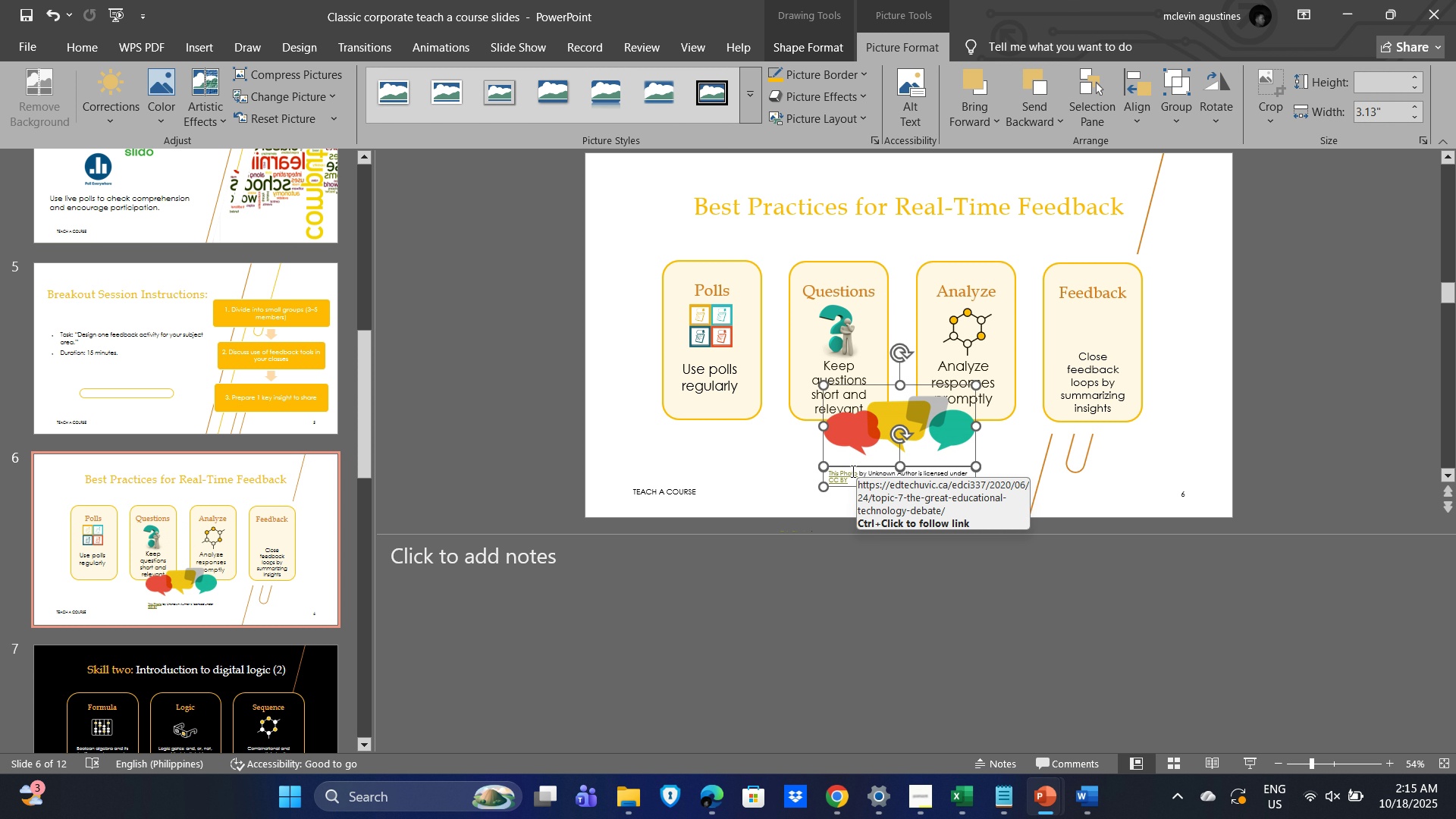 
left_click([851, 471])
 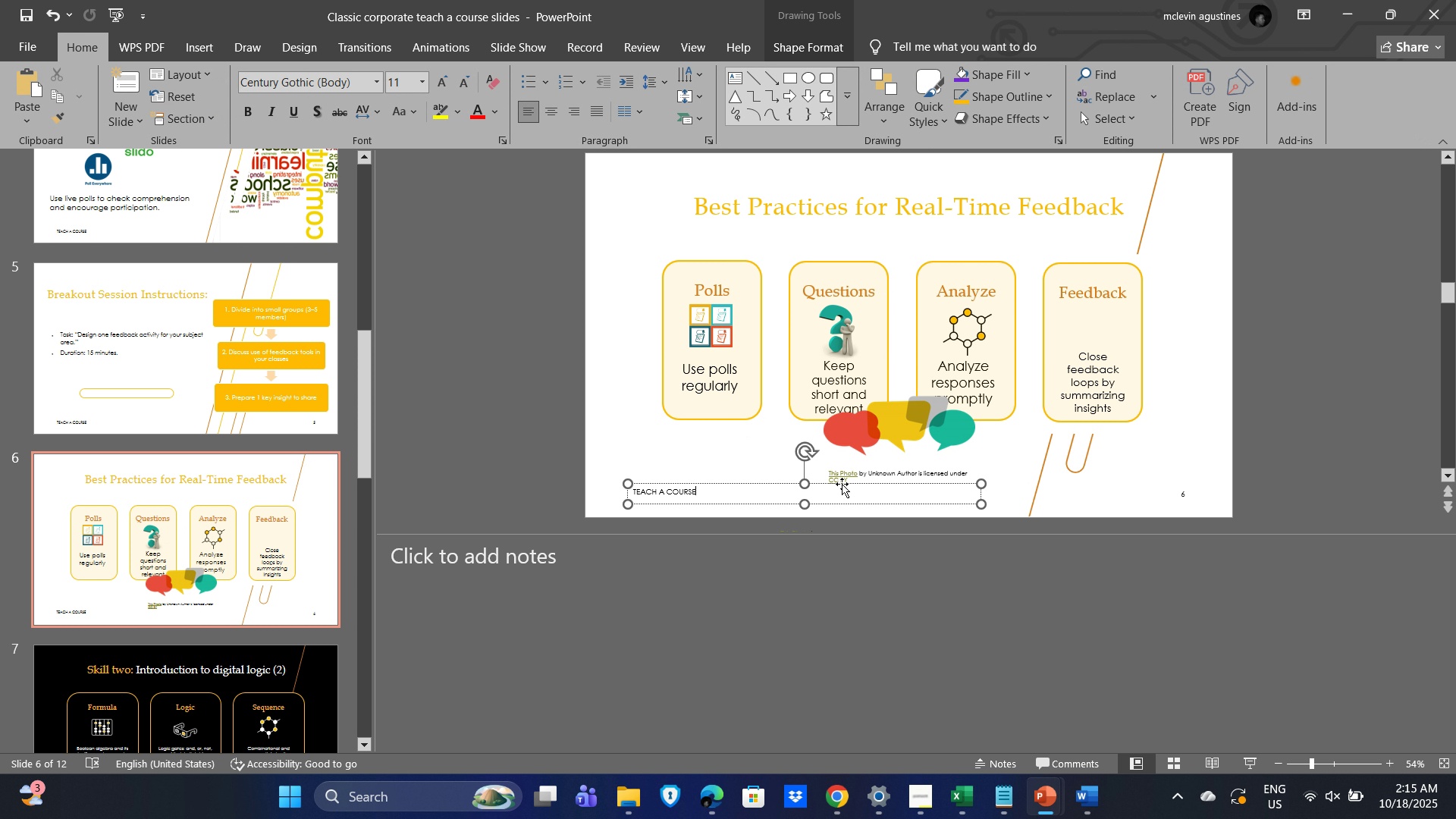 
left_click([840, 471])
 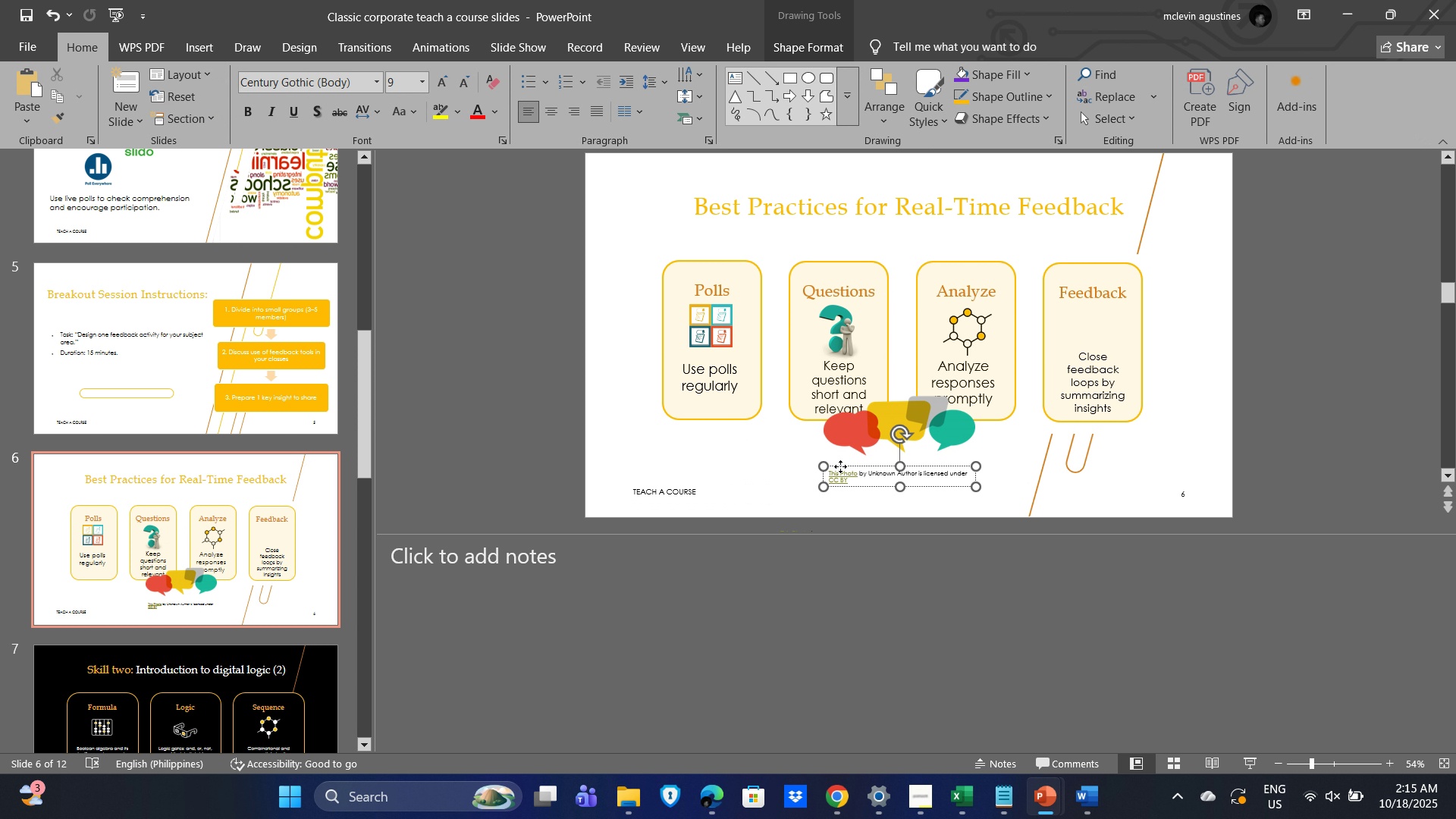 
left_click([840, 466])
 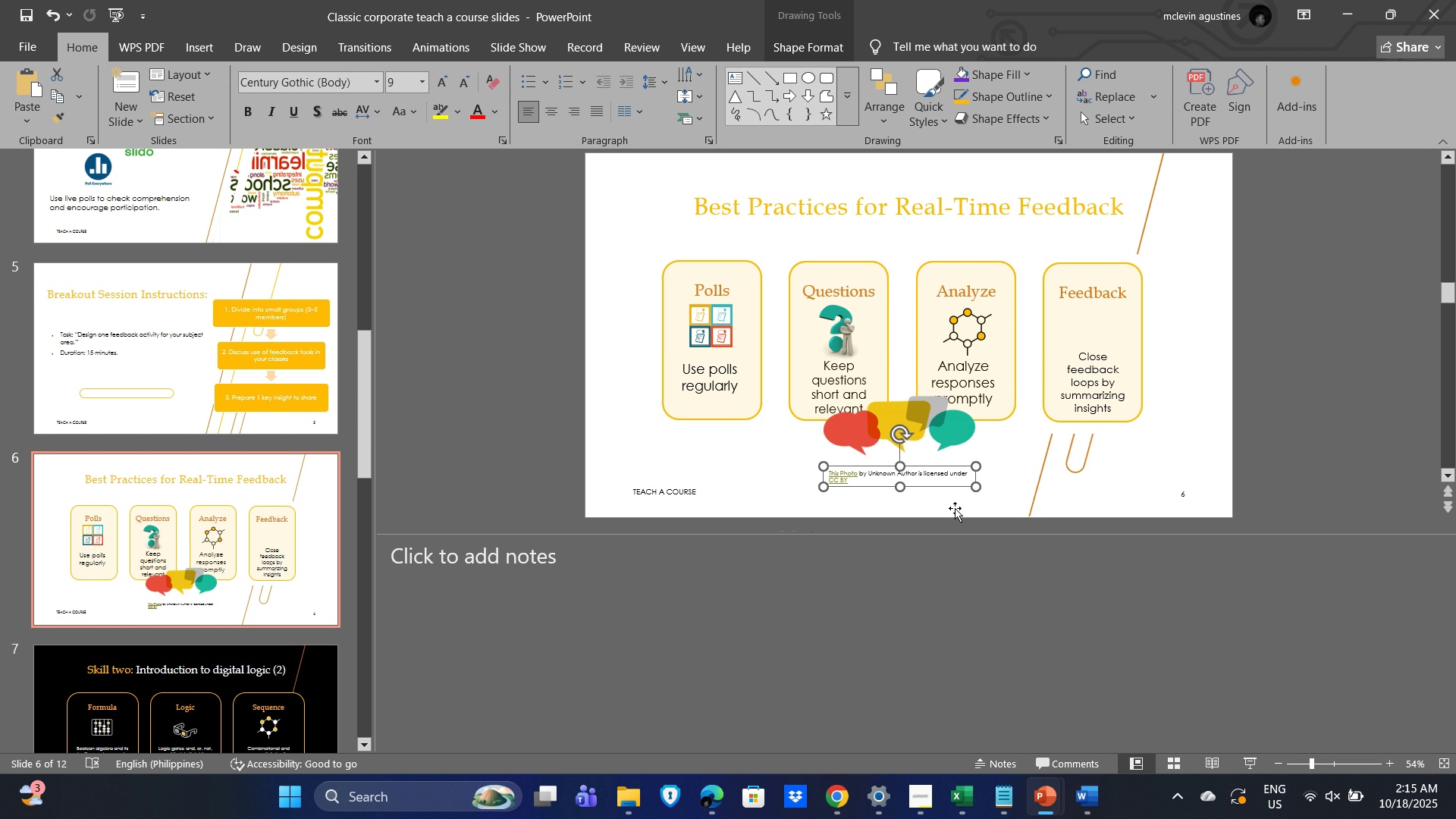 
key(Delete)
 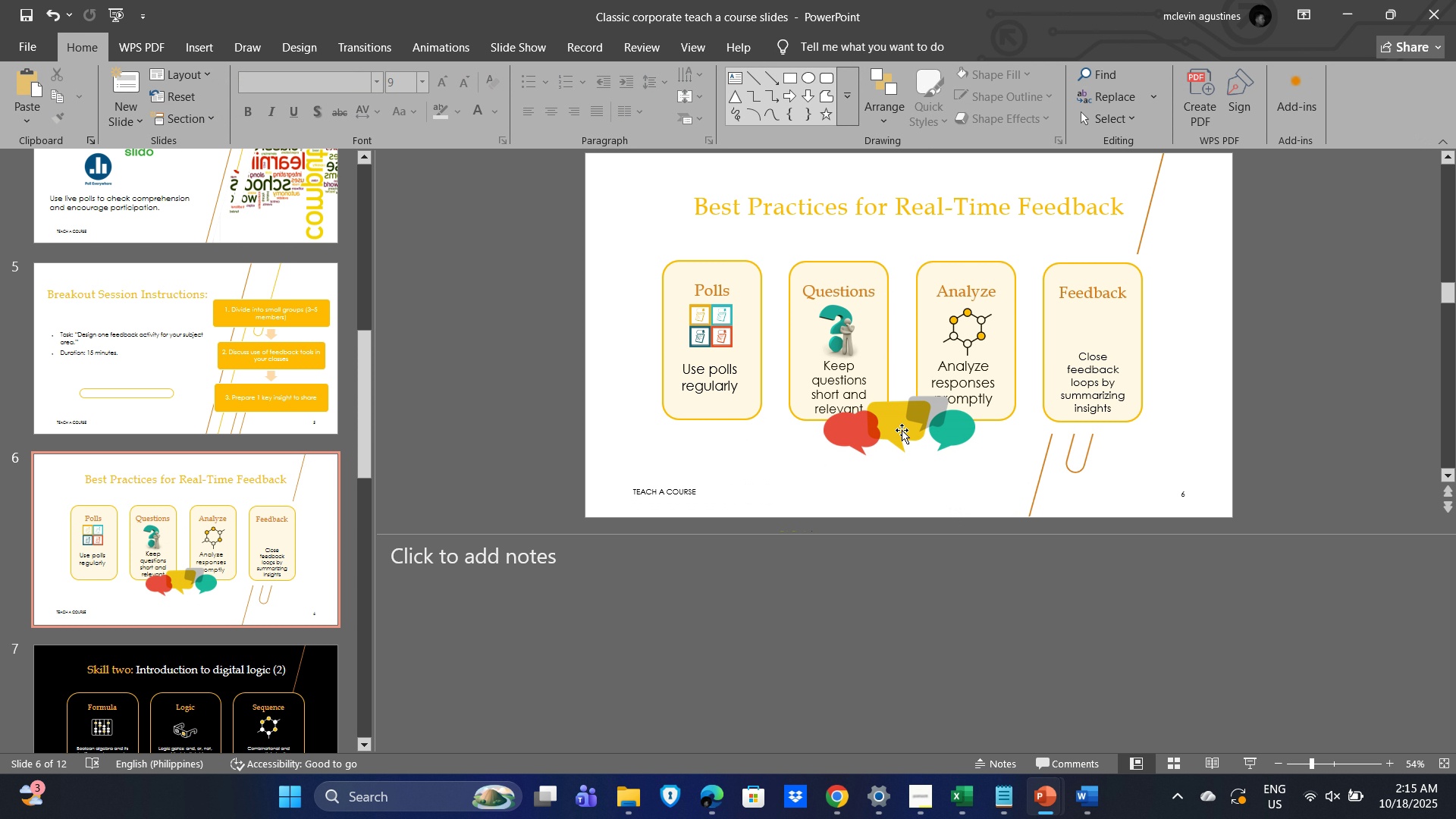 
left_click([902, 432])
 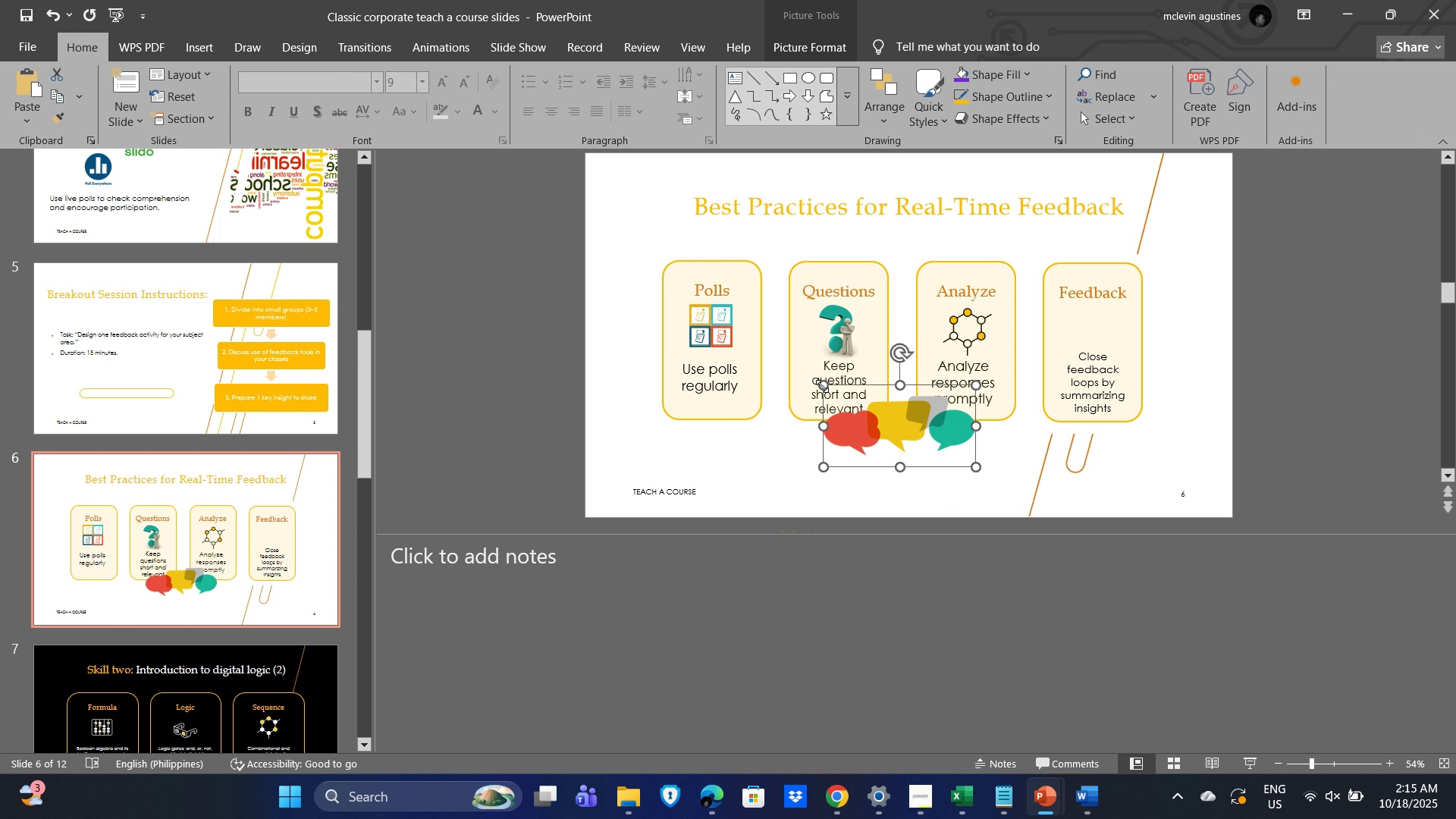 
left_click_drag(start_coordinate=[822, 386], to_coordinate=[895, 444])
 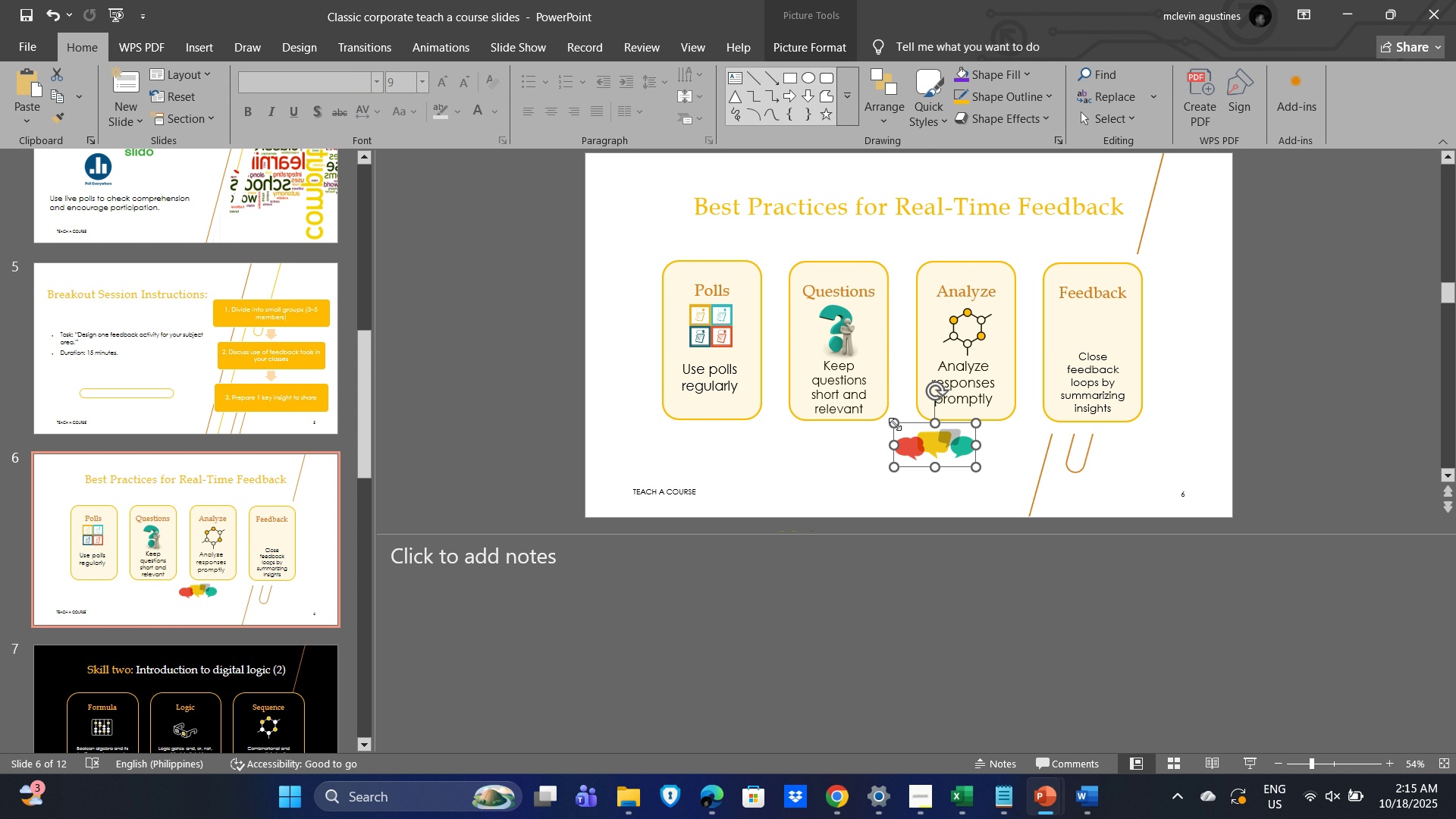 
left_click_drag(start_coordinate=[895, 422], to_coordinate=[914, 435])
 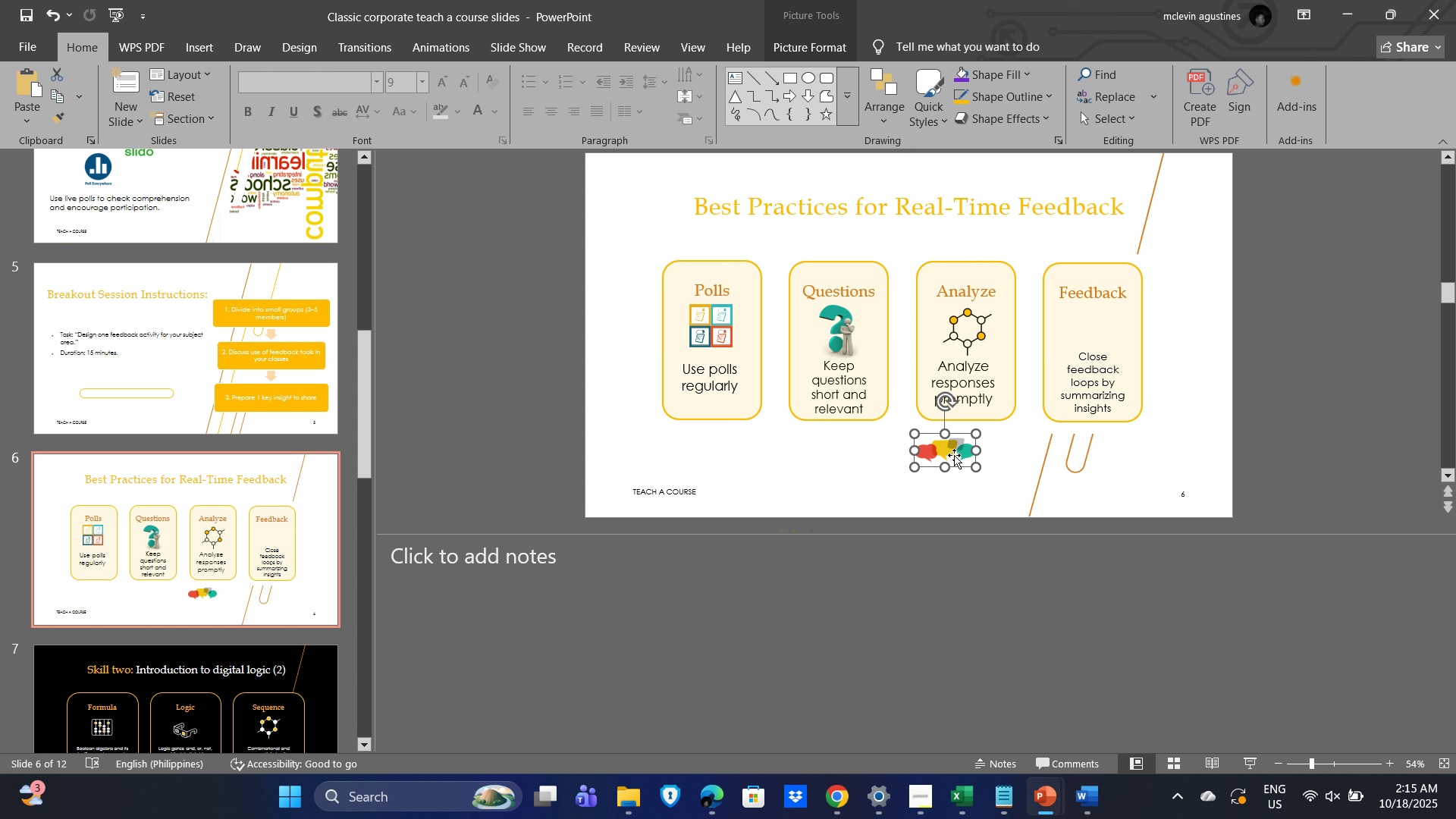 
left_click_drag(start_coordinate=[954, 455], to_coordinate=[1100, 335])
 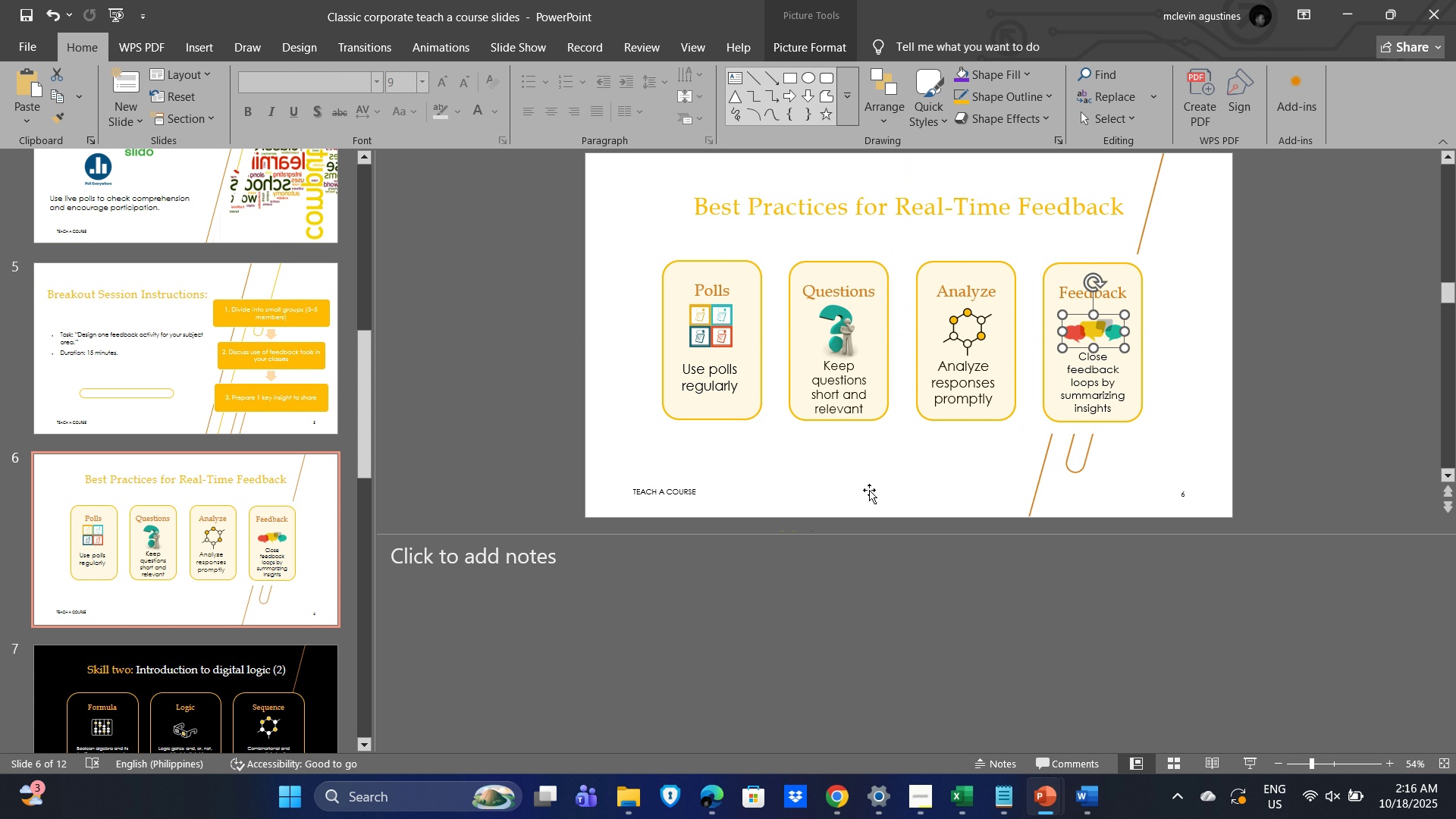 
left_click([870, 483])
 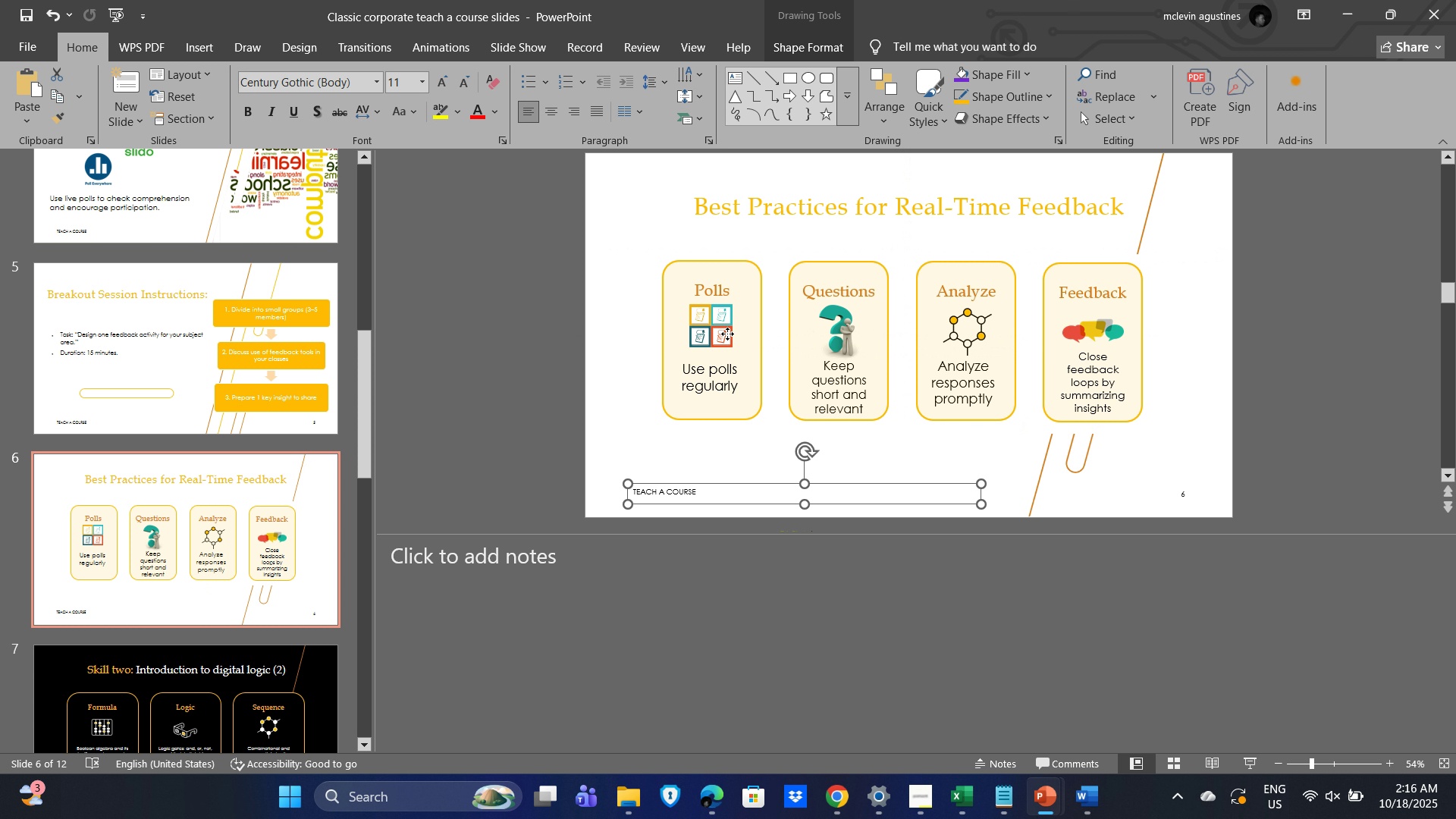 
left_click([727, 334])
 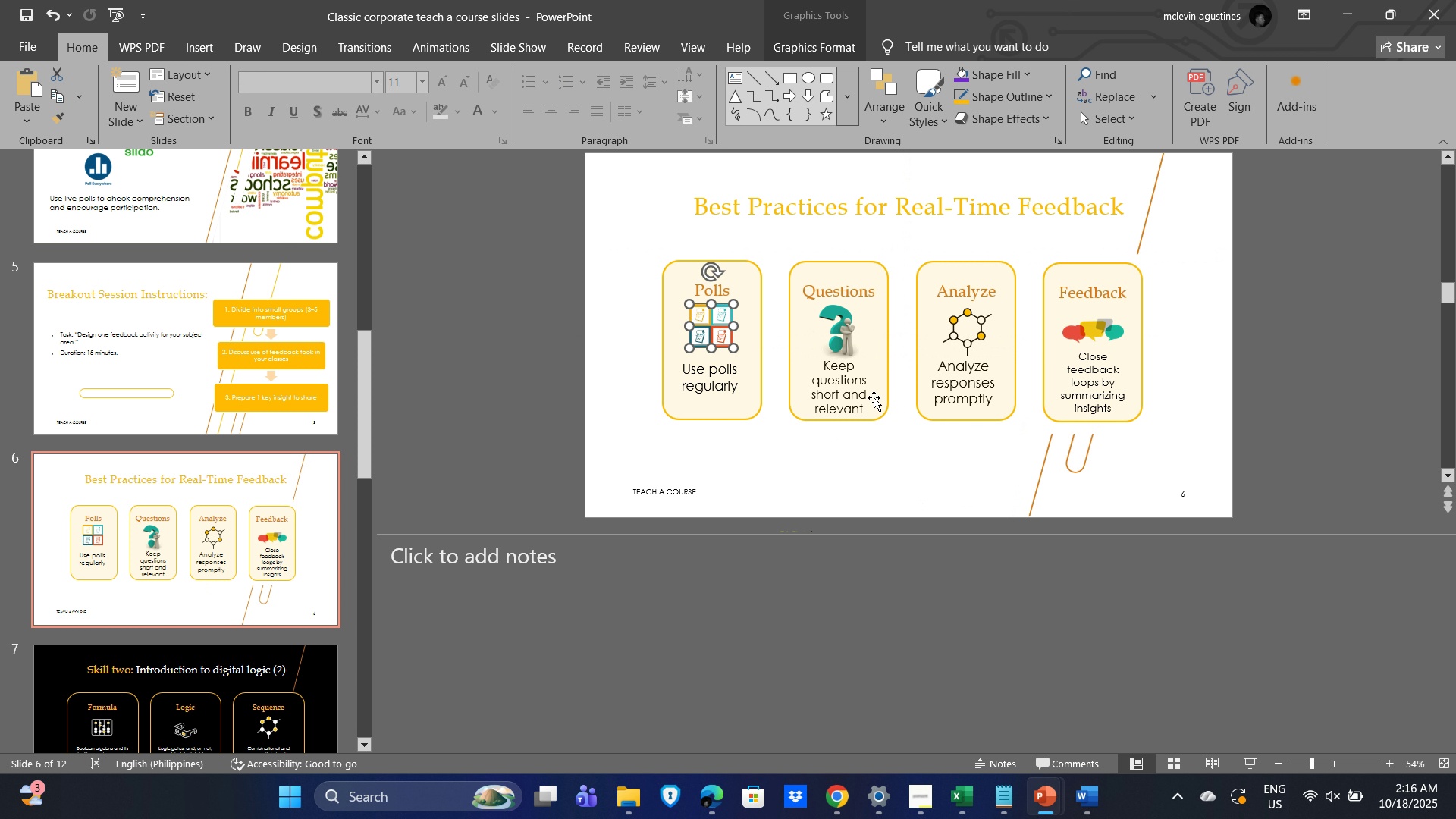 
key(ArrowDown)
 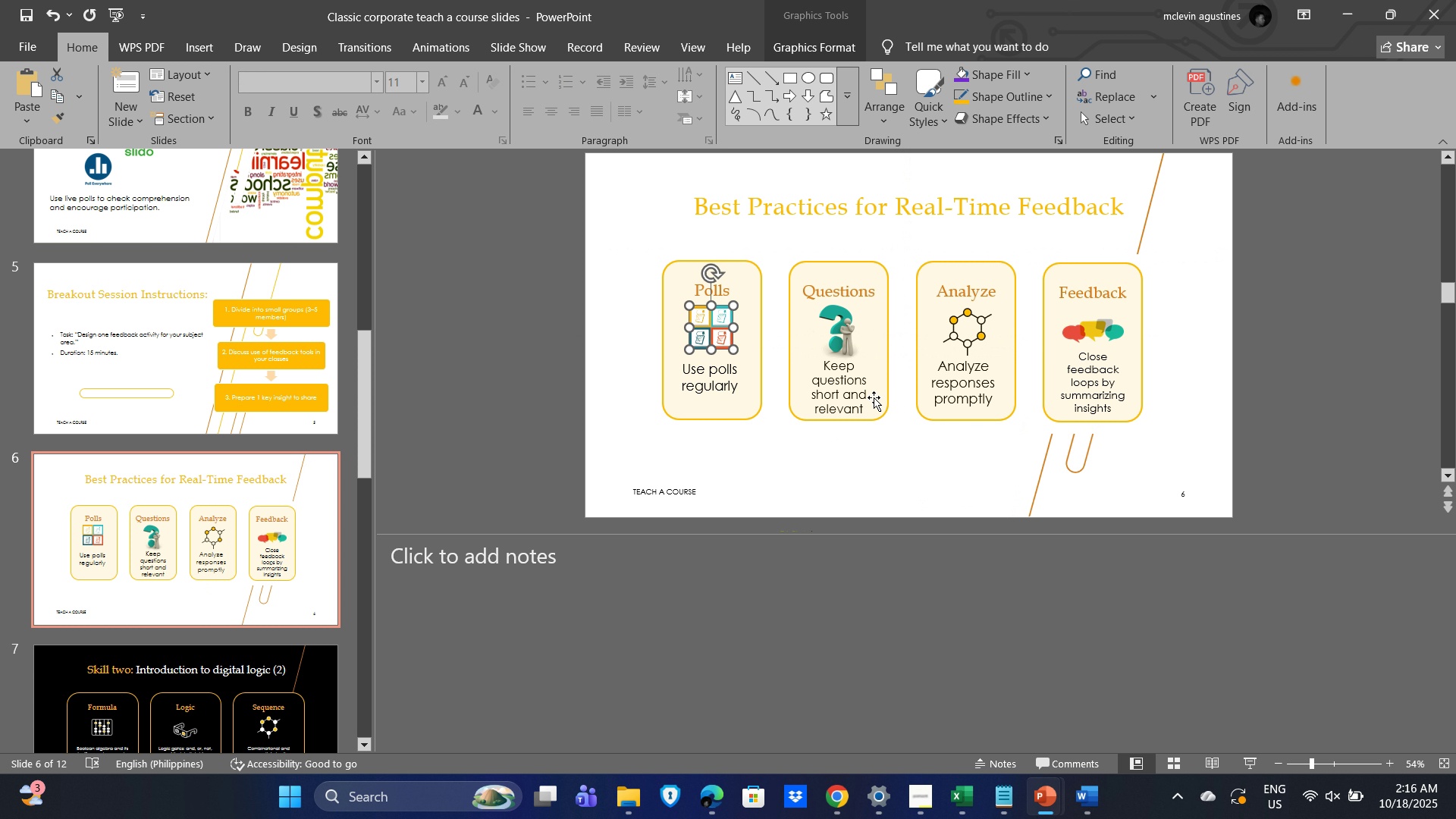 
key(ArrowDown)
 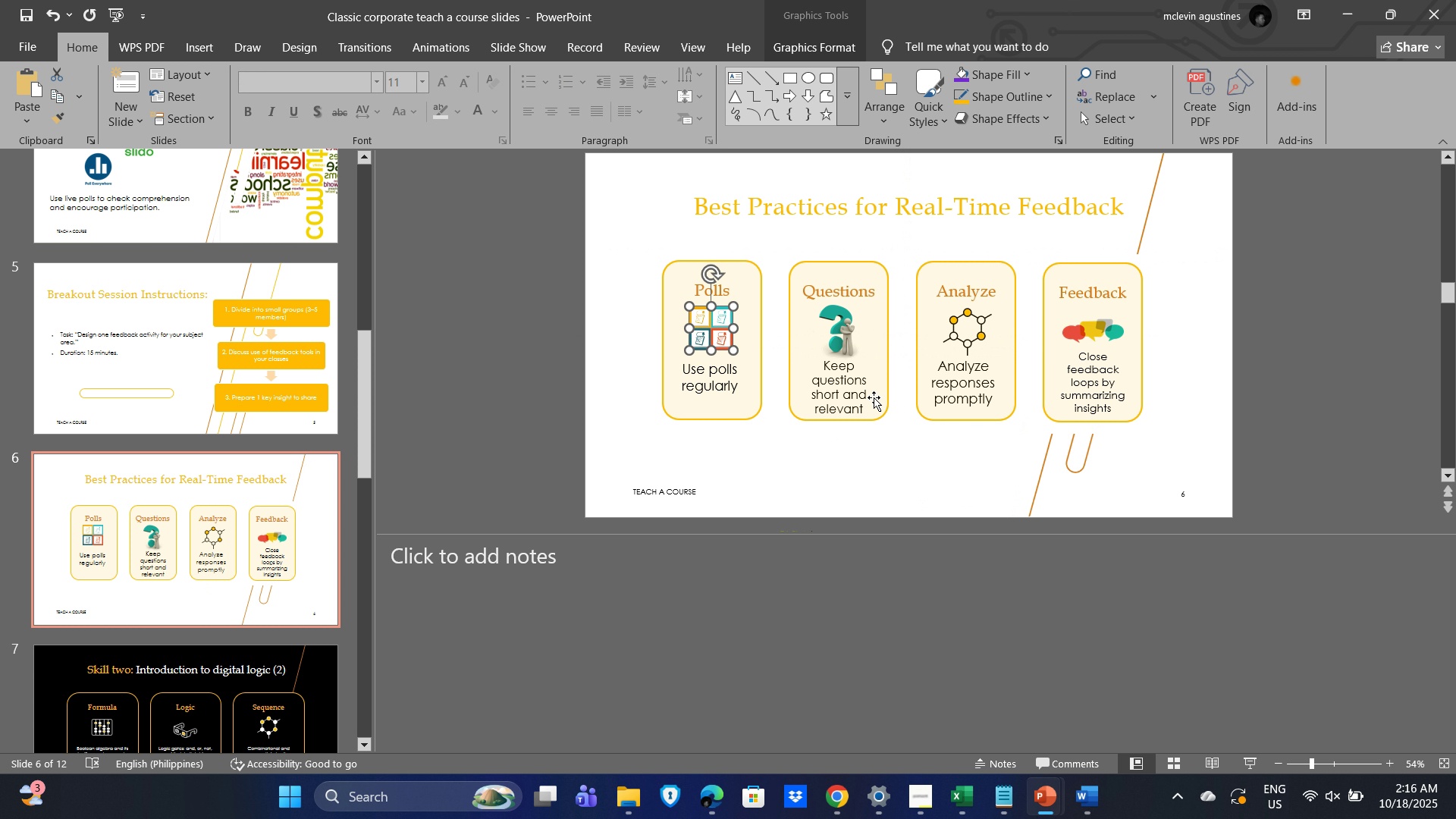 
key(ArrowDown)
 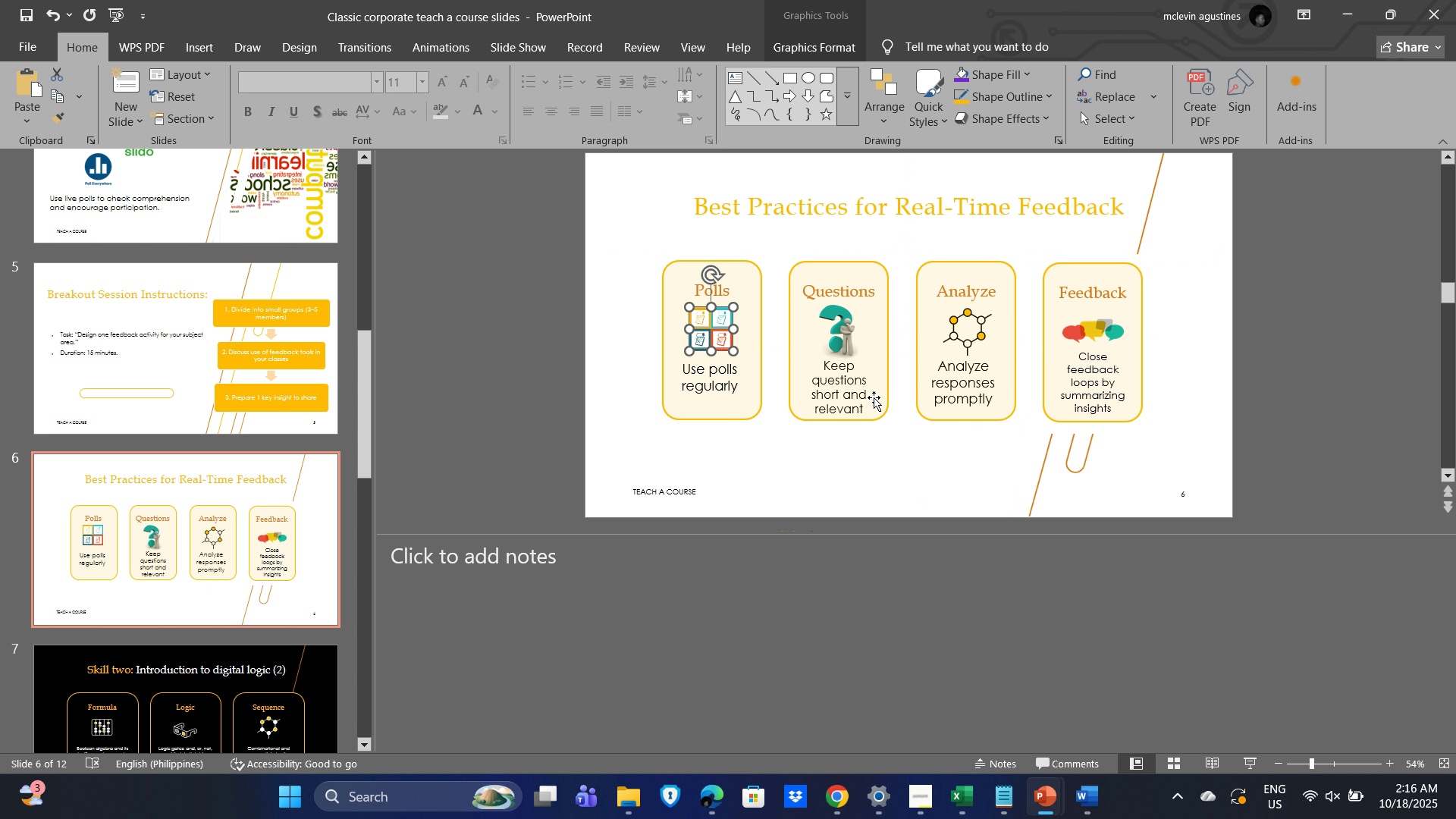 
key(ArrowDown)
 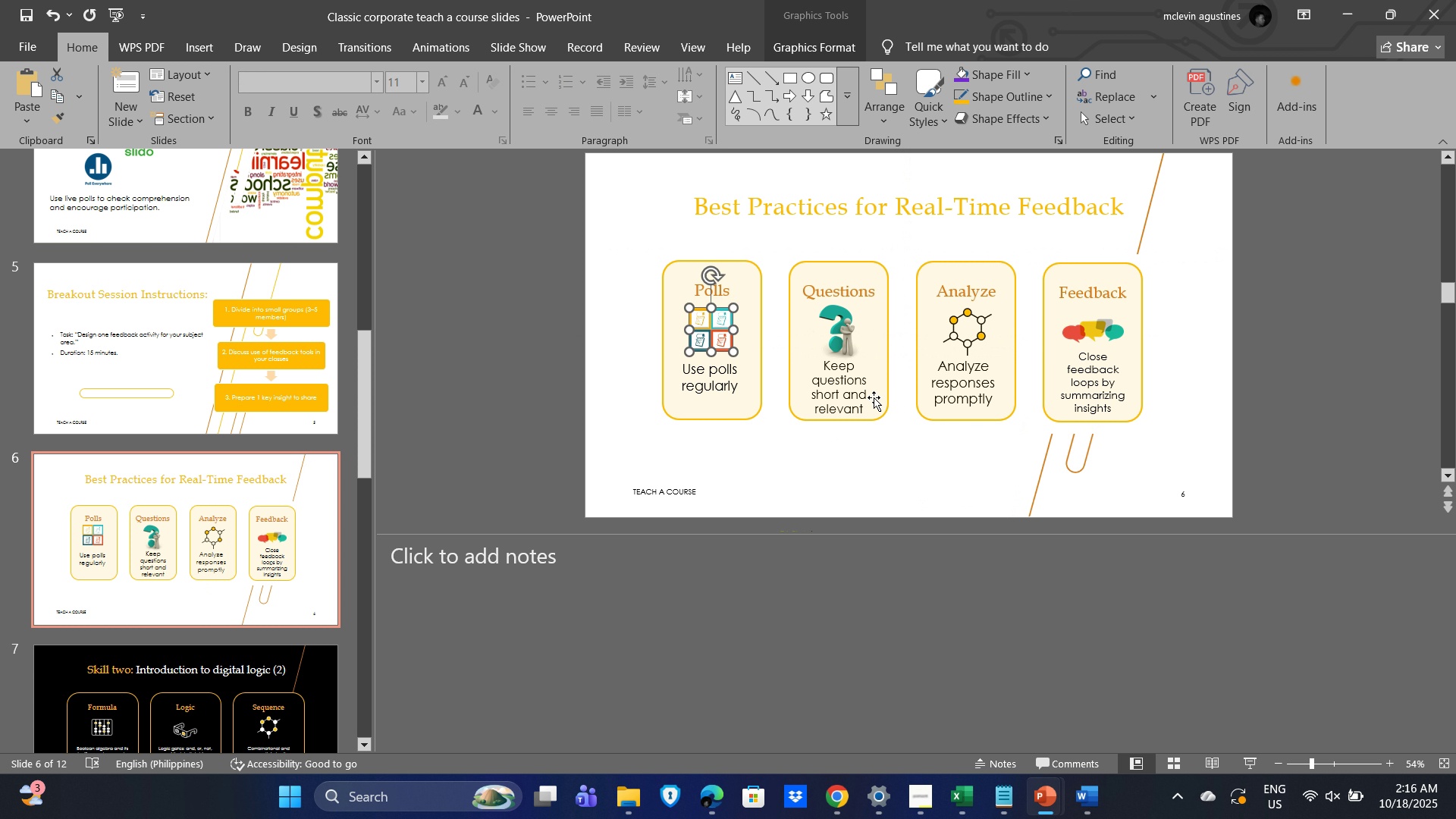 
key(ArrowDown)
 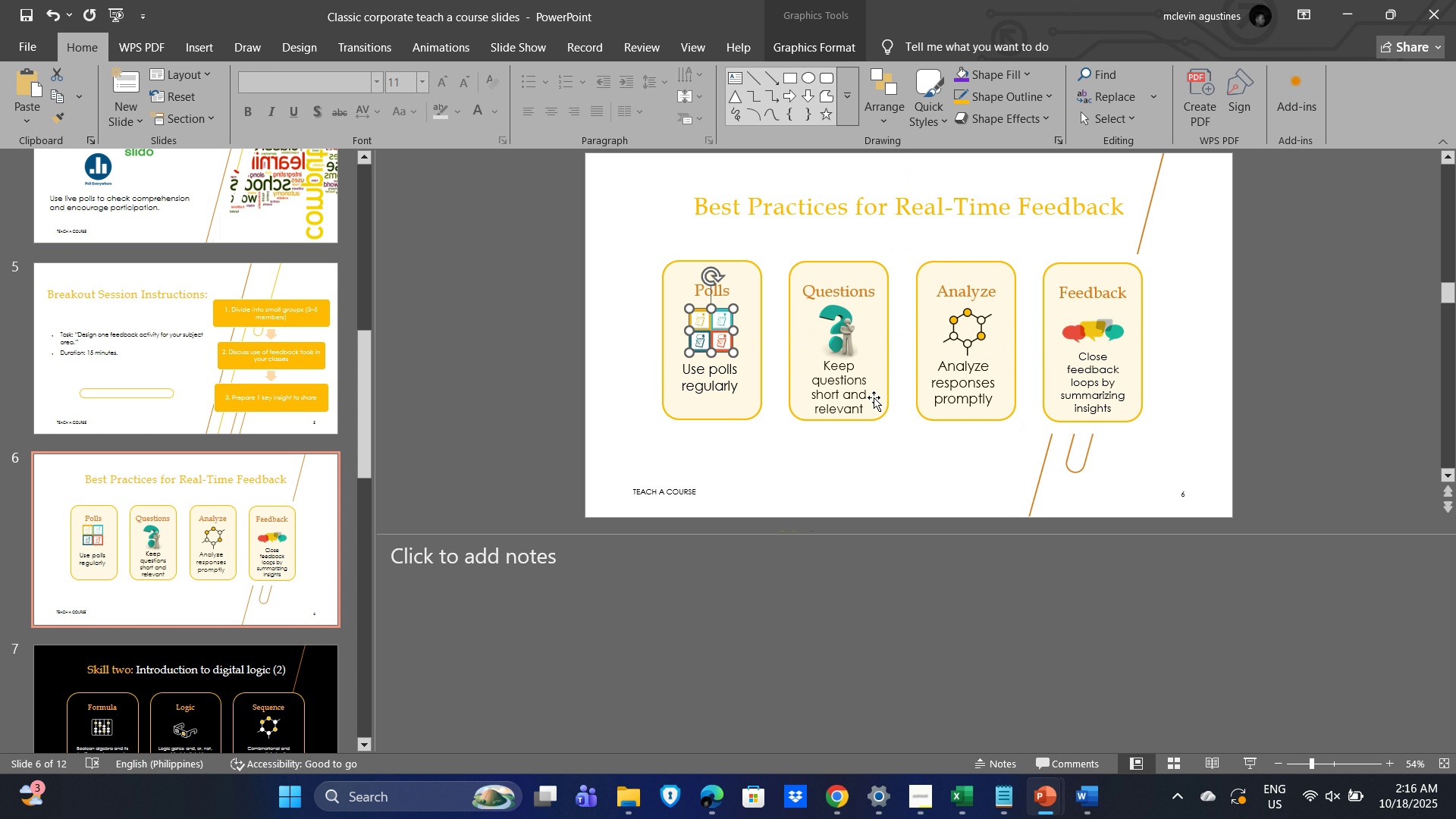 
key(ArrowDown)
 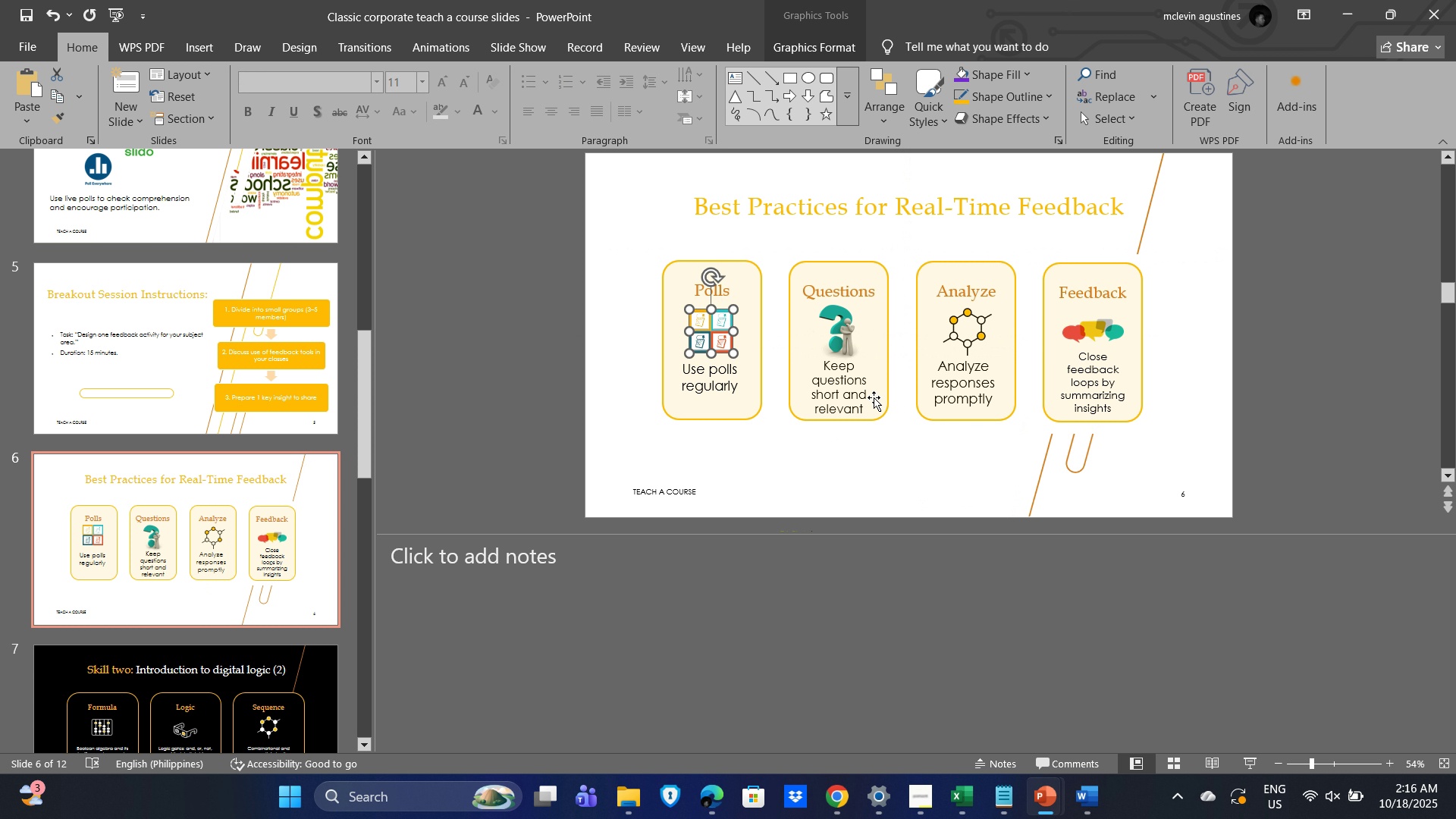 
key(ArrowDown)
 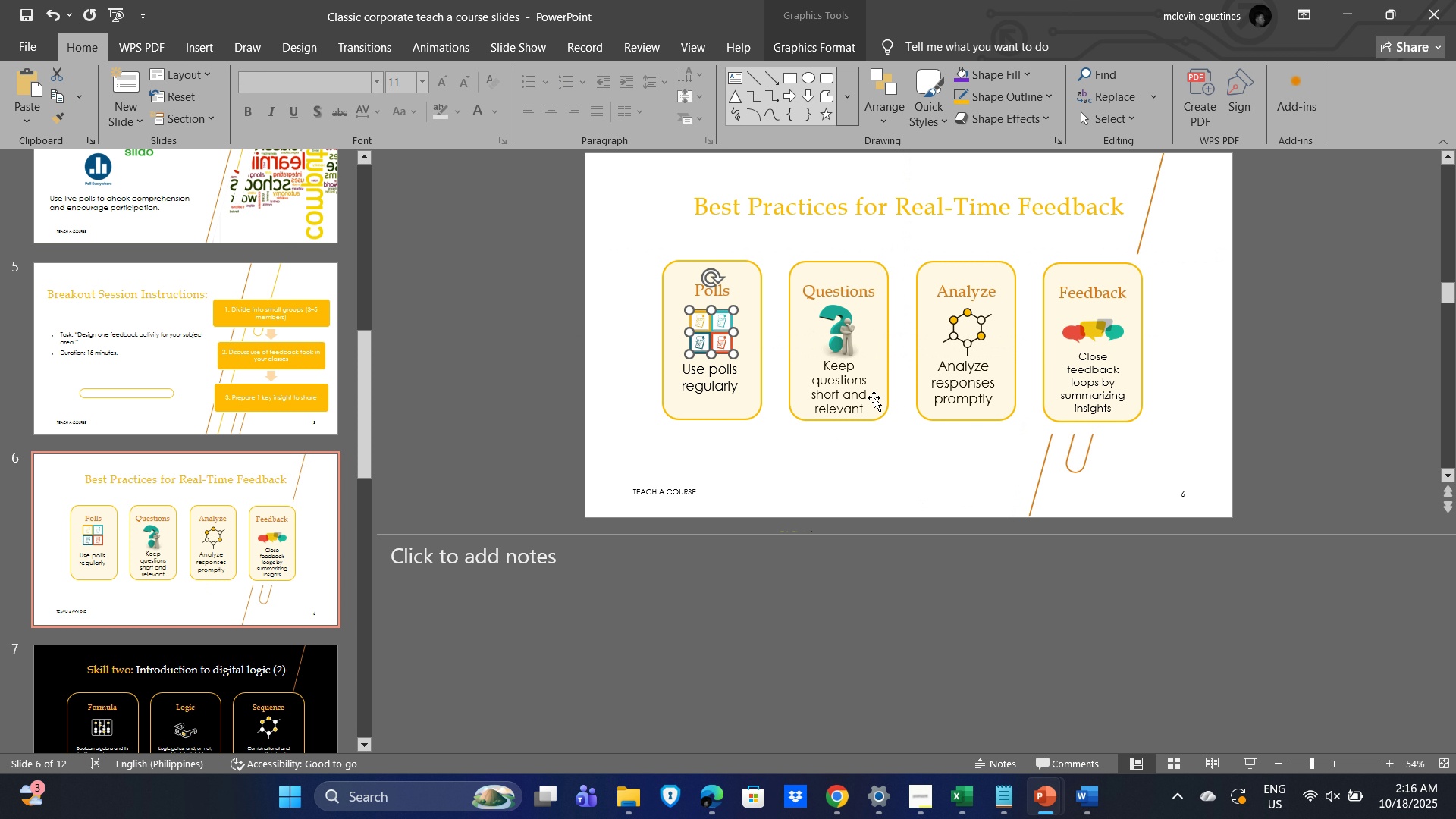 
key(ArrowDown)
 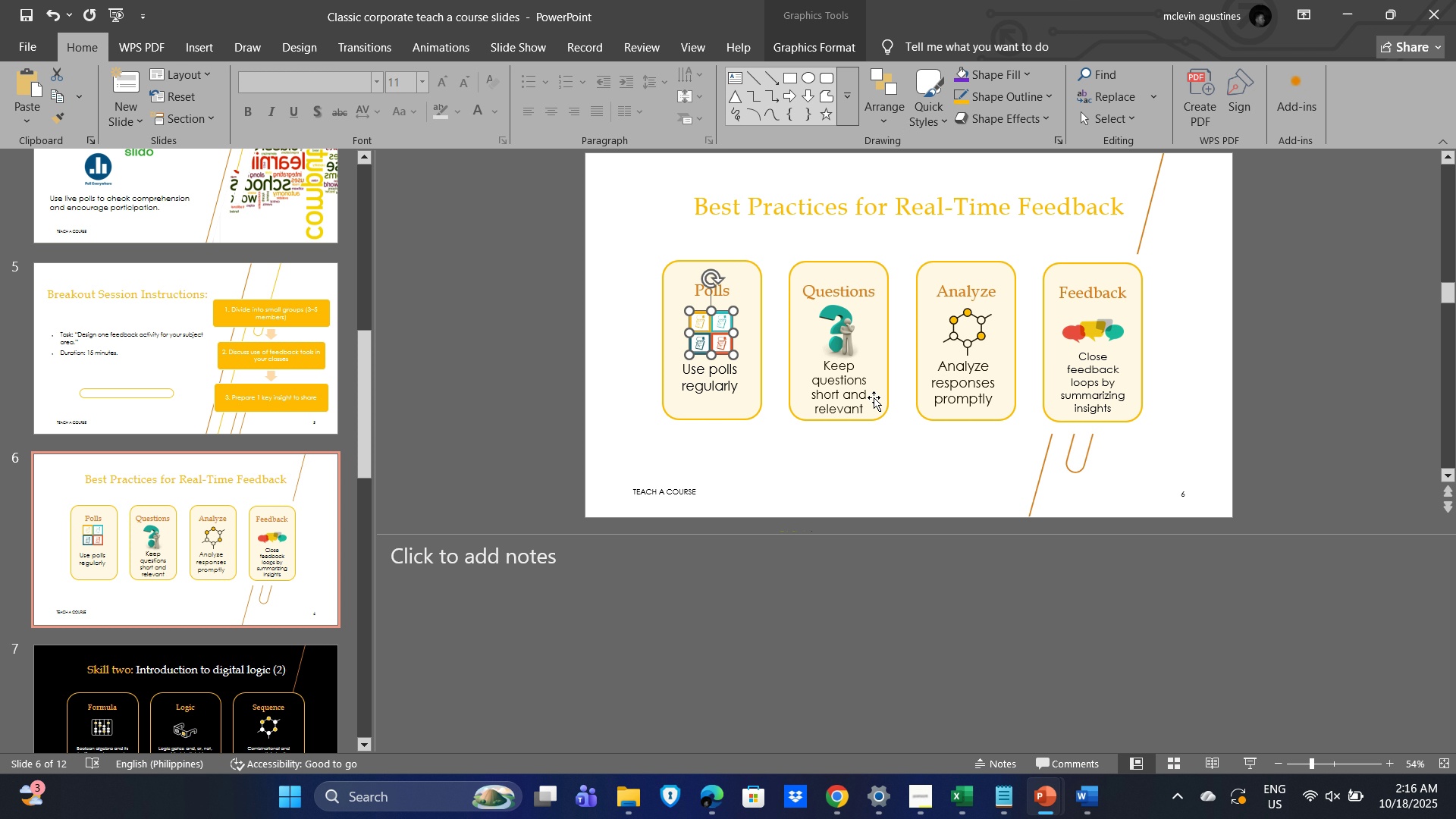 
key(ArrowDown)
 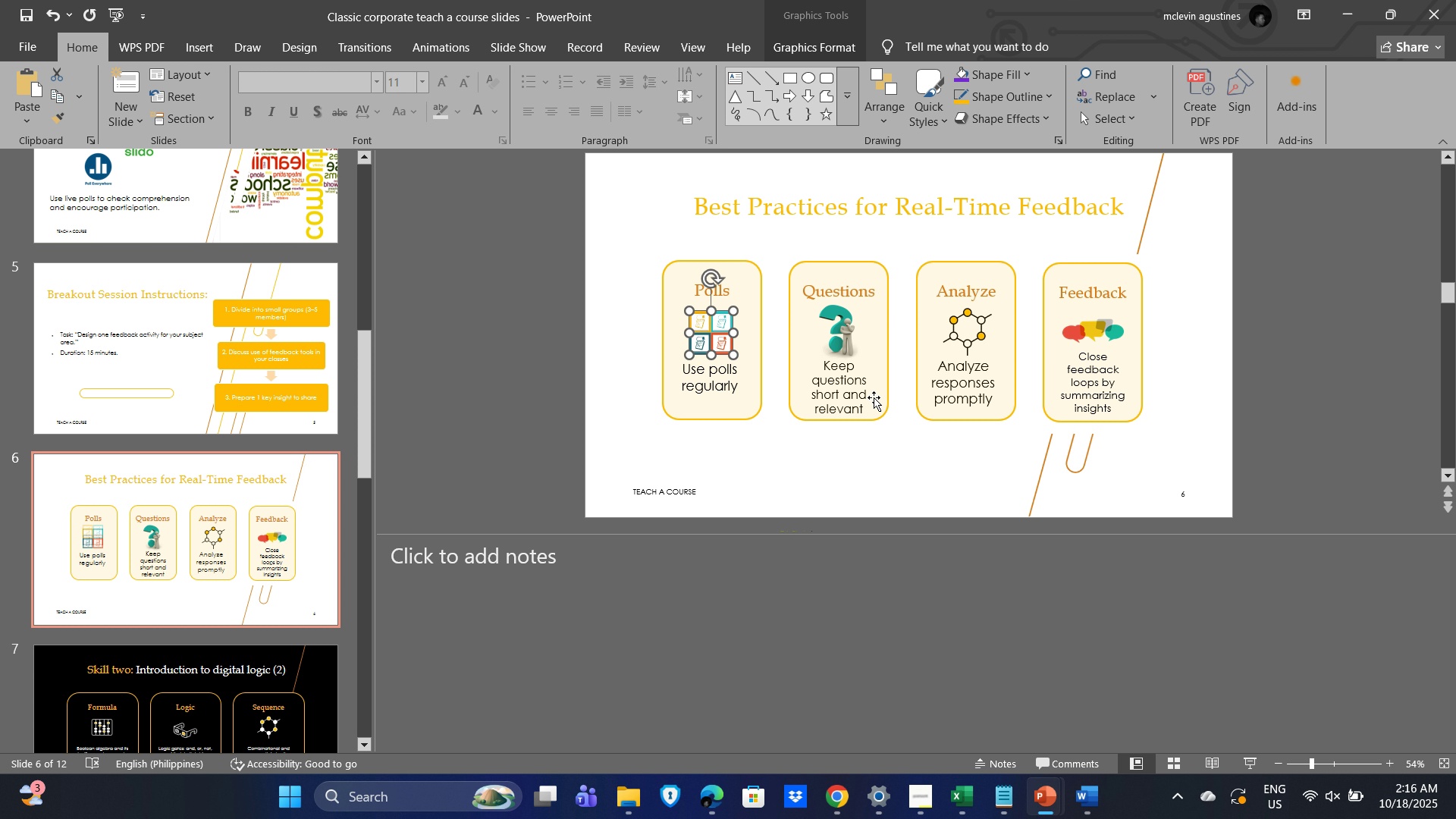 
key(ArrowDown)
 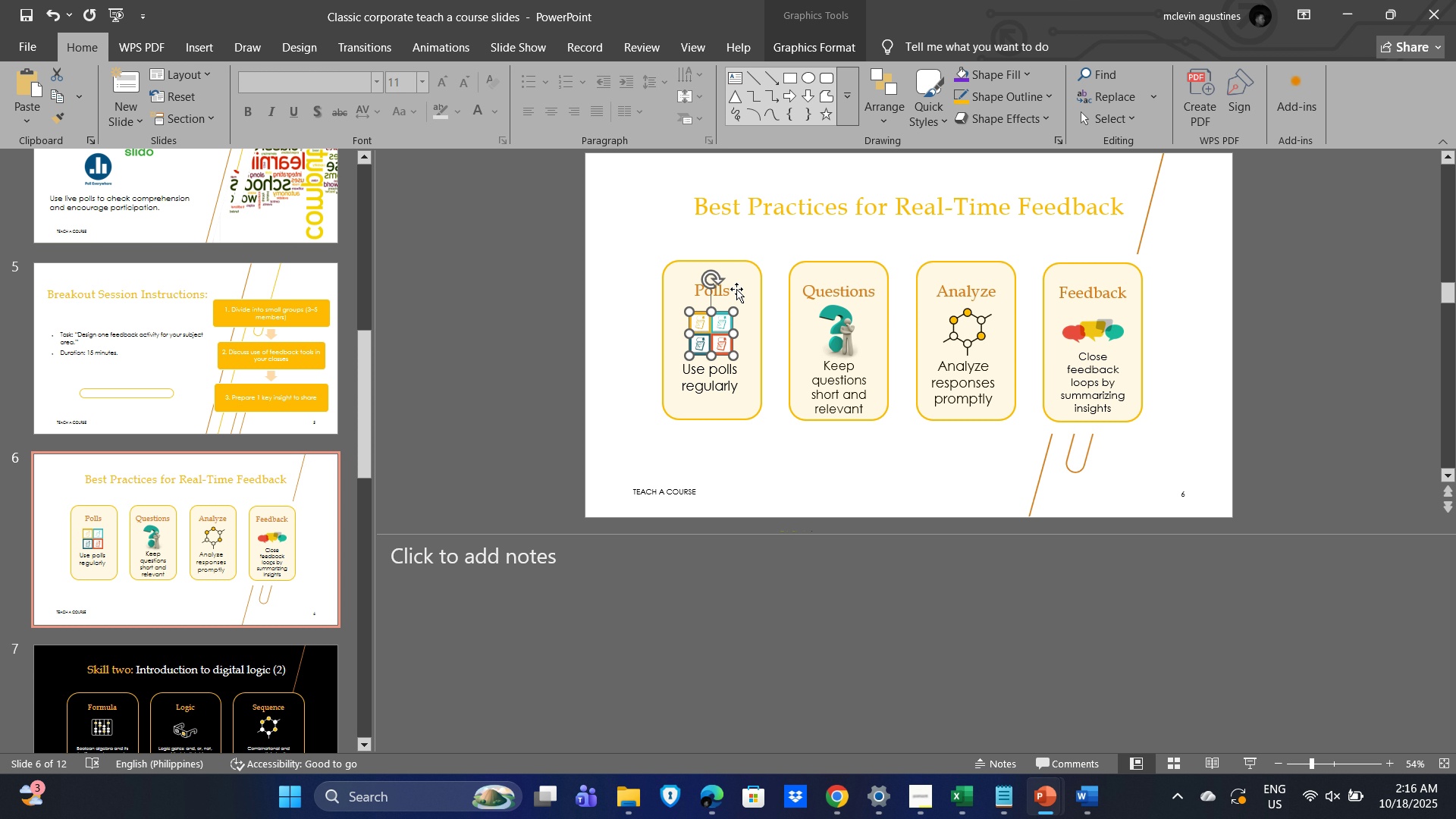 
left_click([736, 289])
 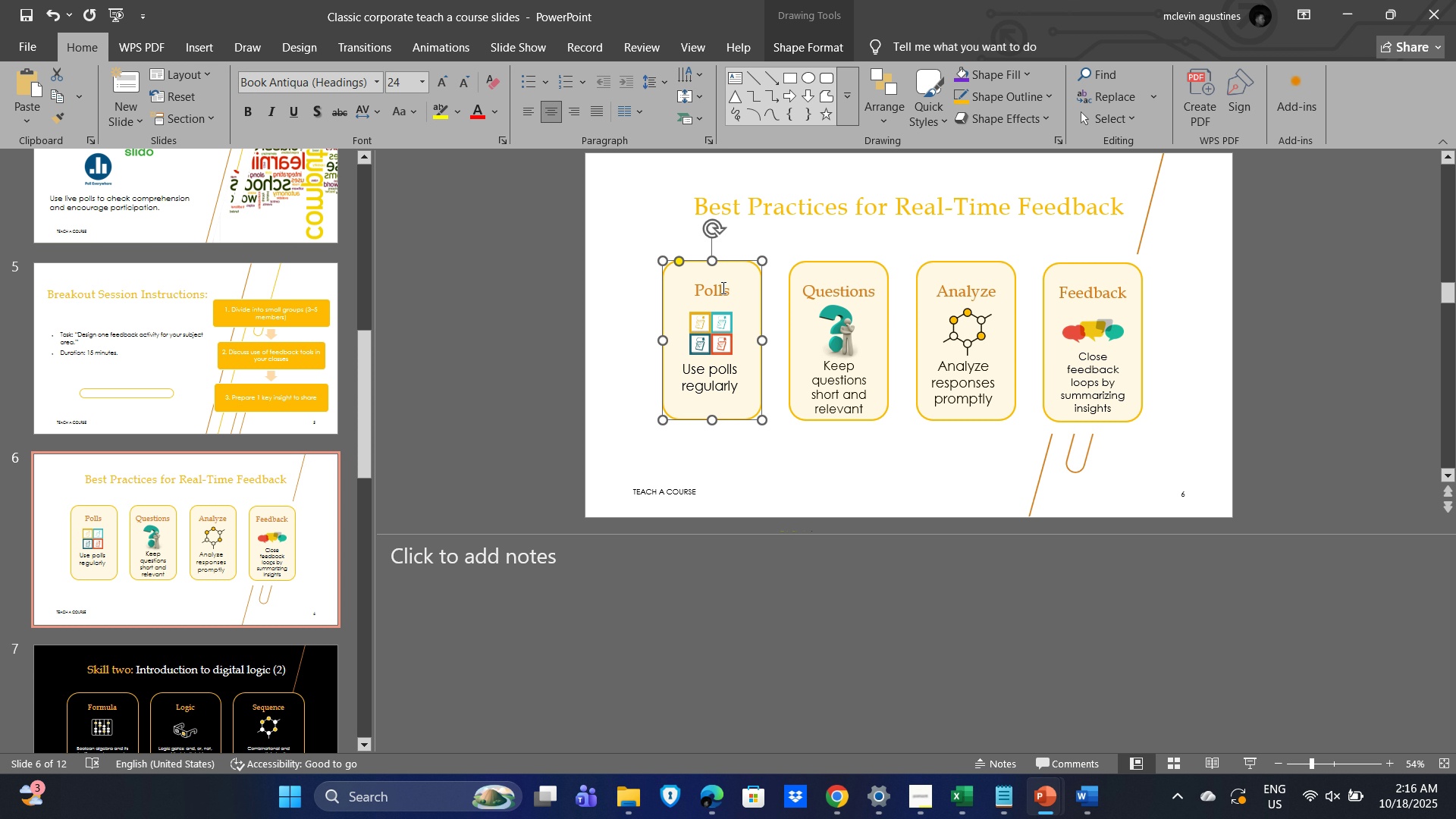 
left_click([722, 287])
 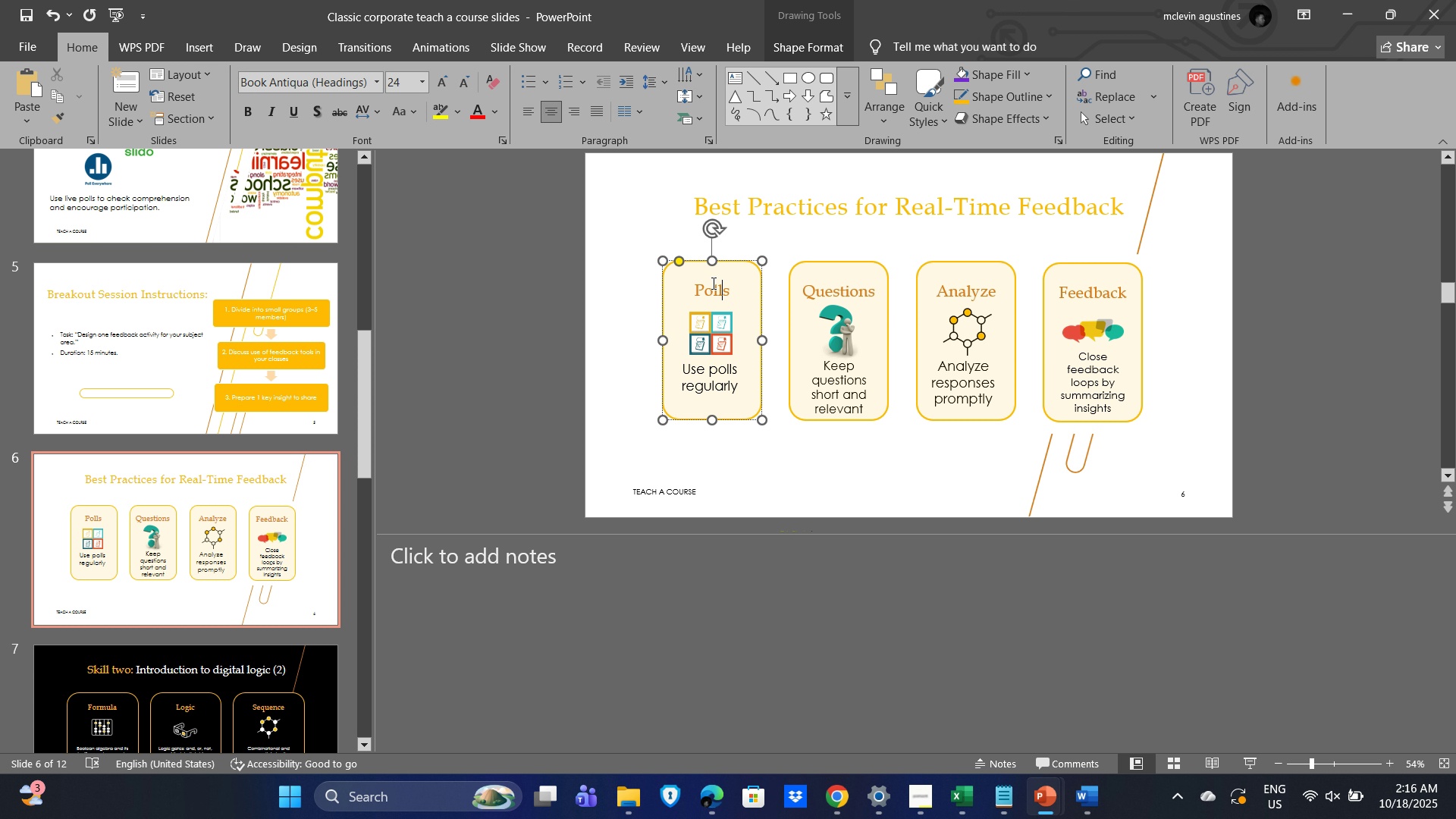 
left_click_drag(start_coordinate=[864, 451], to_coordinate=[871, 449])
 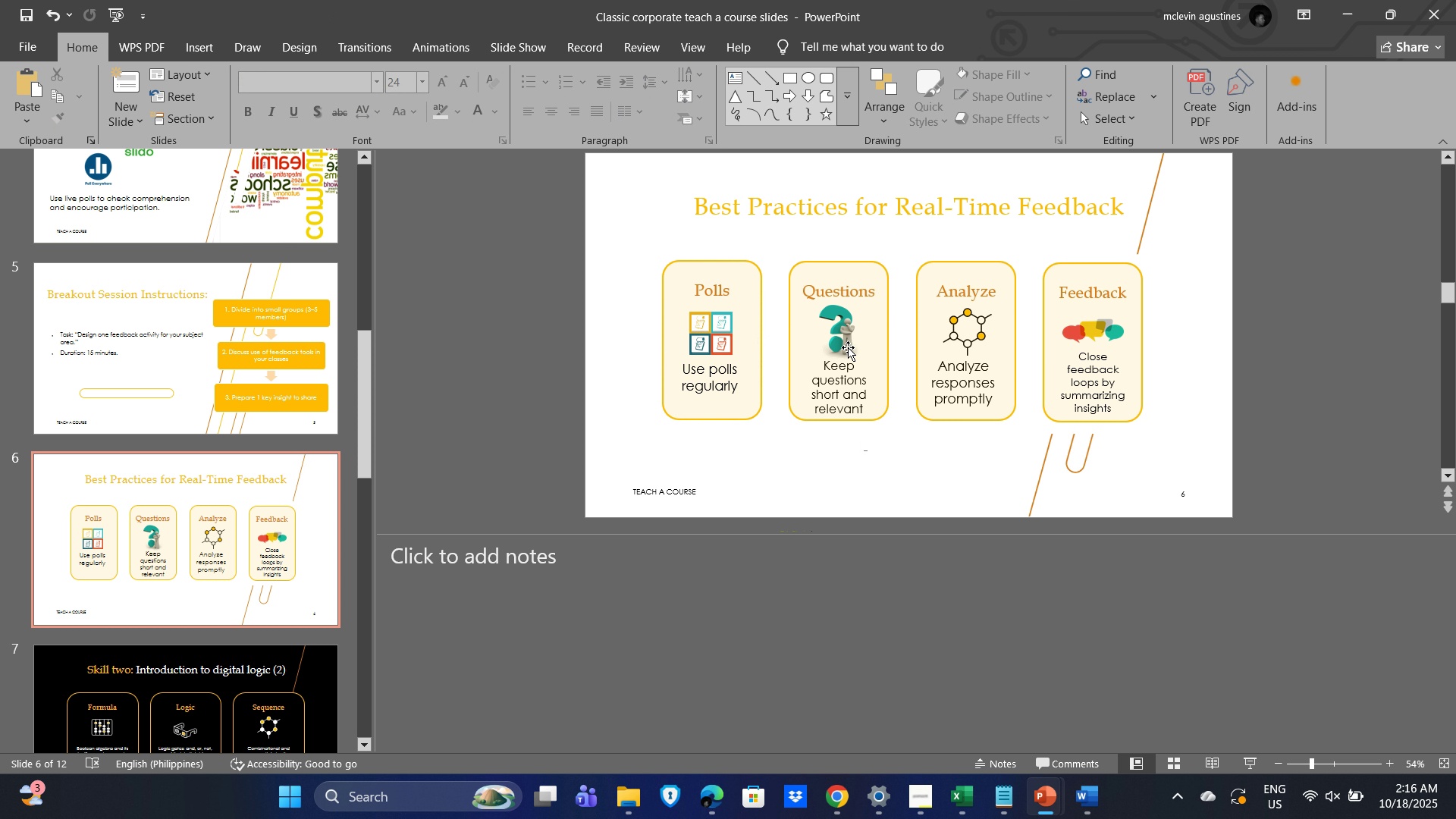 
left_click([793, 479])
 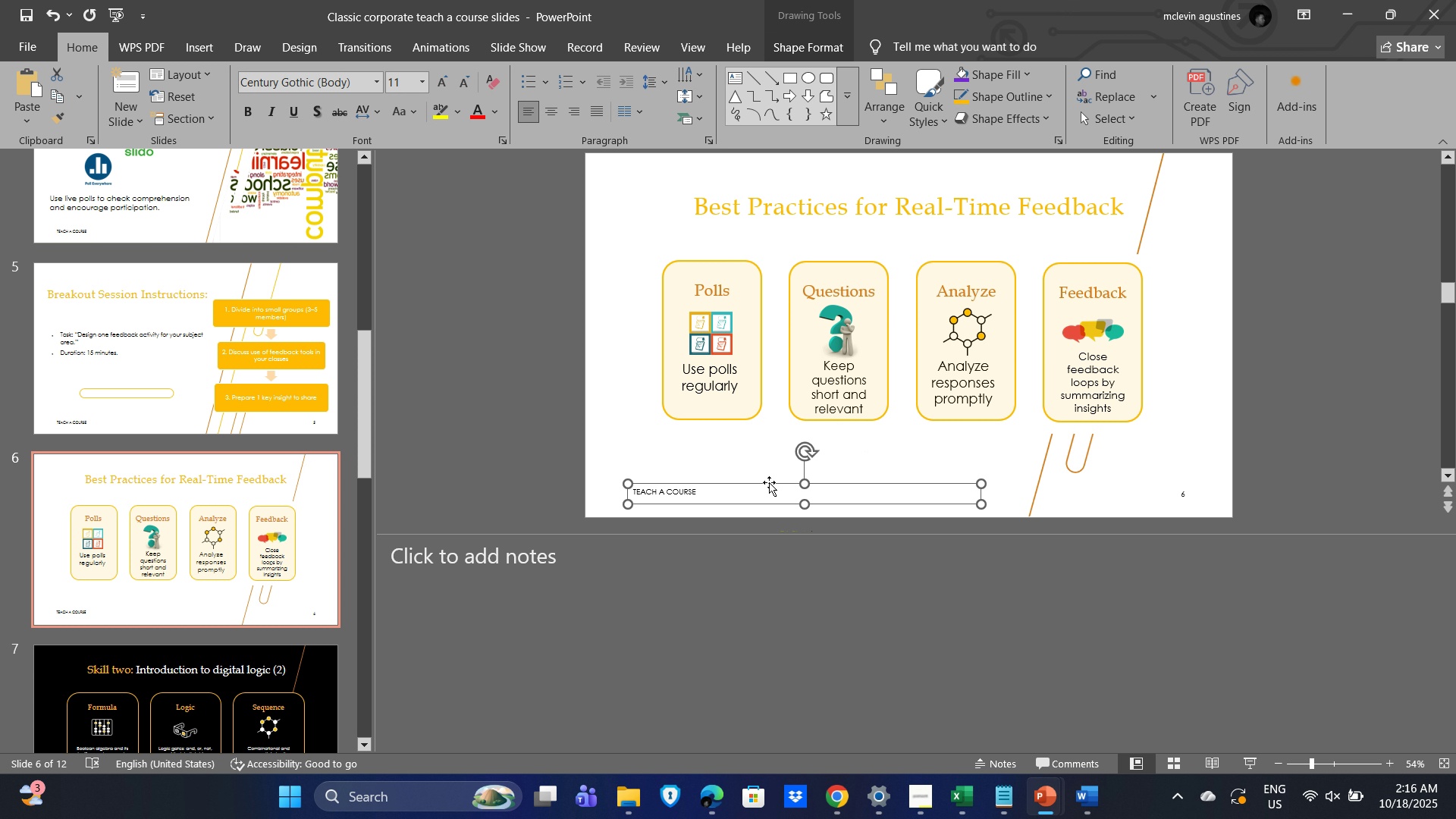 
left_click([713, 453])
 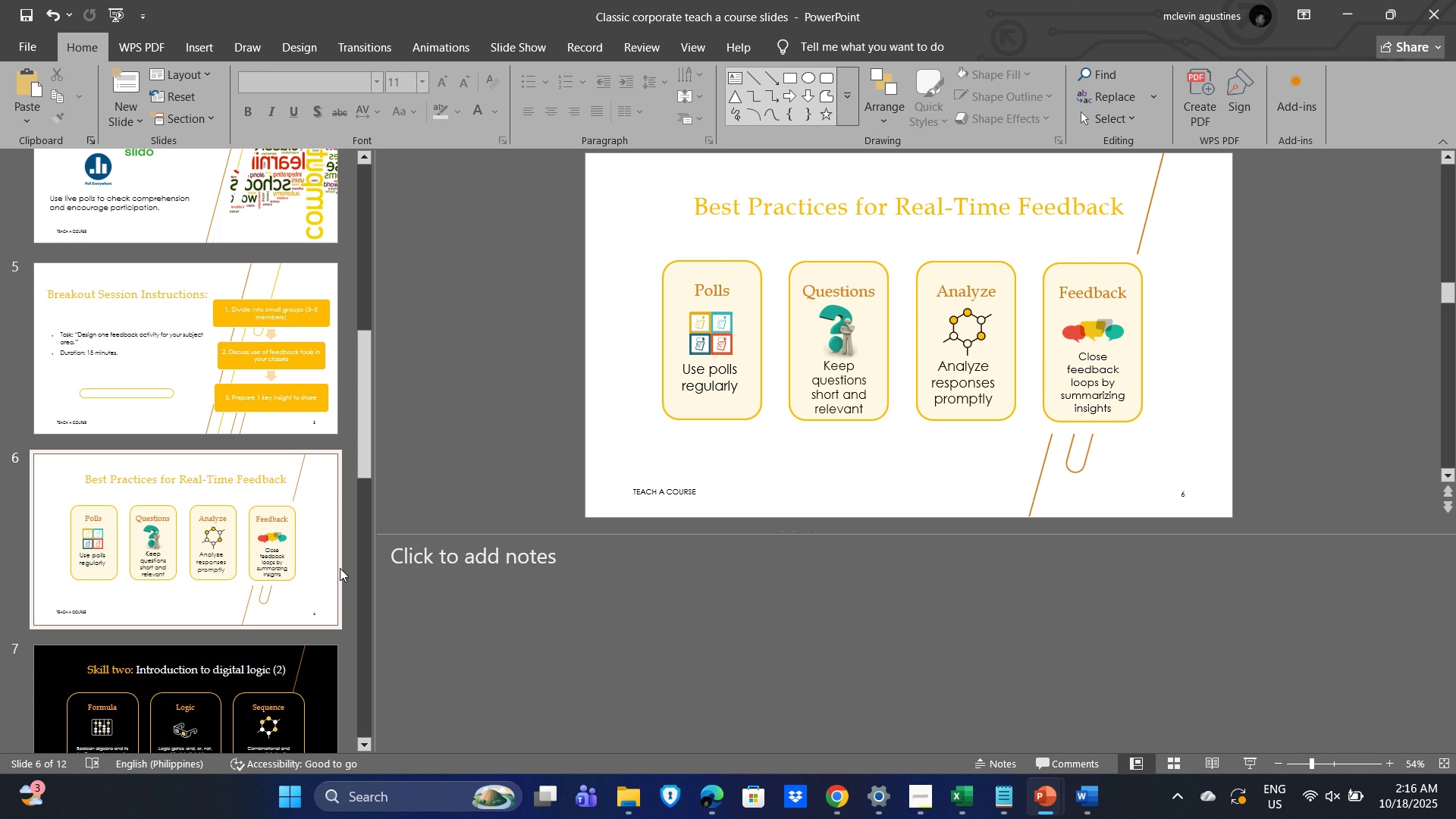 
key(Alt+Tab)
 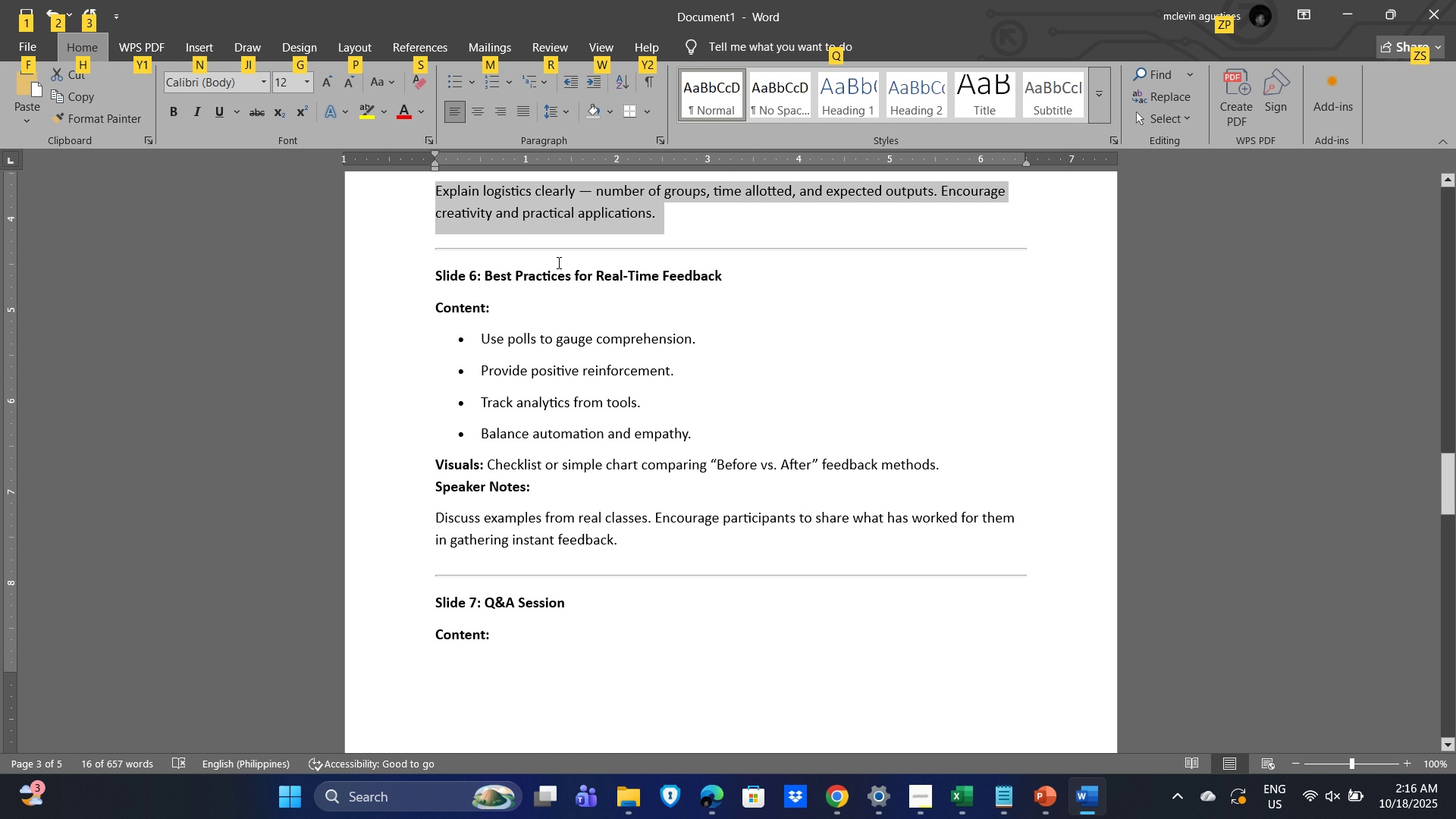 
scroll: coordinate [636, 377], scroll_direction: up, amount: 1.0
 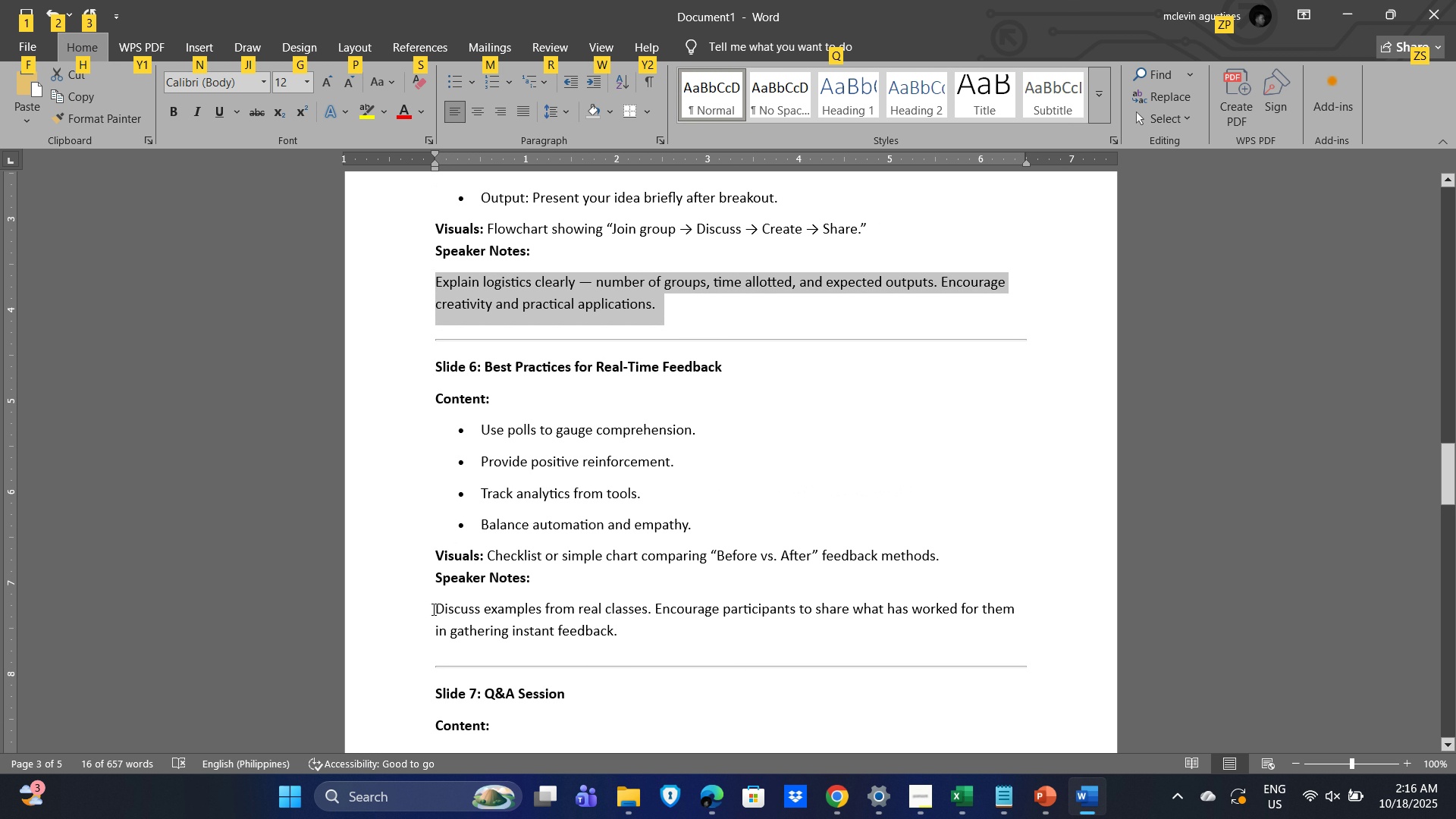 
left_click_drag(start_coordinate=[432, 609], to_coordinate=[630, 632])
 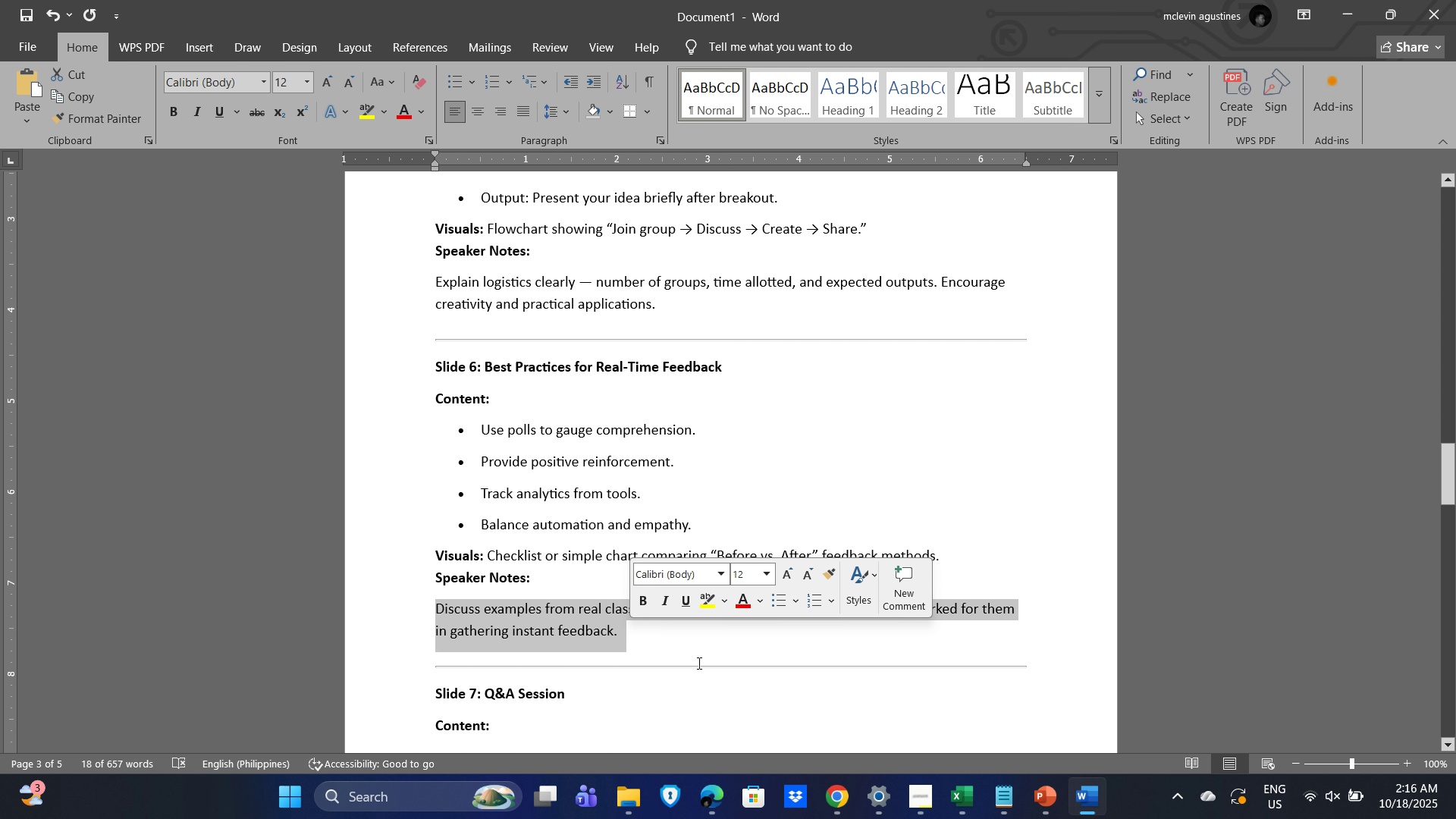 
key(Control+C)
 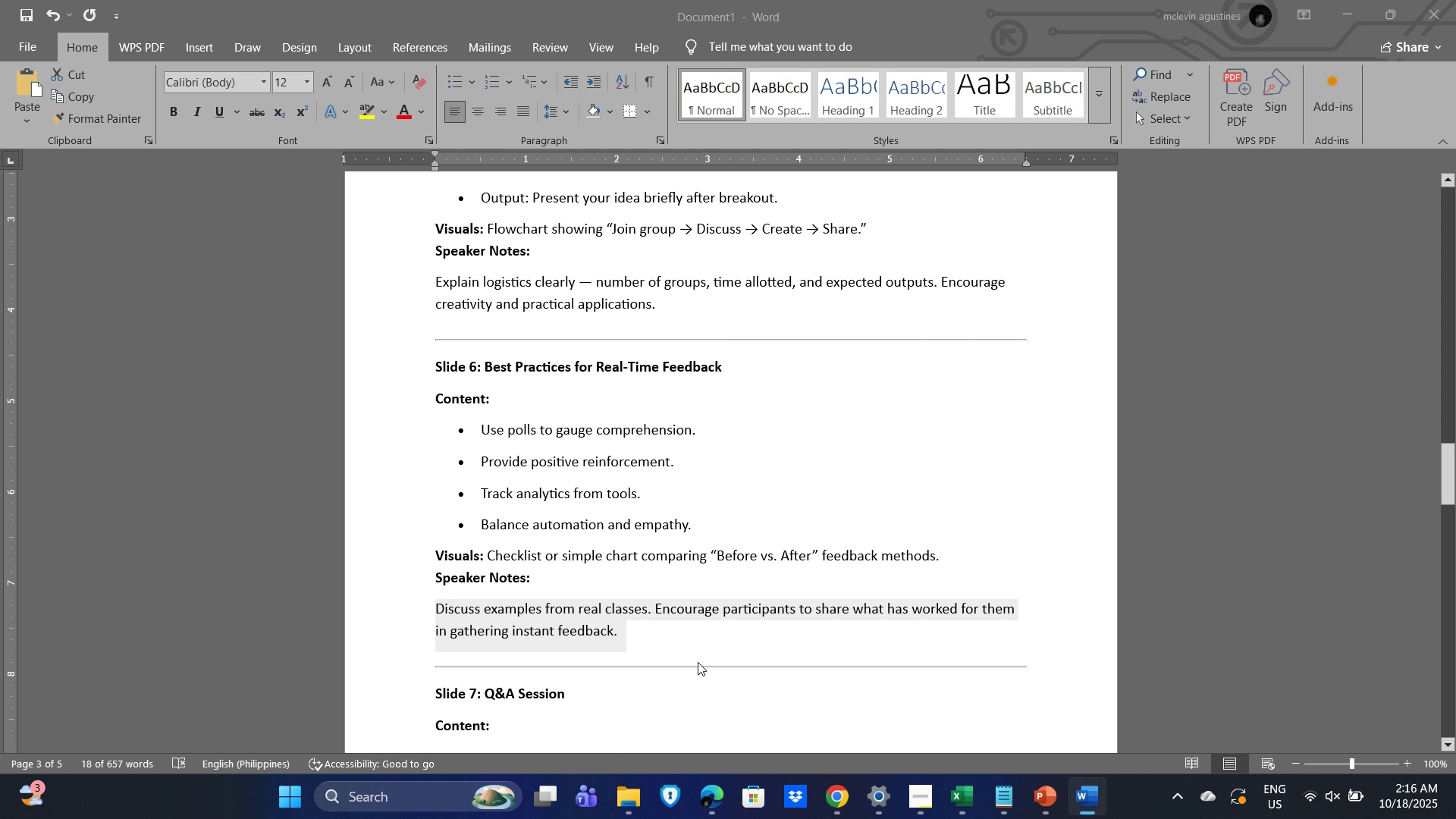 
key(Alt+Tab)
 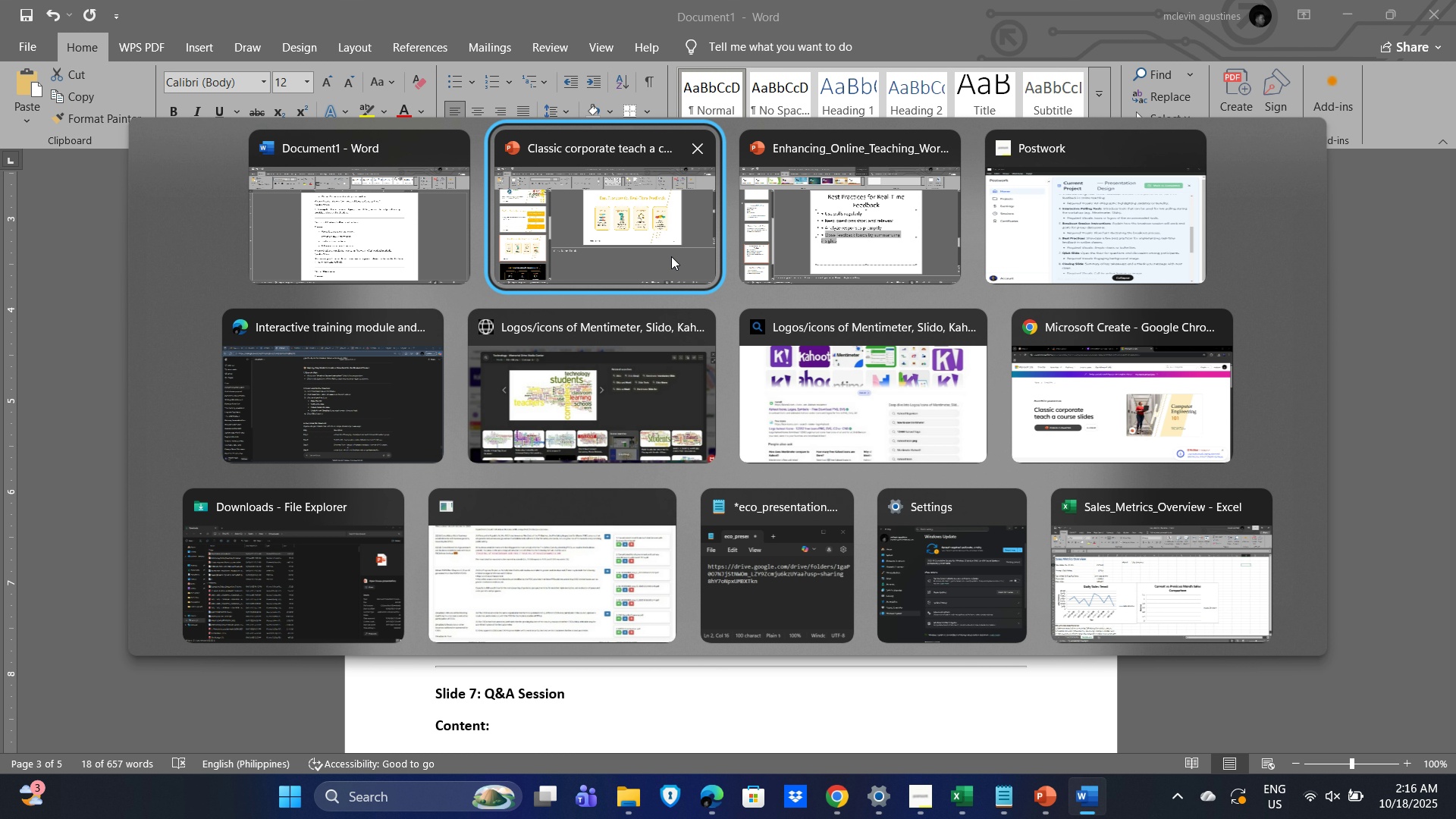 
left_click([671, 256])
 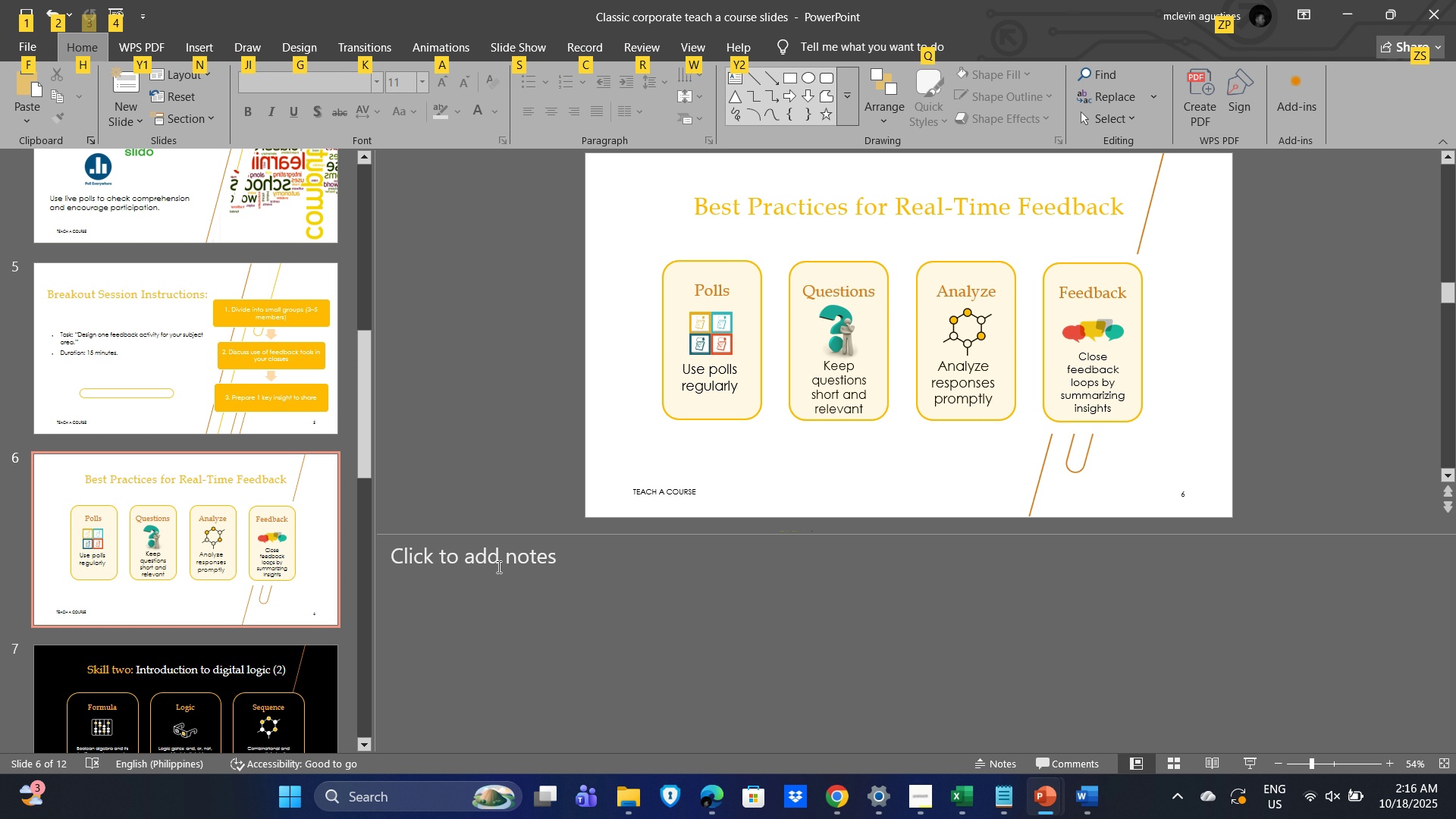 
left_click([497, 566])
 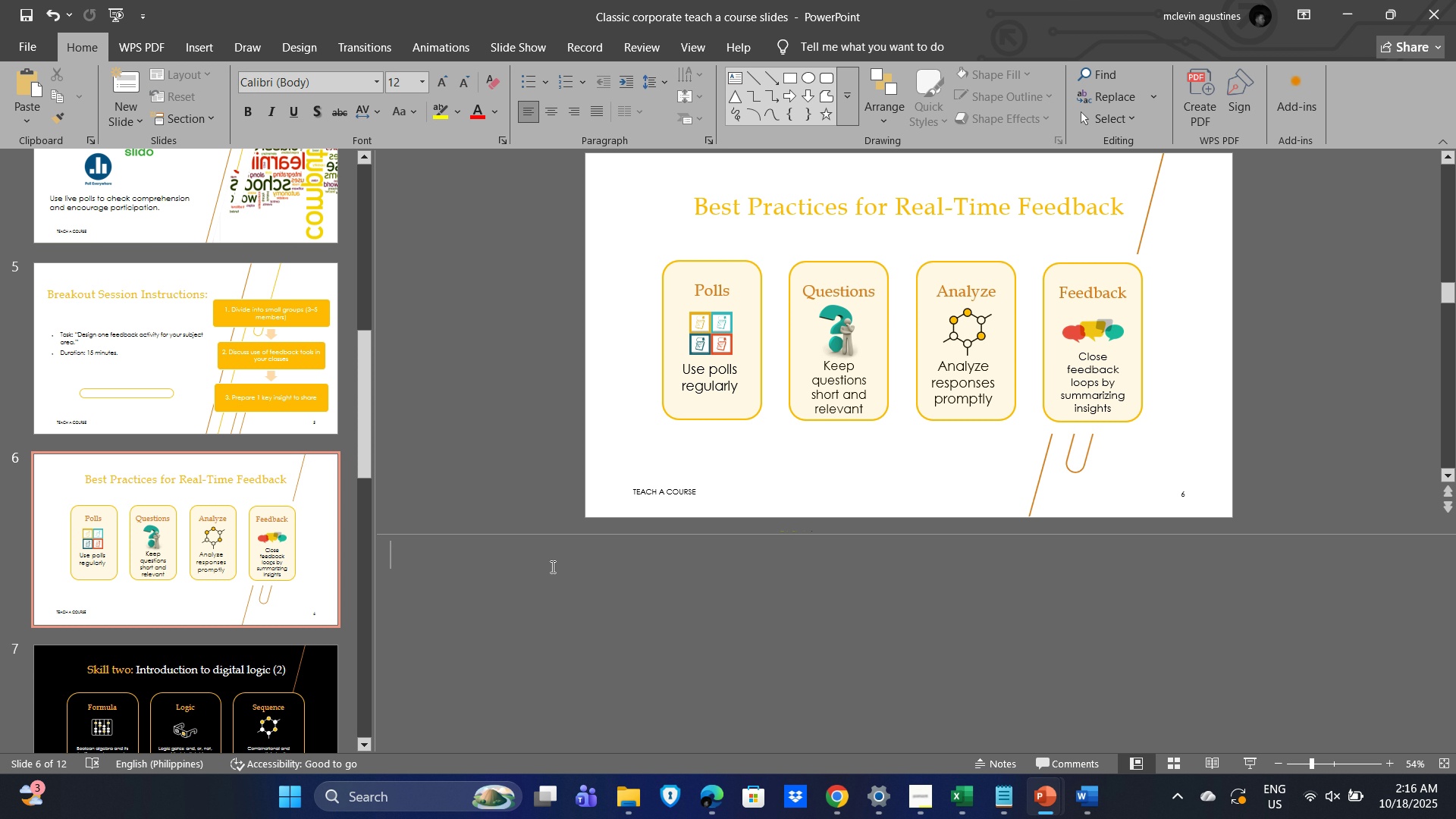 
key(Control+V)
 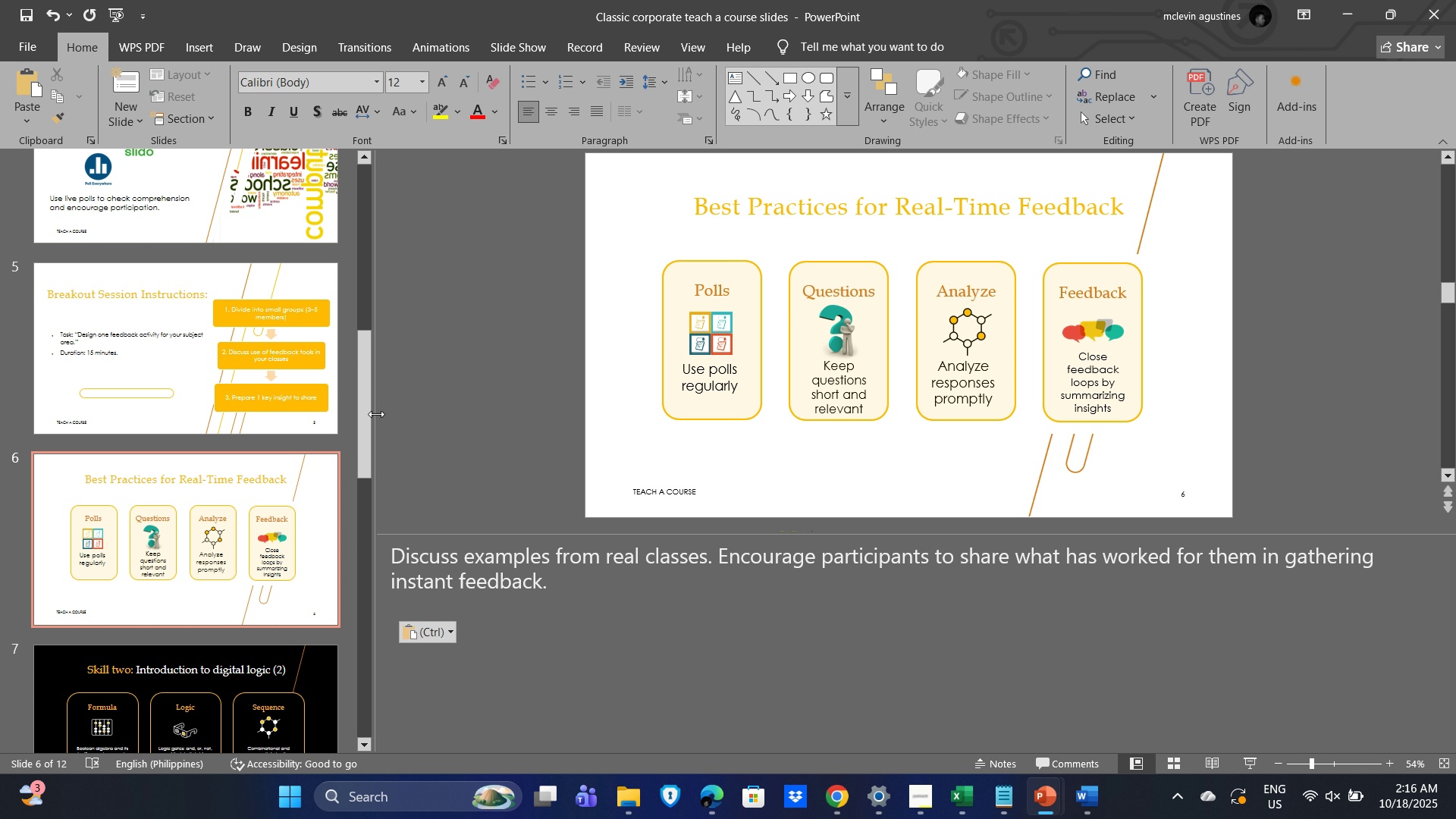 
left_click_drag(start_coordinate=[366, 391], to_coordinate=[356, 475])
 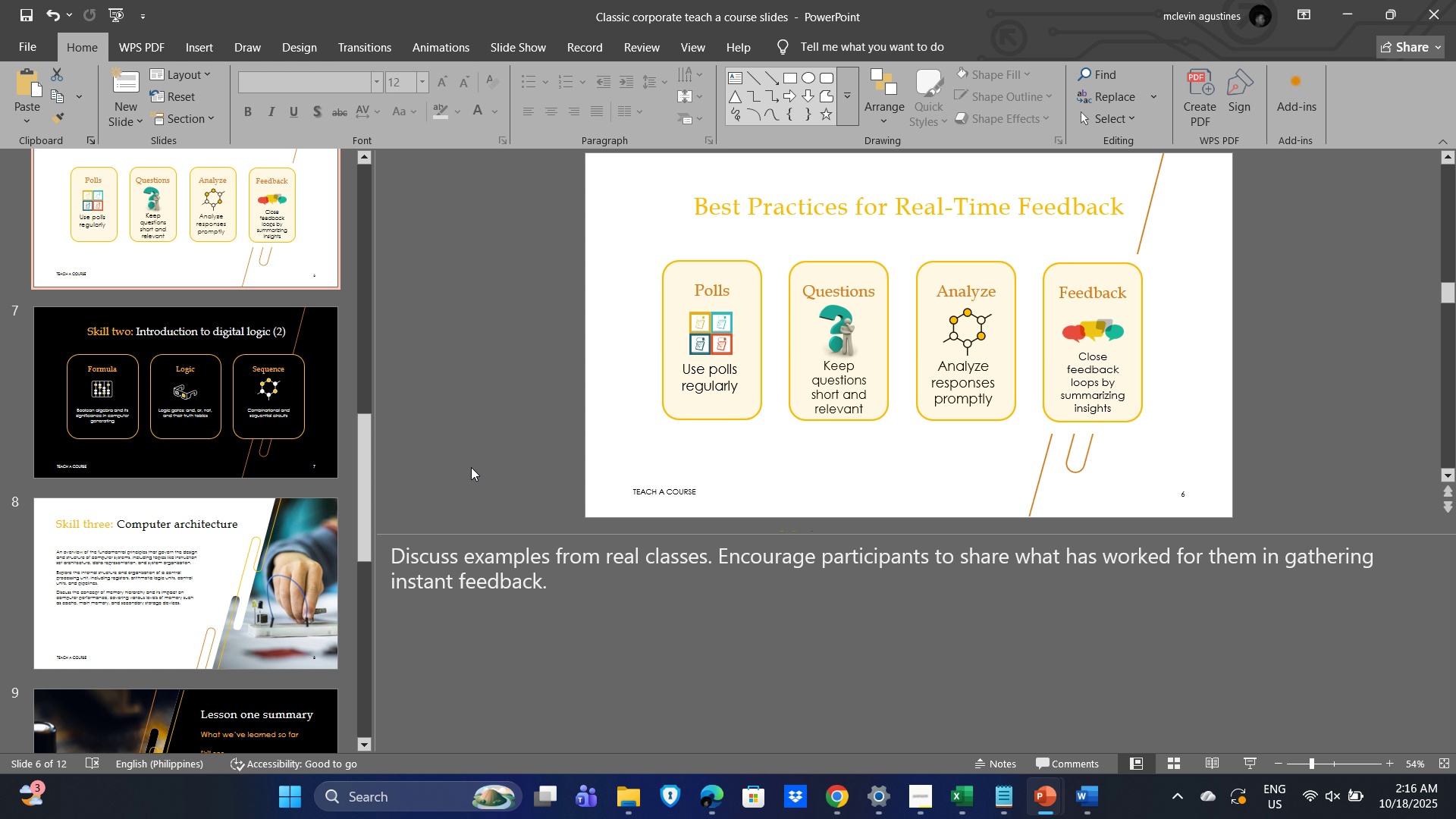 
wait(7.28)
 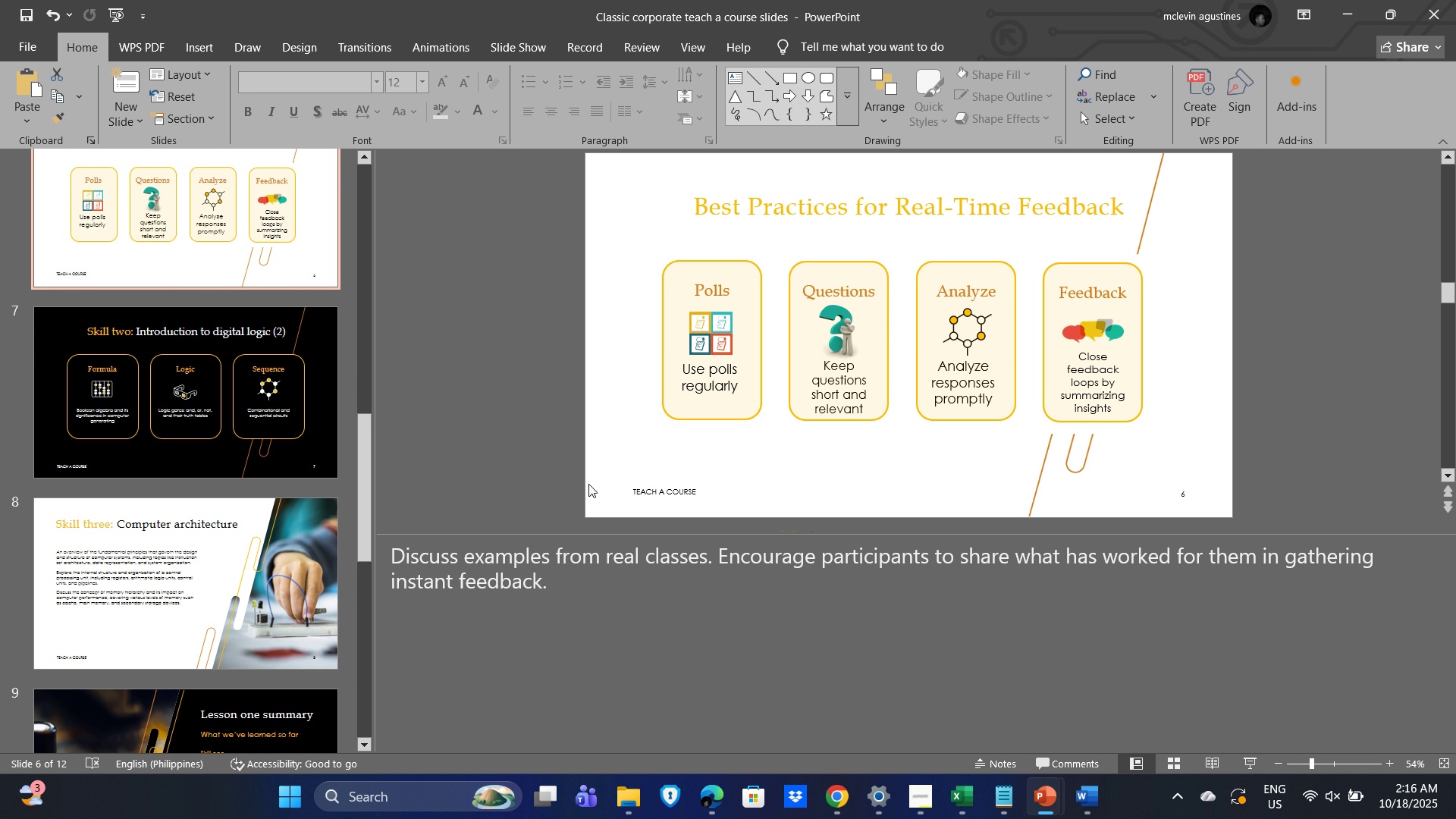 
double_click([438, 424])
 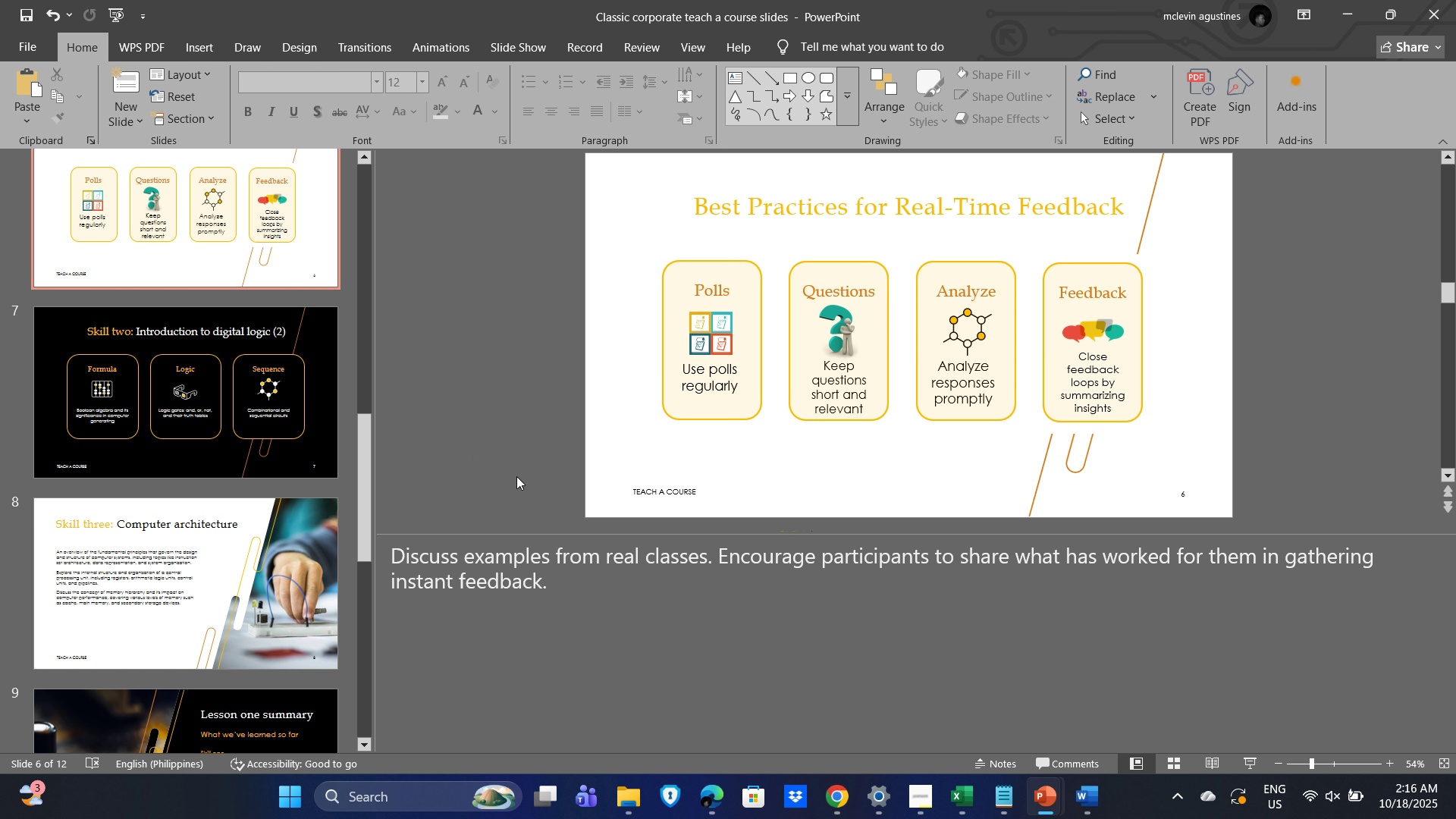 
key(Alt+AltLeft)
 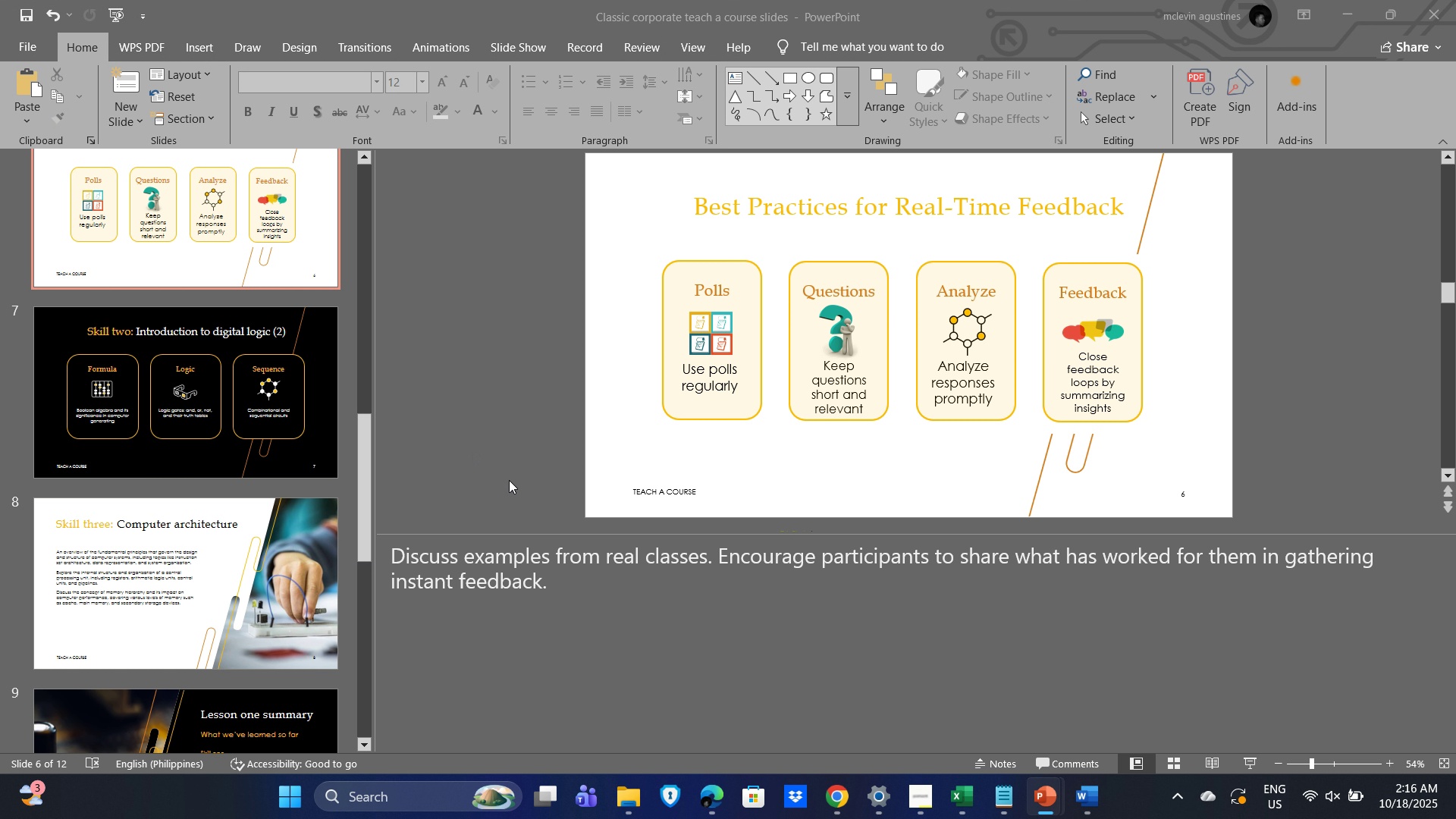 
key(Alt+Tab)
 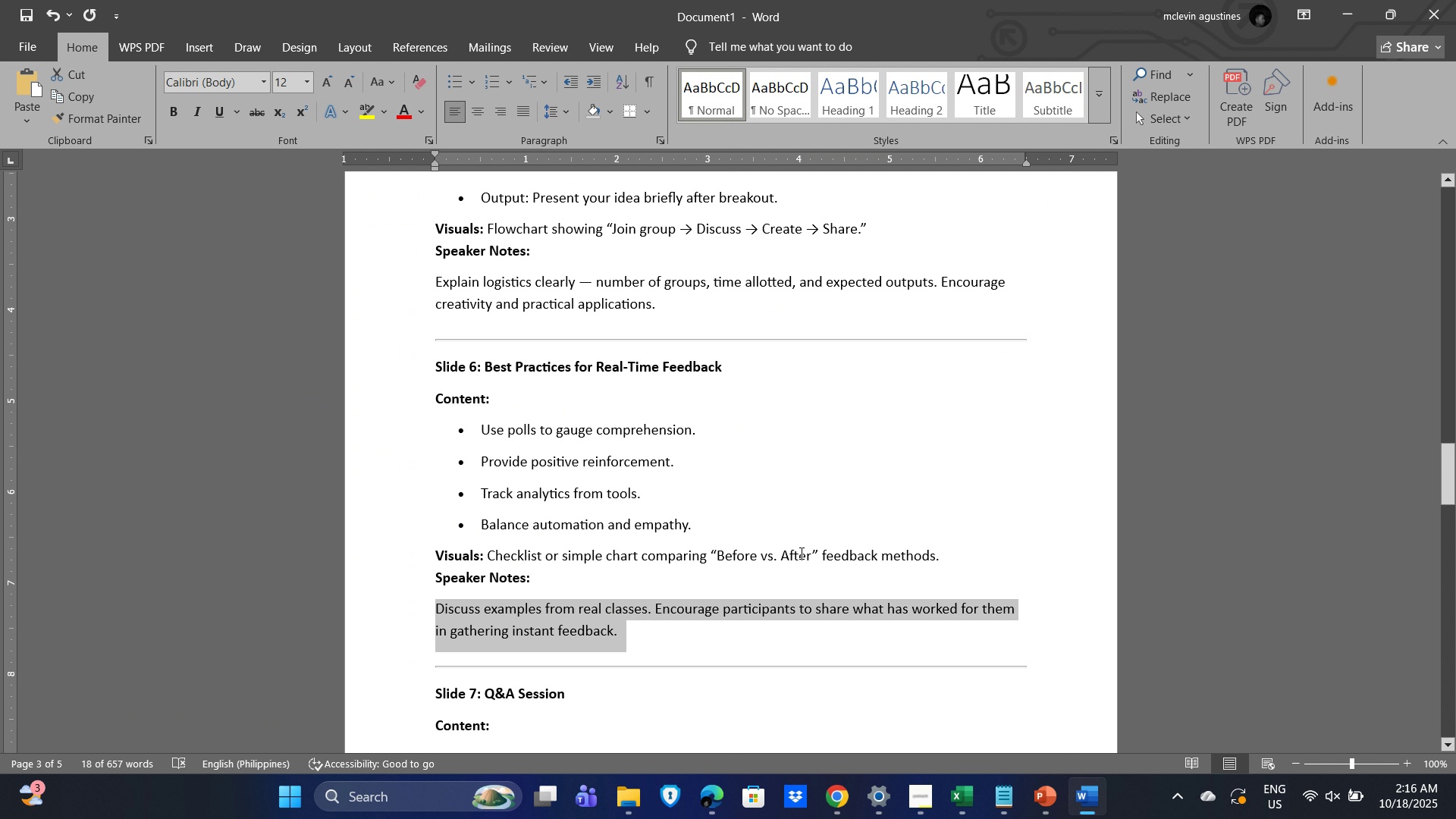 
left_click_drag(start_coordinate=[946, 551], to_coordinate=[409, 549])
 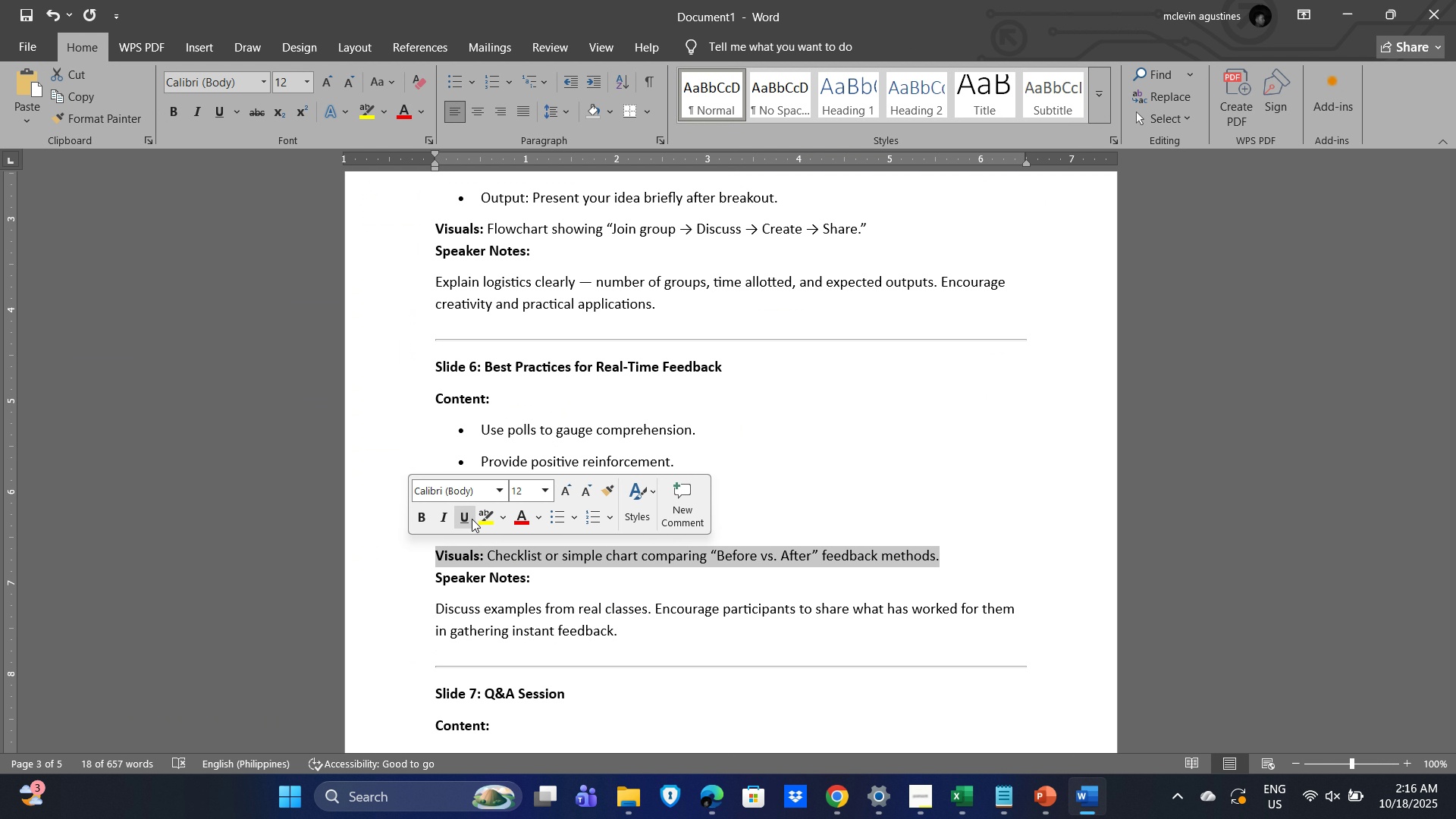 
key(Delete)
 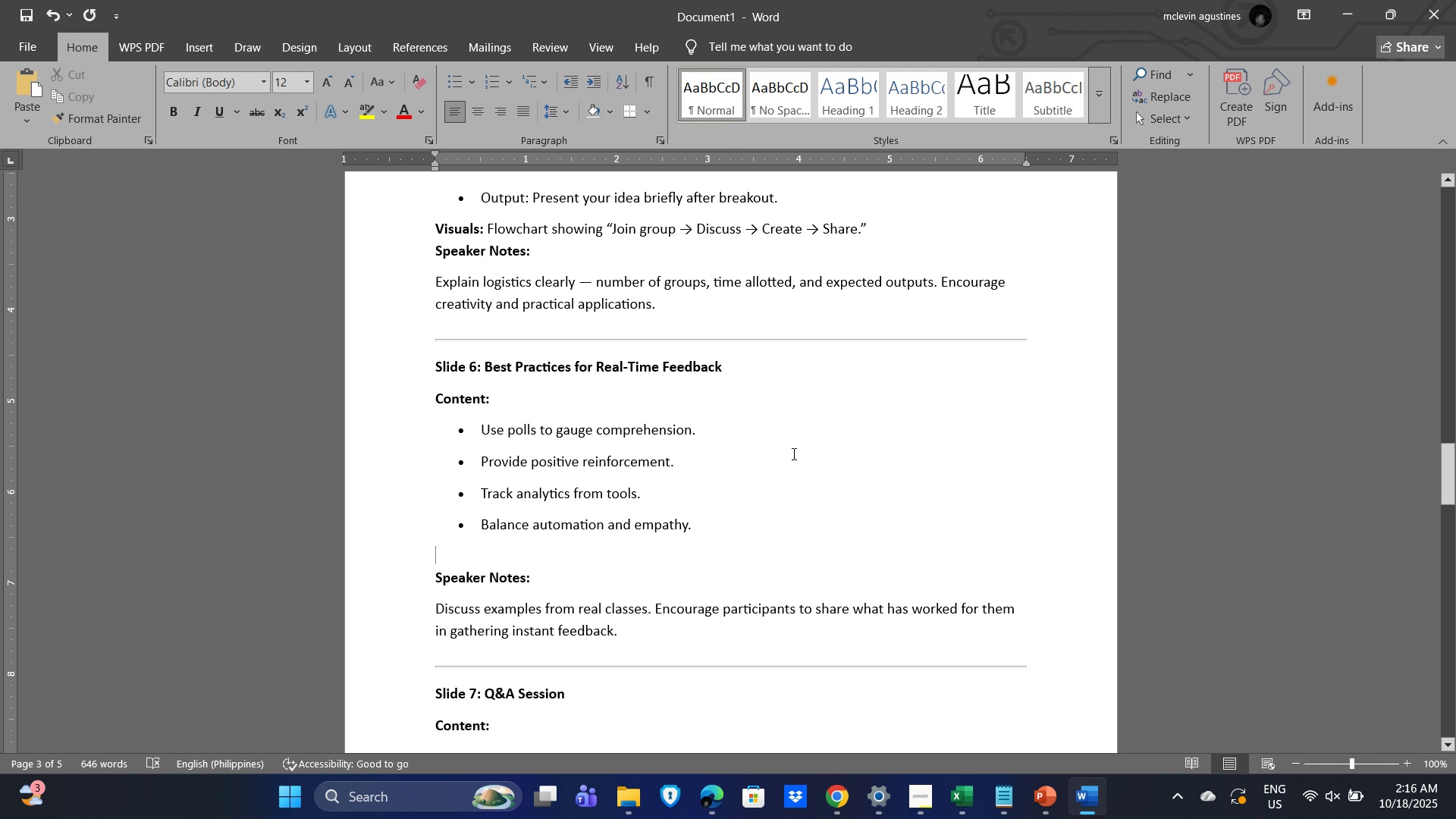 
key(Delete)
 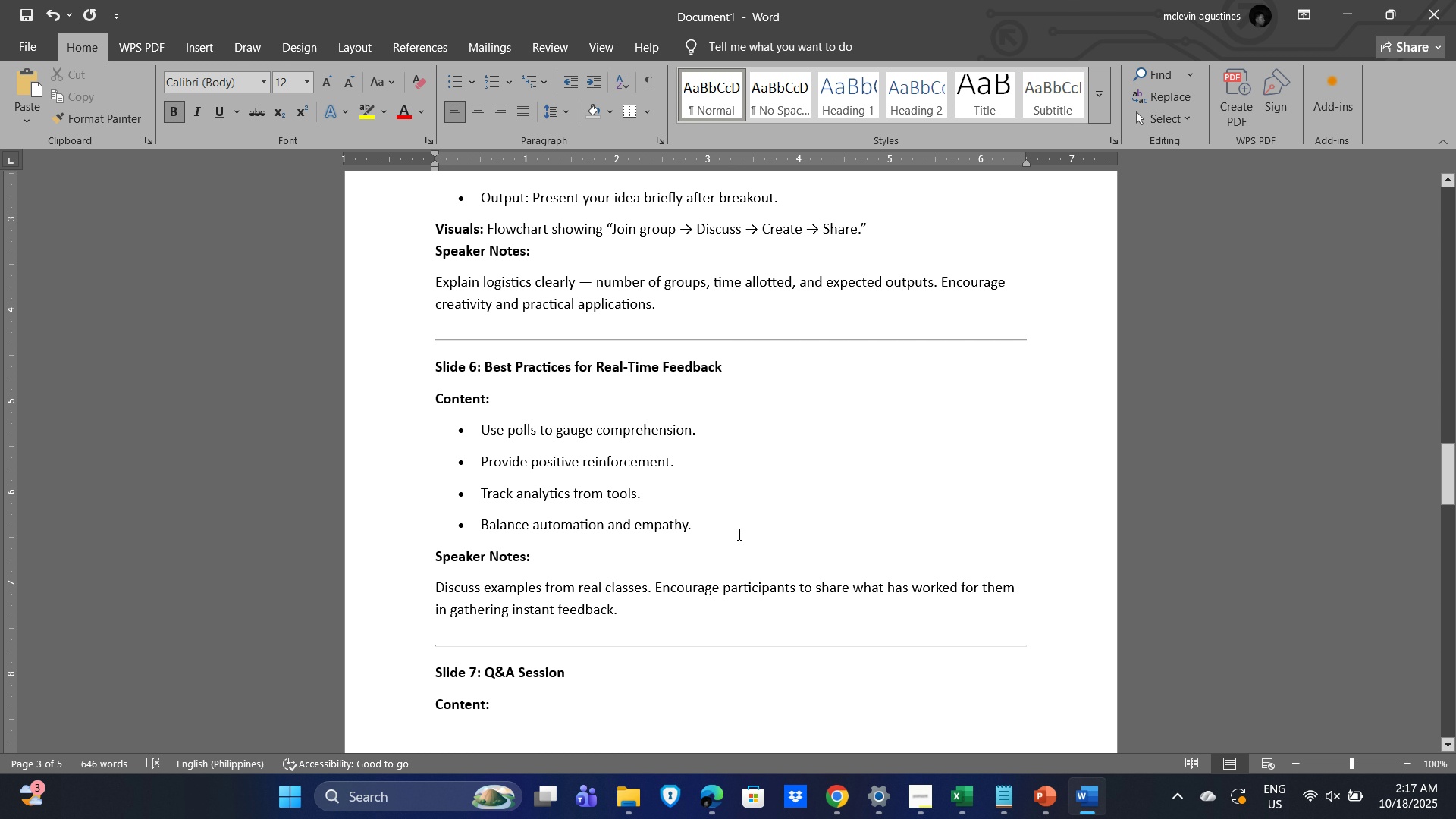 
scroll: coordinate [596, 497], scroll_direction: up, amount: 6.0
 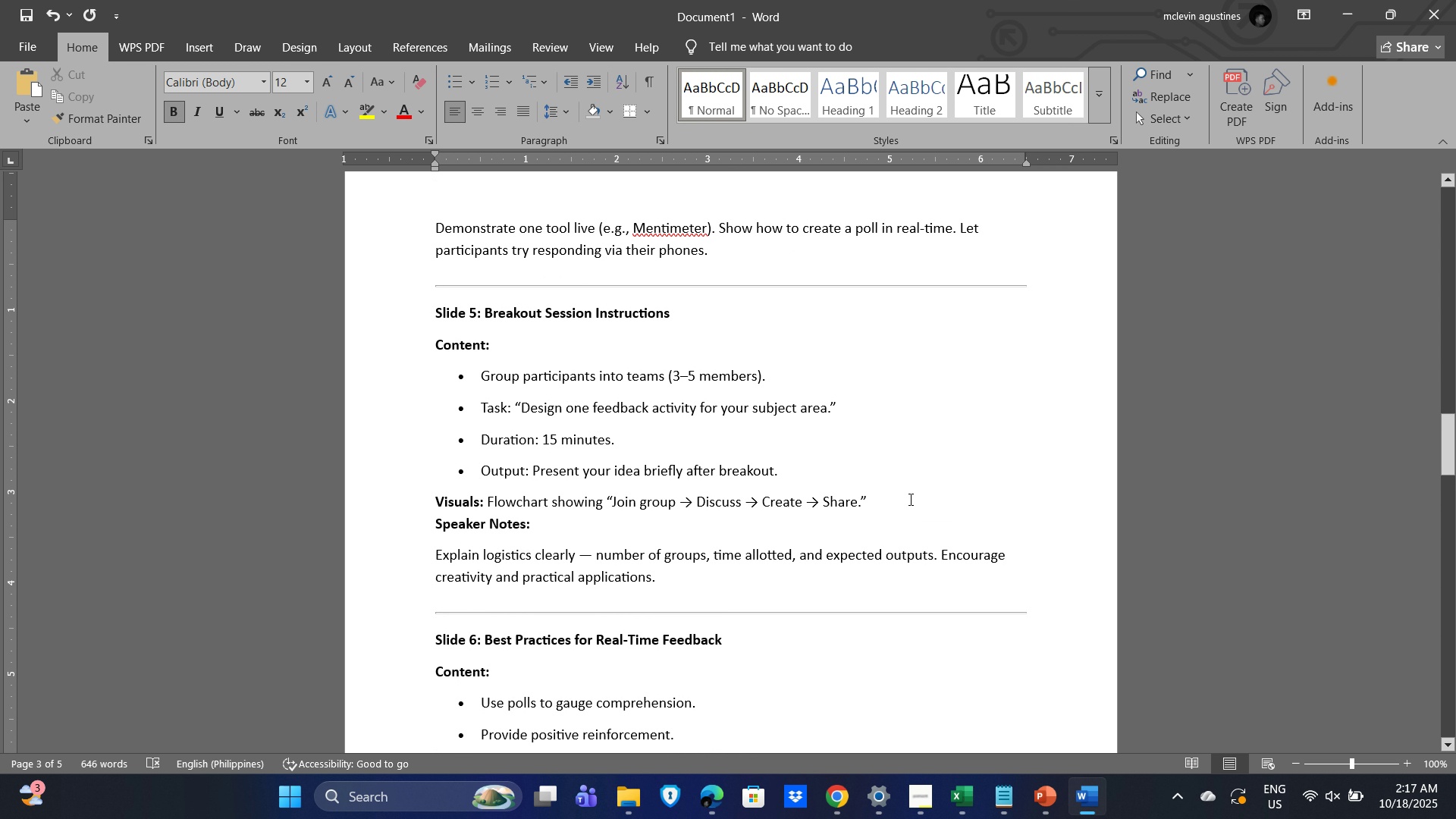 
left_click_drag(start_coordinate=[909, 497], to_coordinate=[410, 490])
 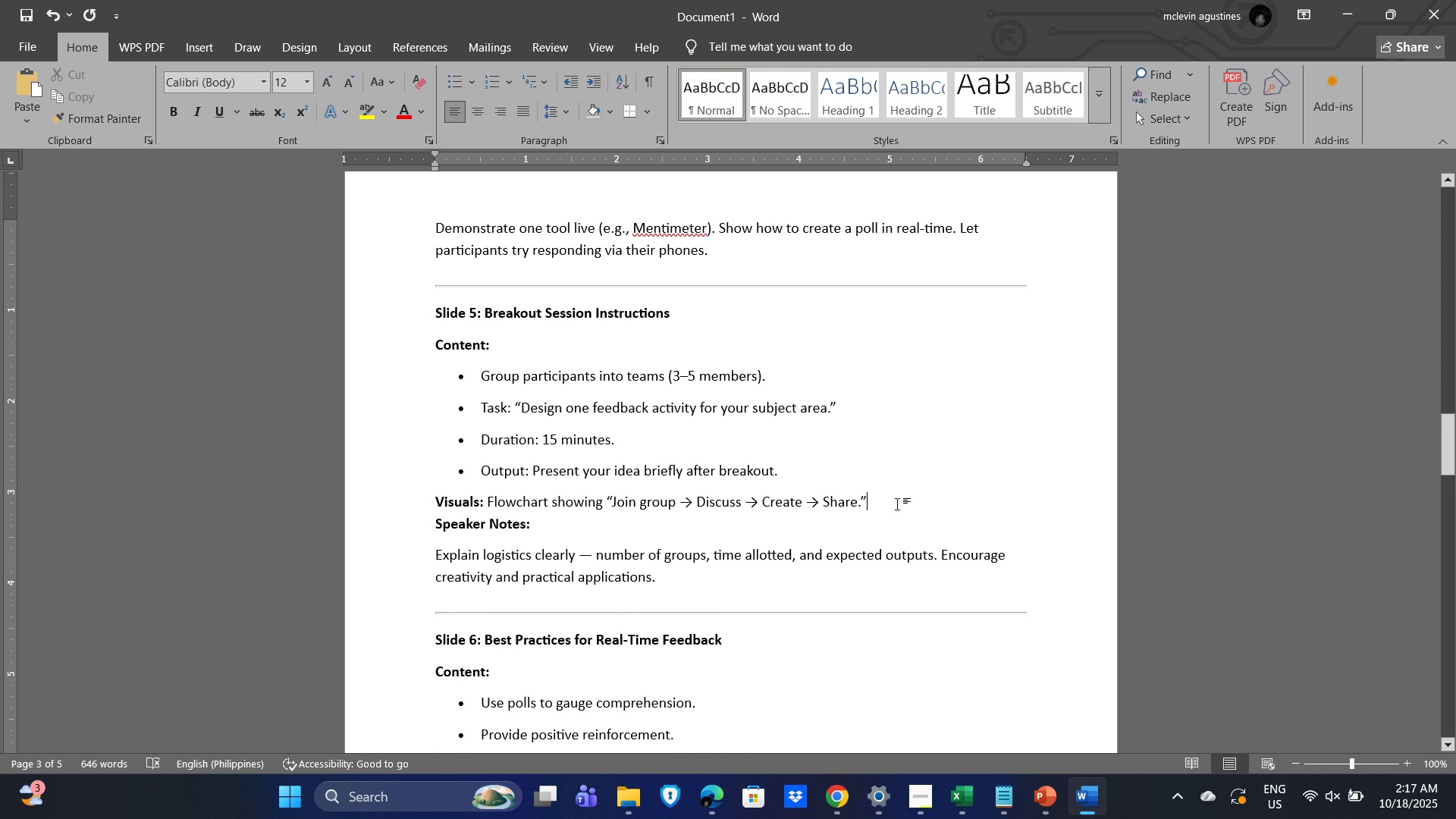 
left_click_drag(start_coordinate=[897, 504], to_coordinate=[413, 494])
 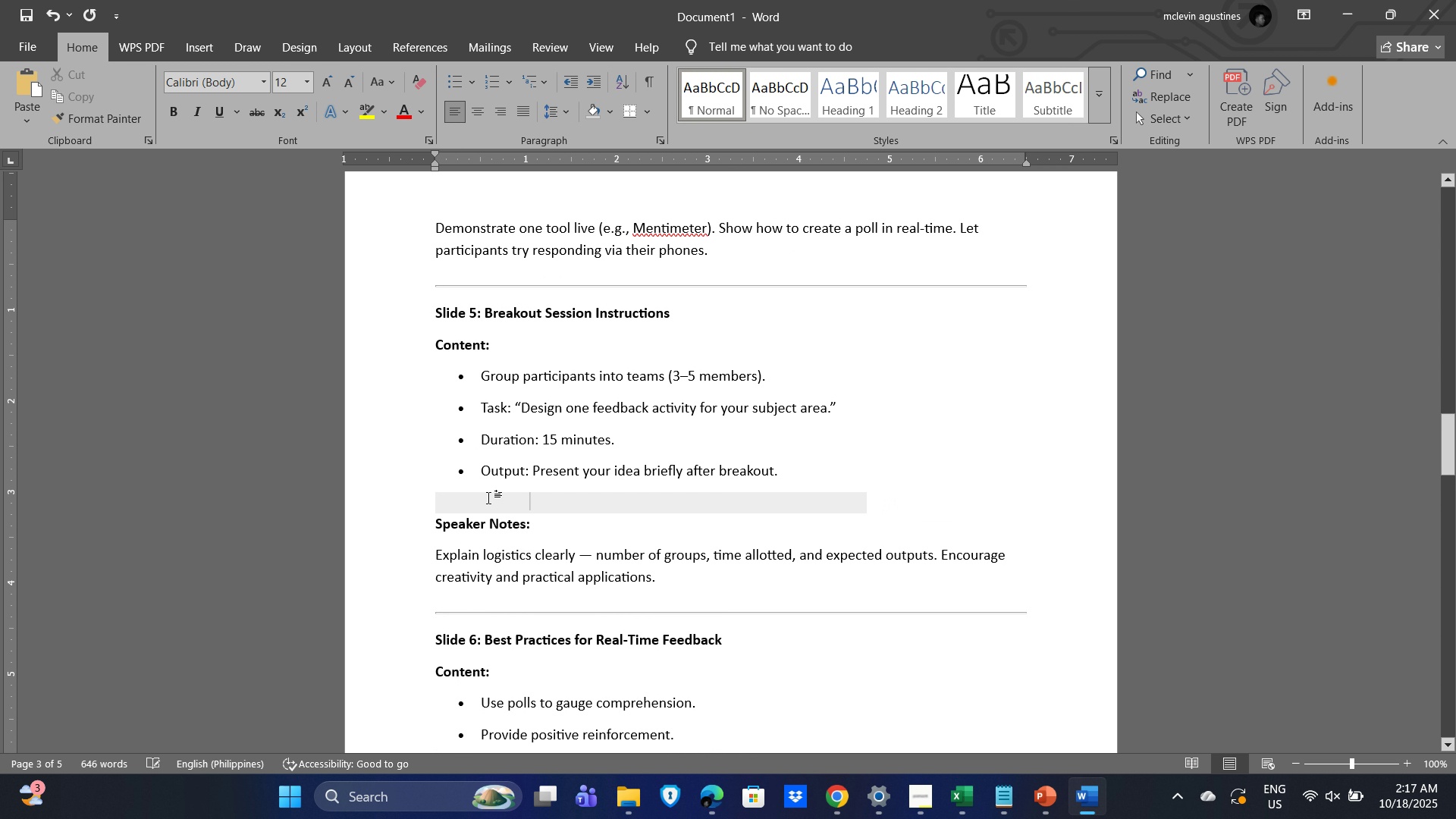 
key(Delete)
 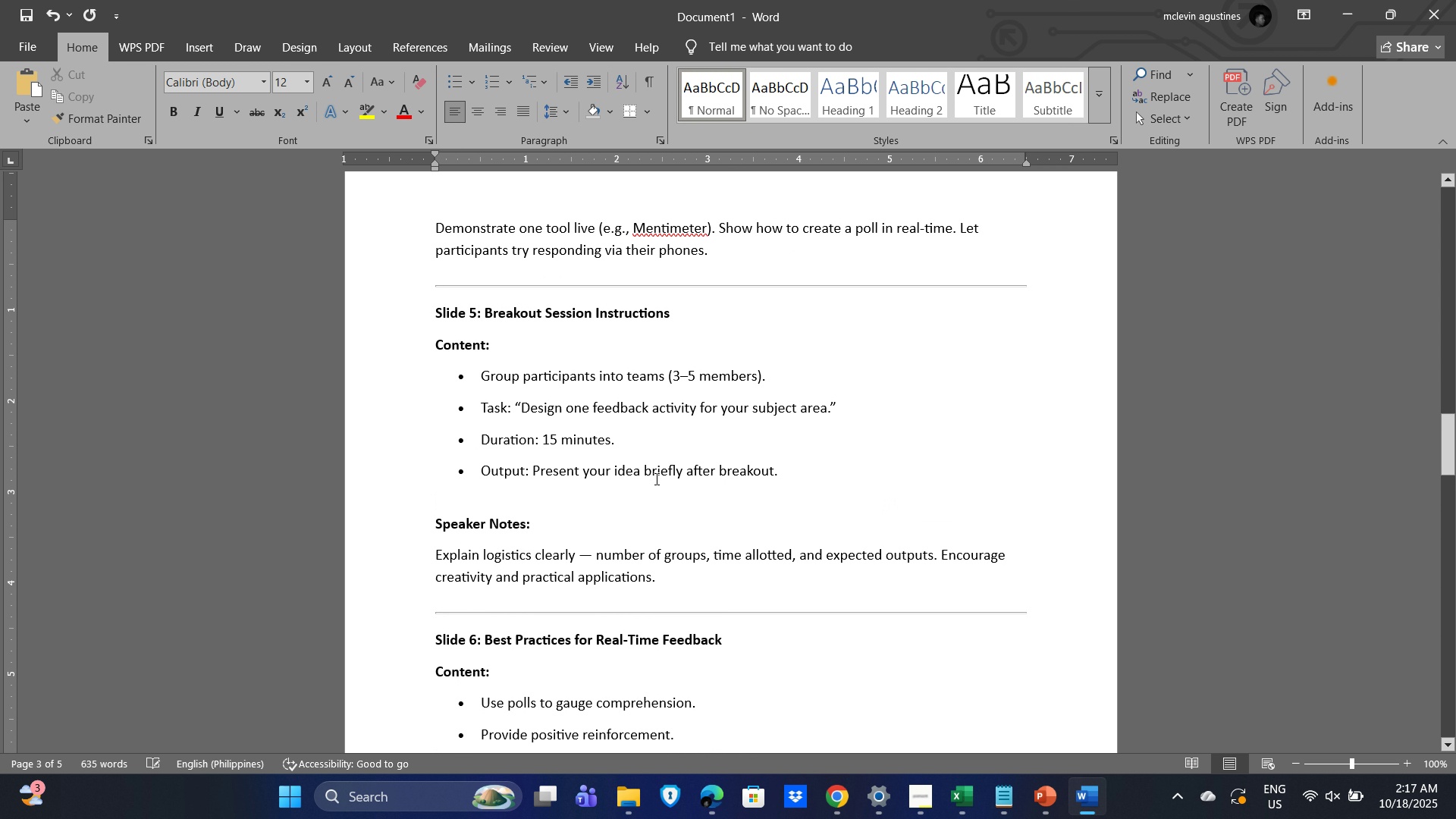 
key(Delete)
 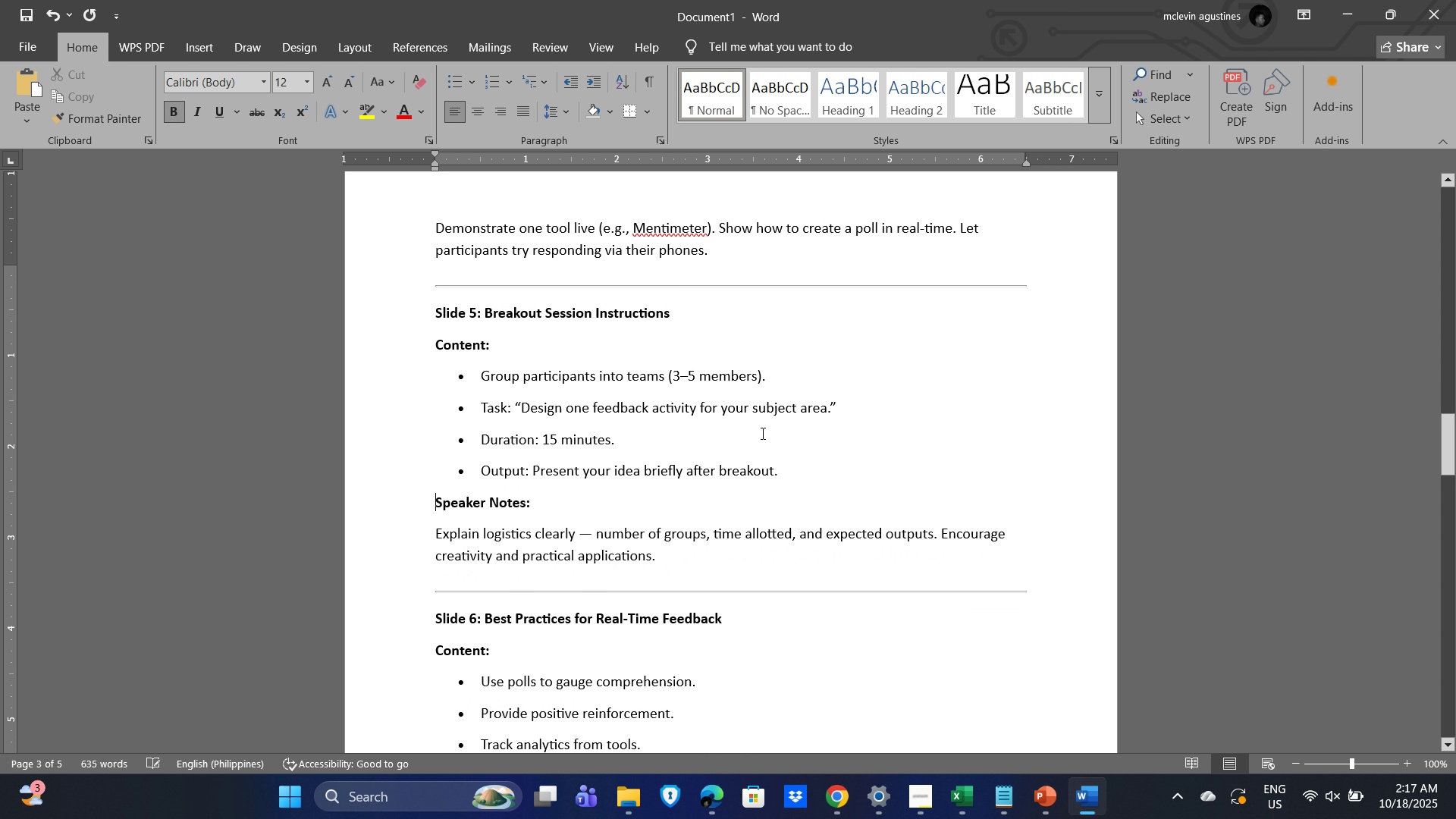 
scroll: coordinate [774, 536], scroll_direction: up, amount: 16.0
 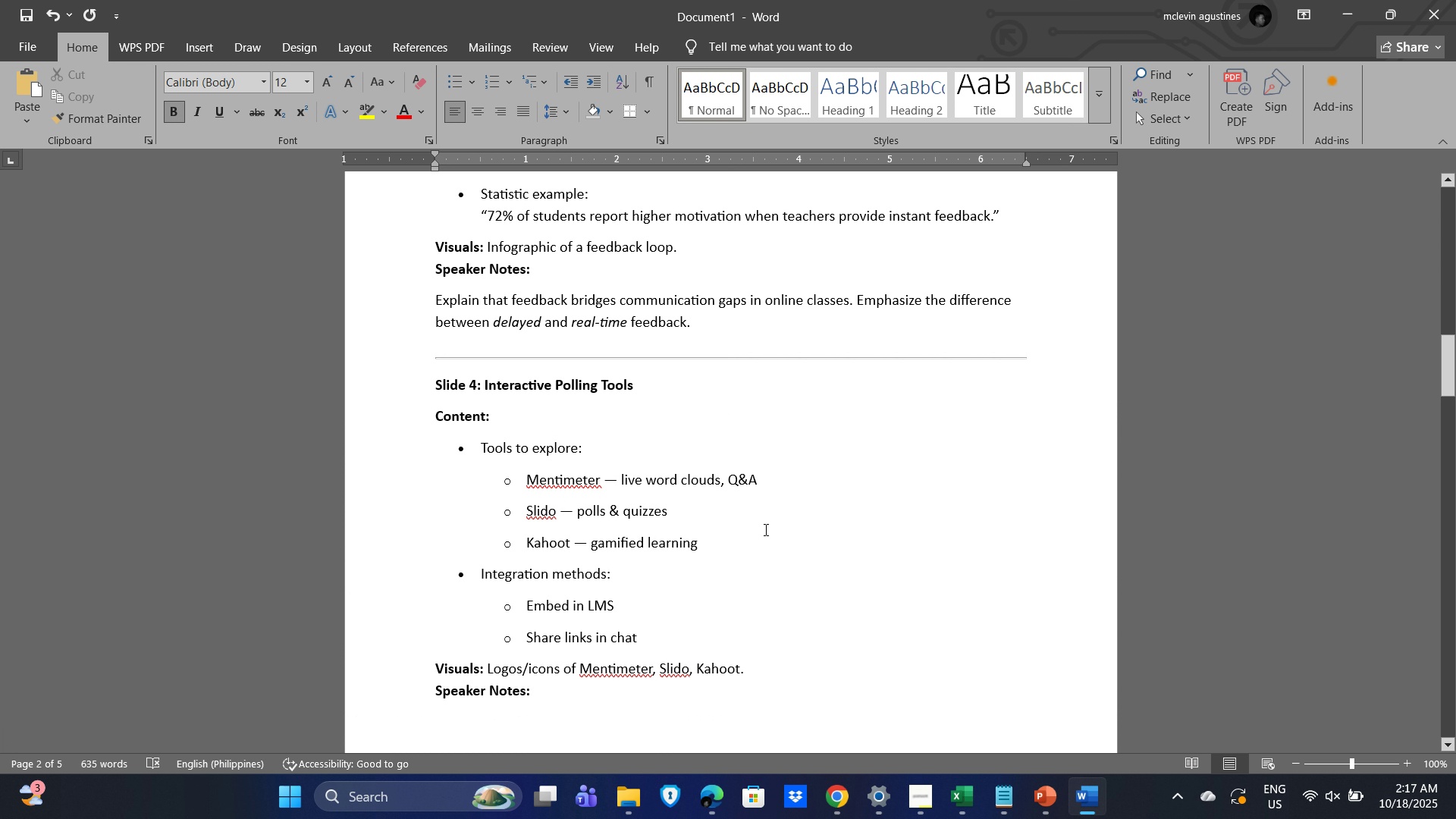 
scroll: coordinate [717, 500], scroll_direction: up, amount: 6.0
 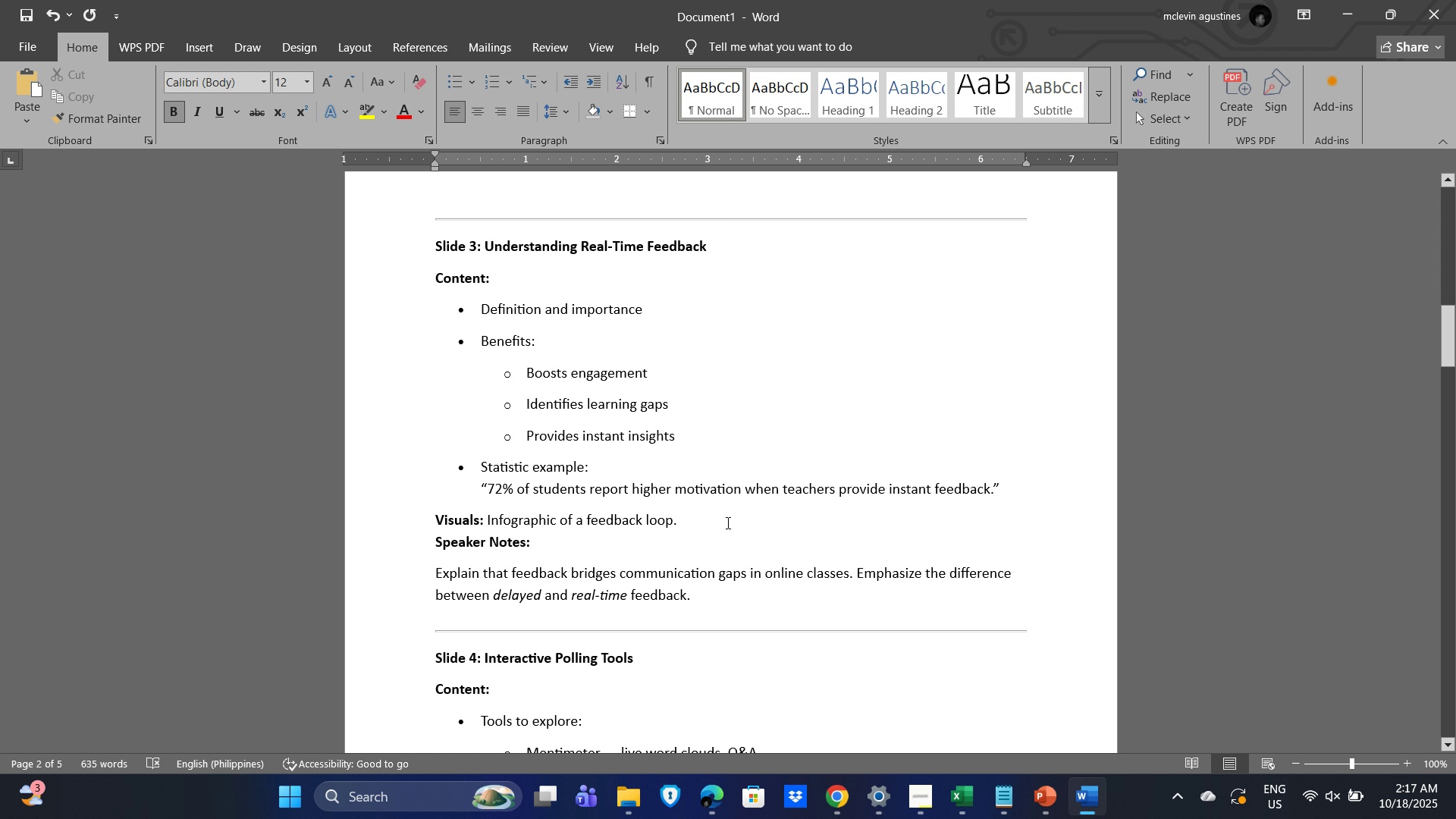 
left_click_drag(start_coordinate=[726, 522], to_coordinate=[391, 519])
 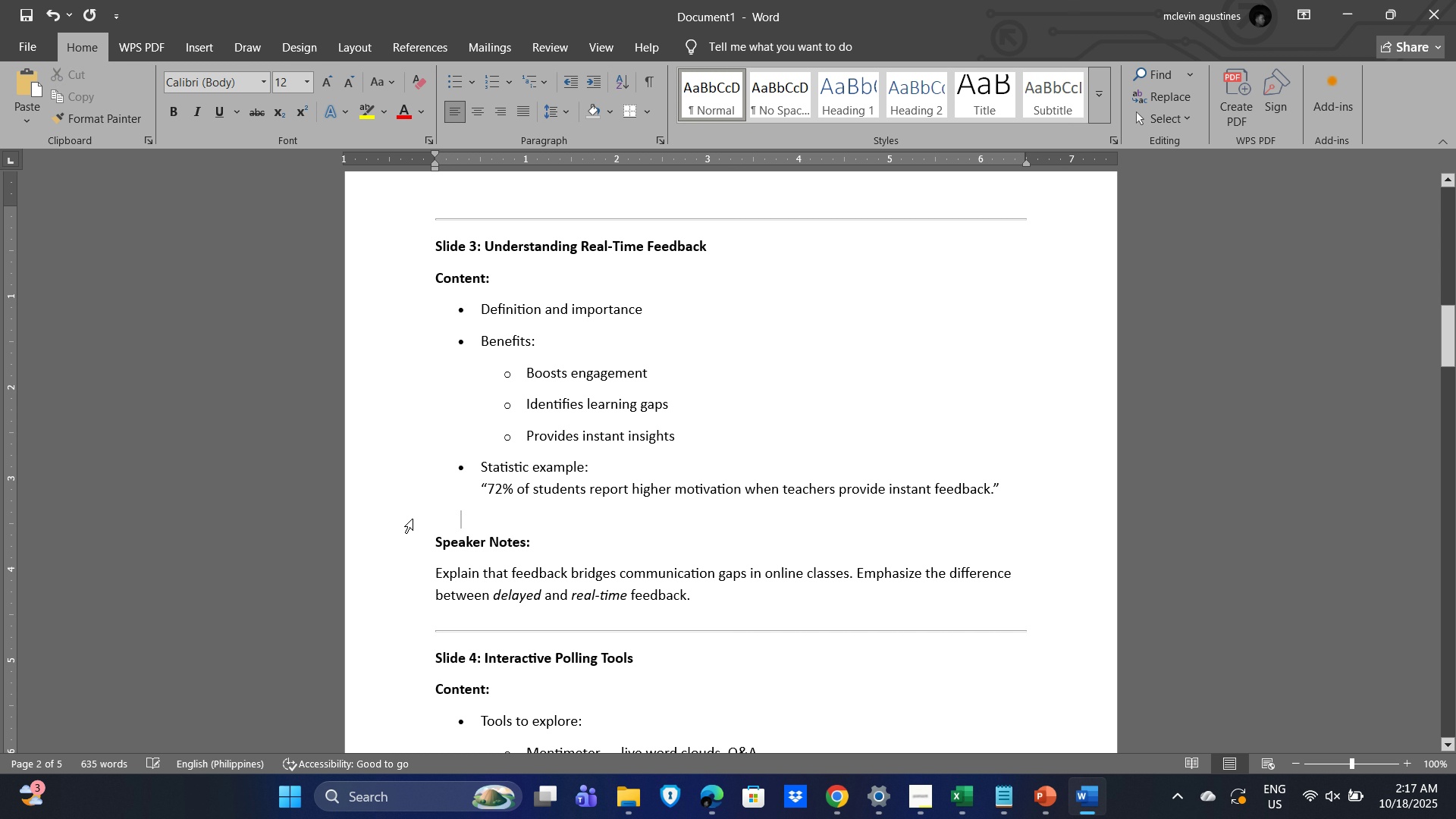 
key(Delete)
 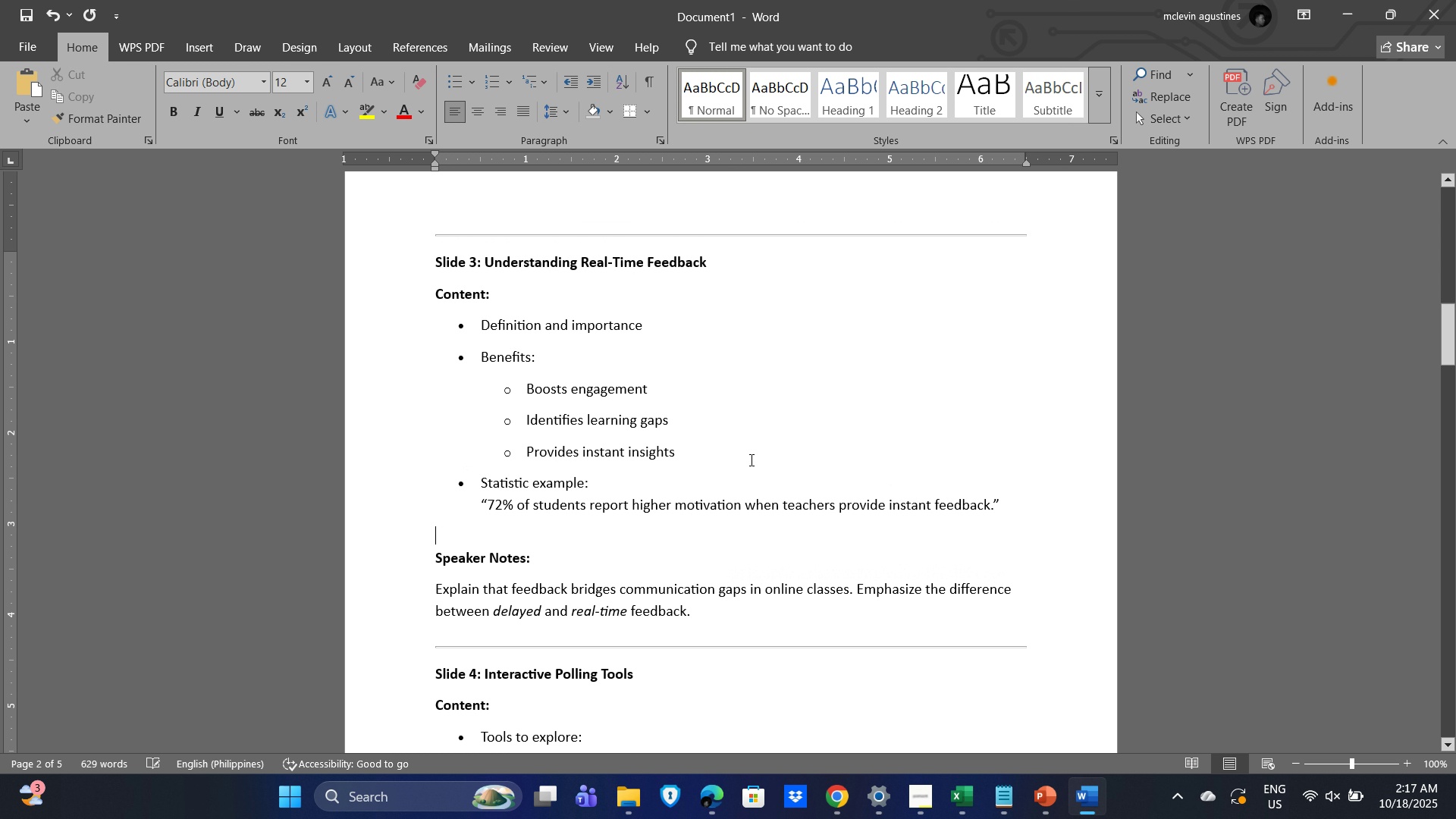 
scroll: coordinate [751, 461], scroll_direction: up, amount: 3.0
 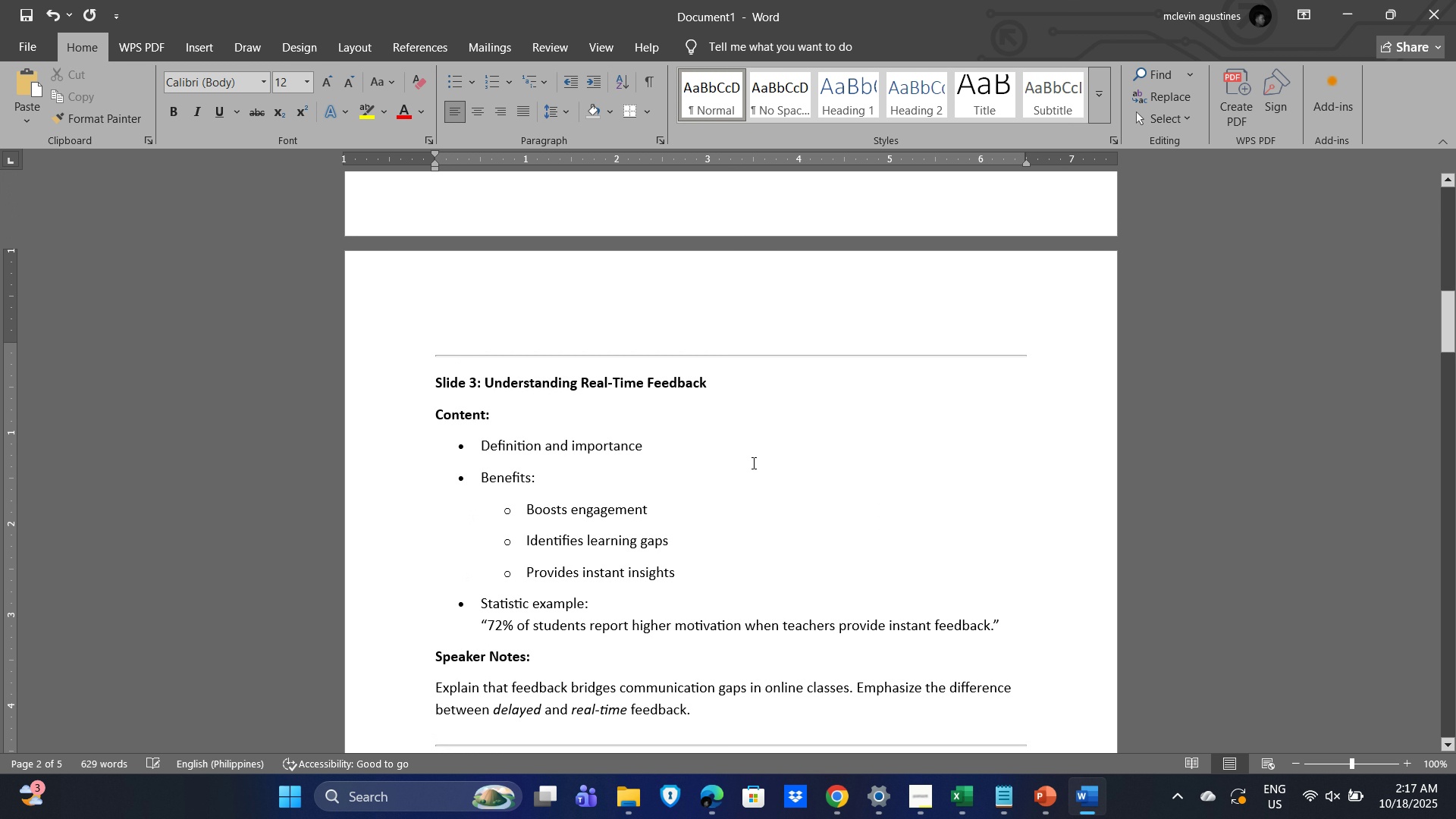 
key(Delete)
 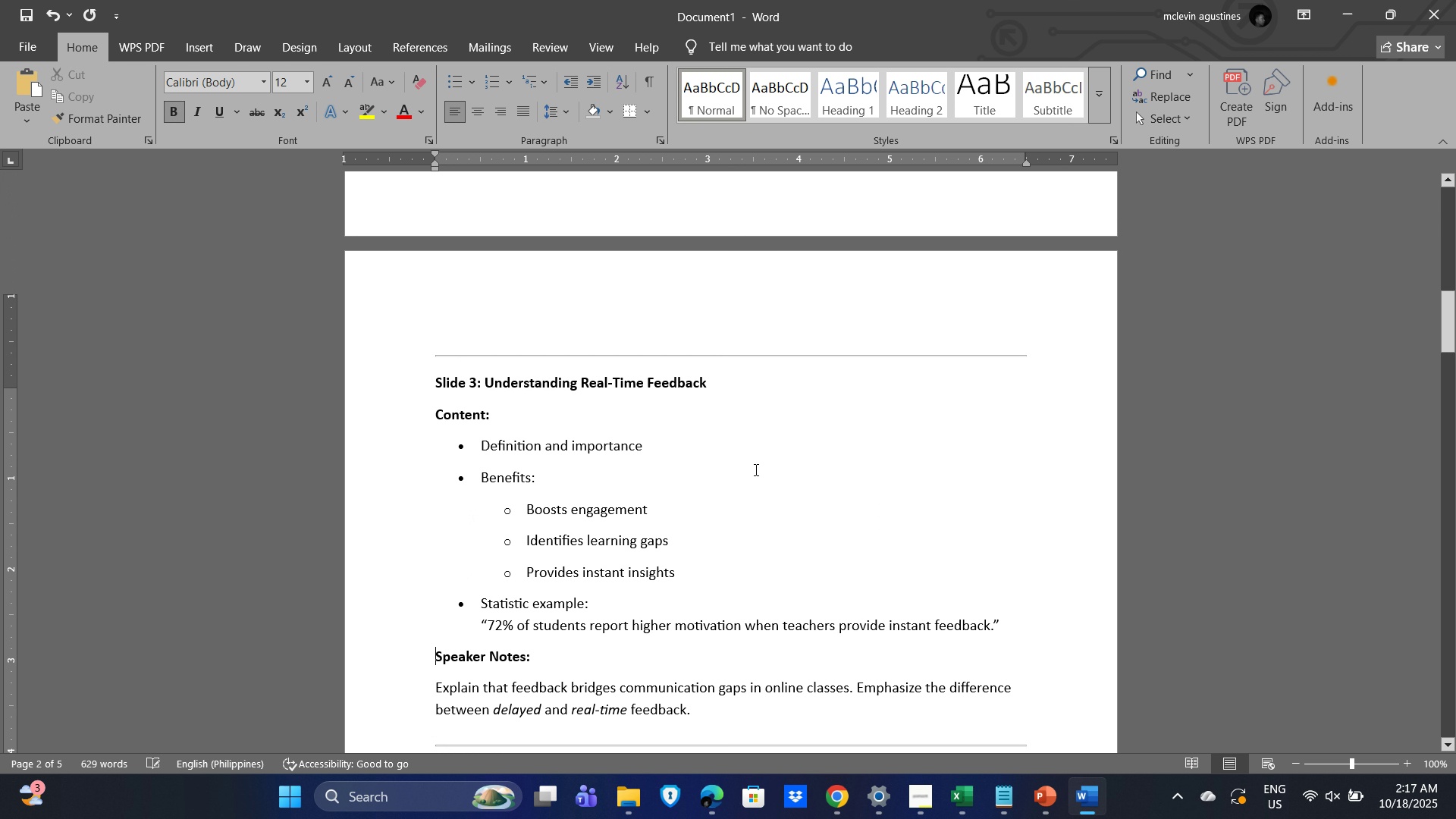 
scroll: coordinate [557, 502], scroll_direction: up, amount: 9.0
 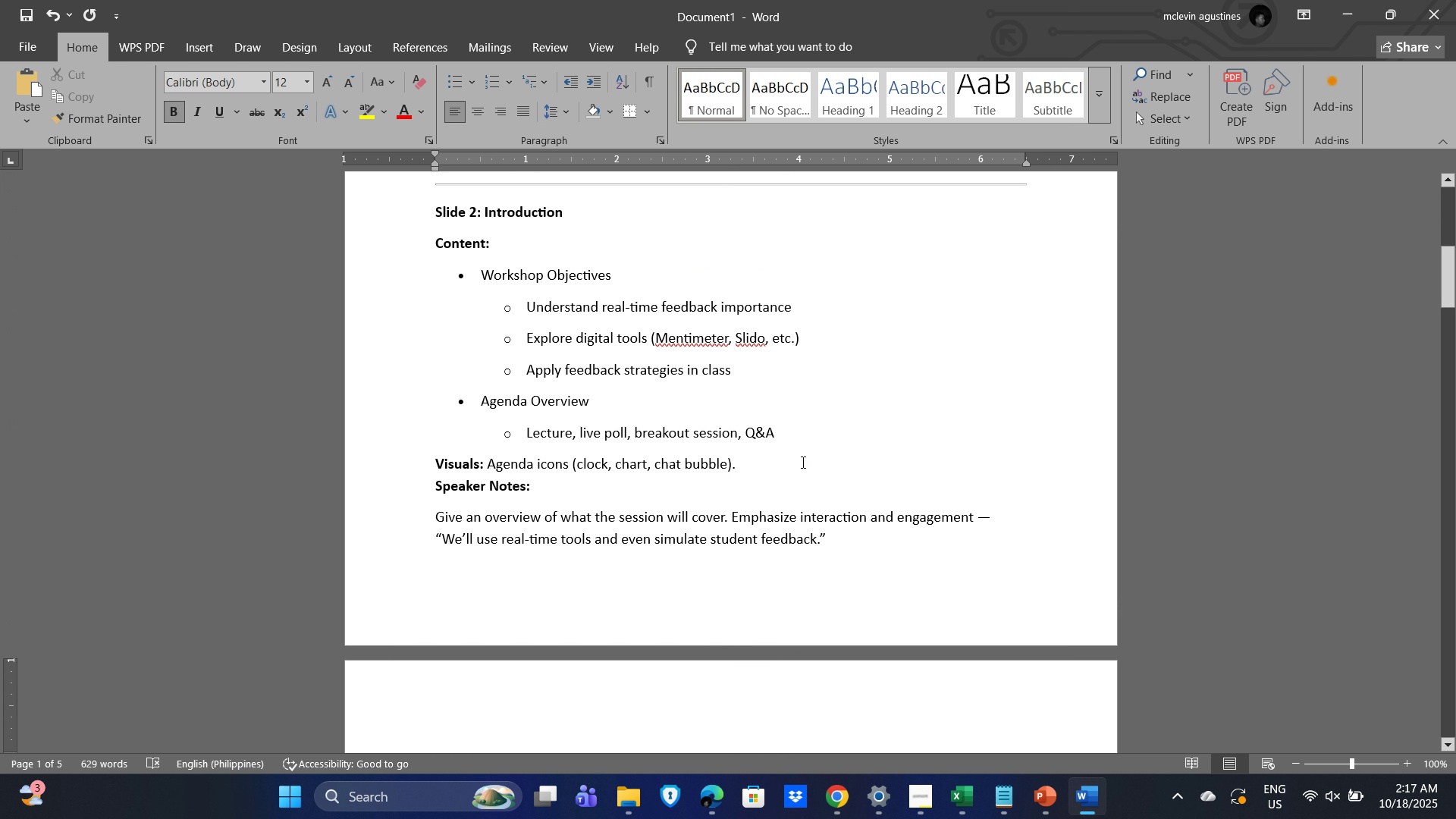 
left_click_drag(start_coordinate=[798, 462], to_coordinate=[410, 463])
 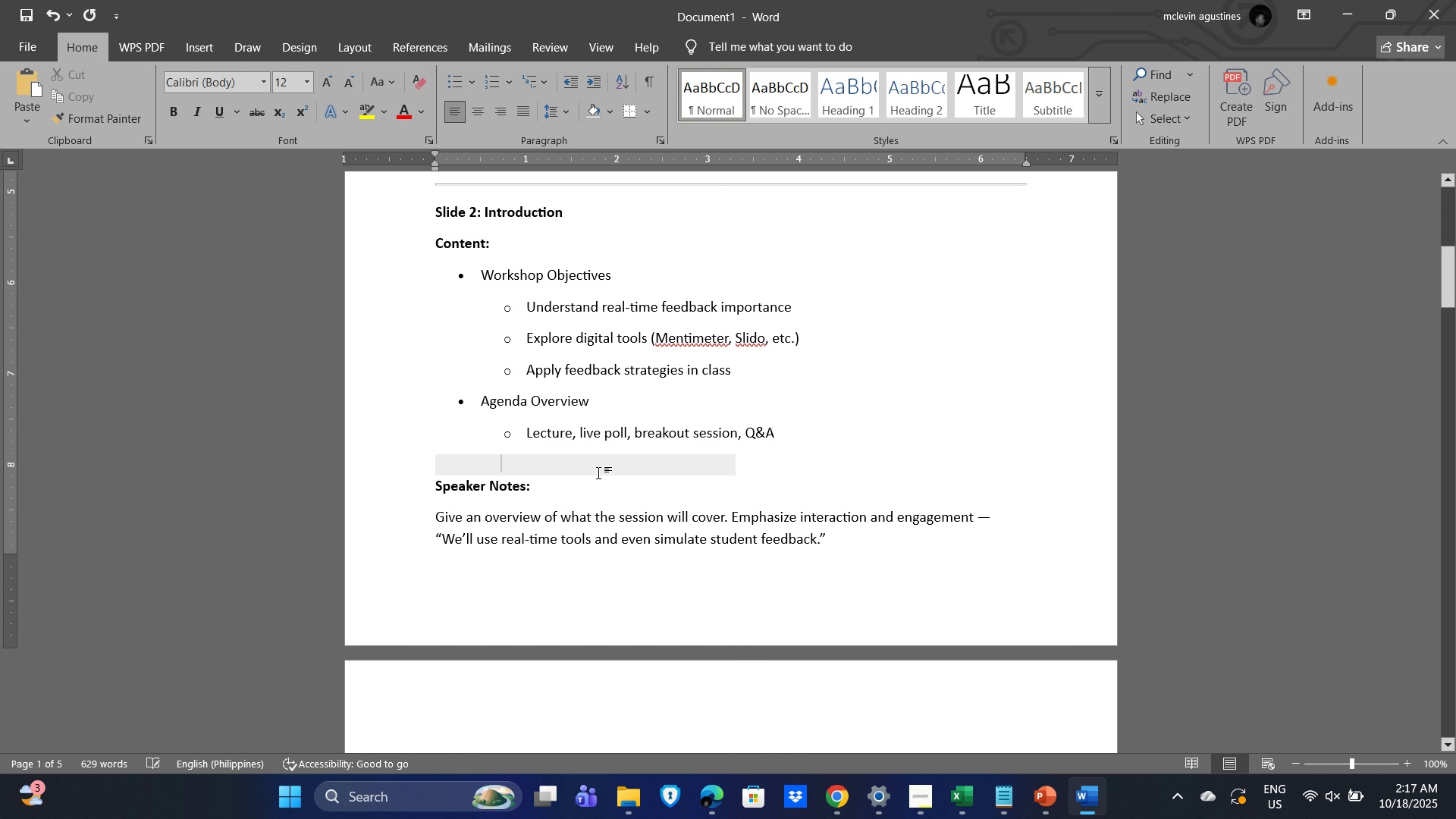 
key(Delete)
 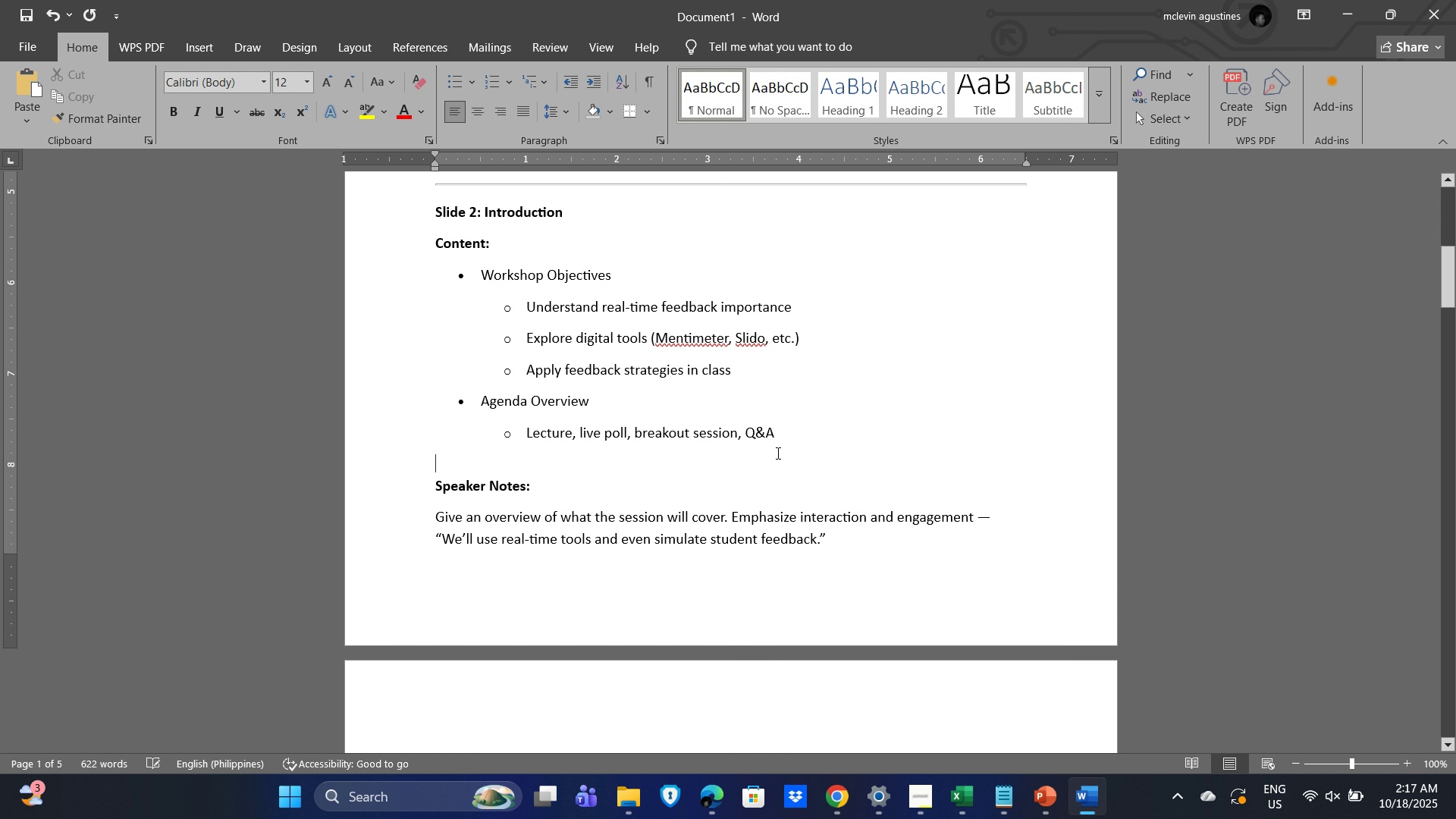 
key(Delete)
 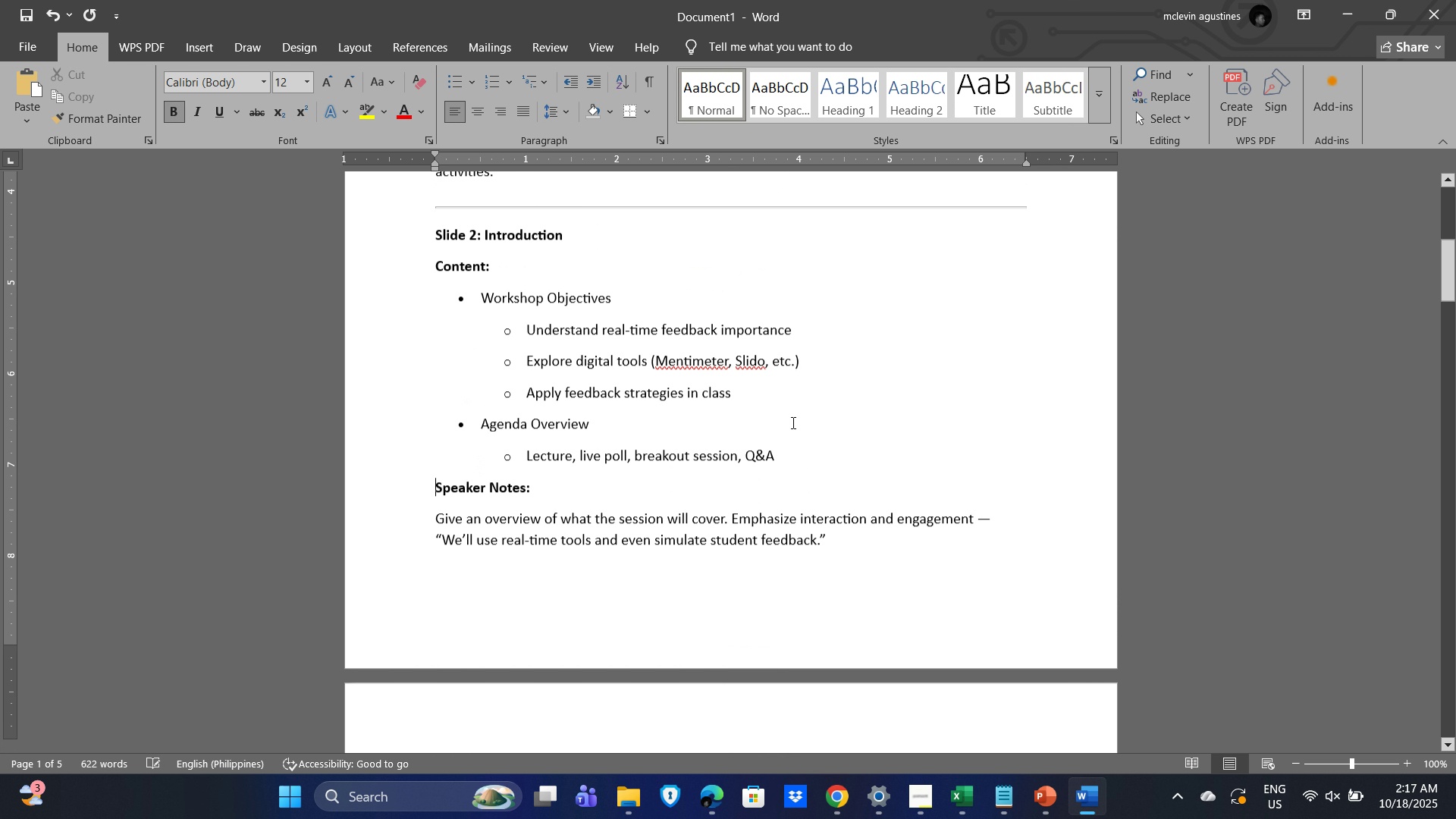 
scroll: coordinate [560, 504], scroll_direction: up, amount: 10.0
 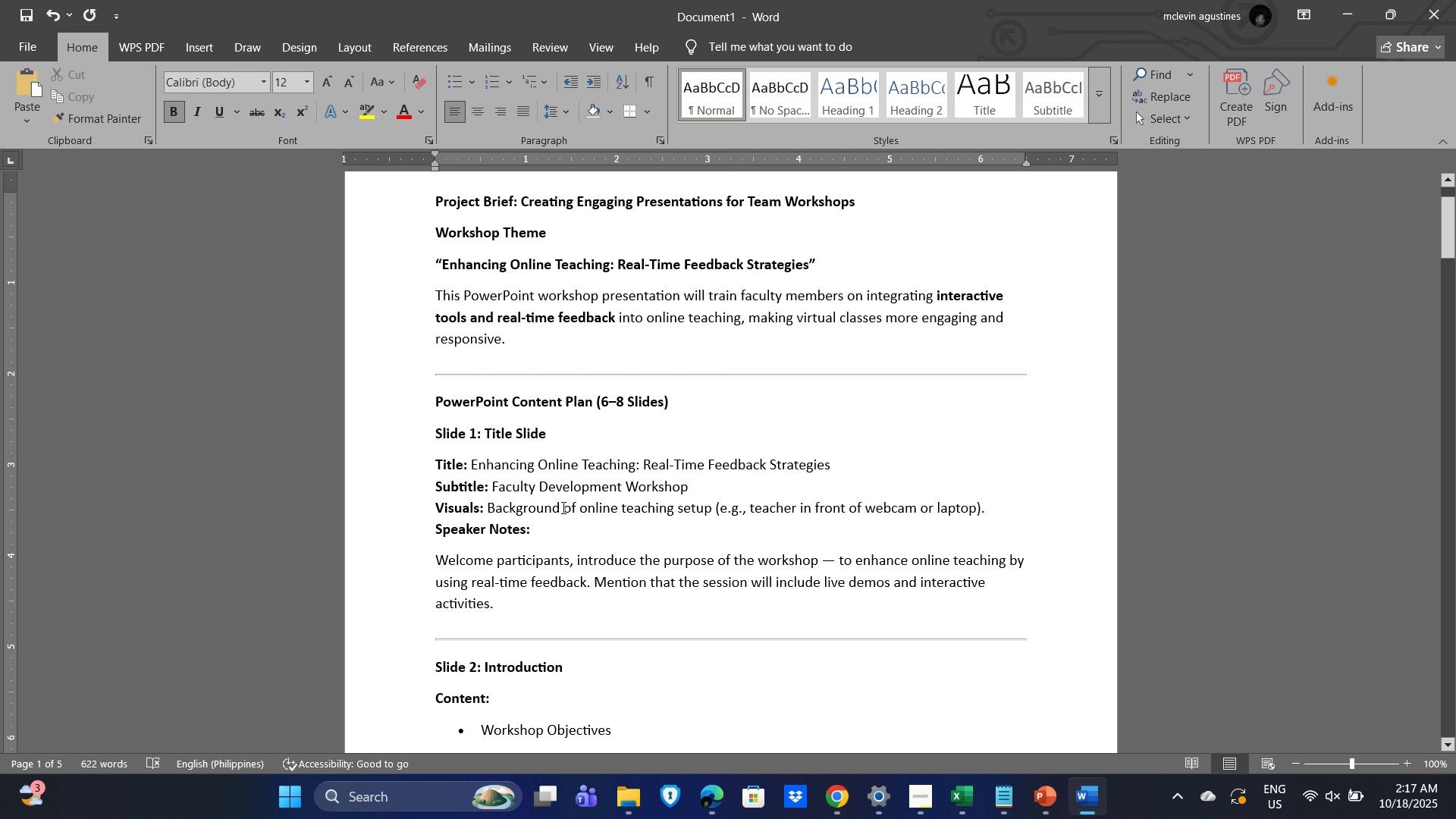 
left_click_drag(start_coordinate=[1010, 510], to_coordinate=[427, 508])
 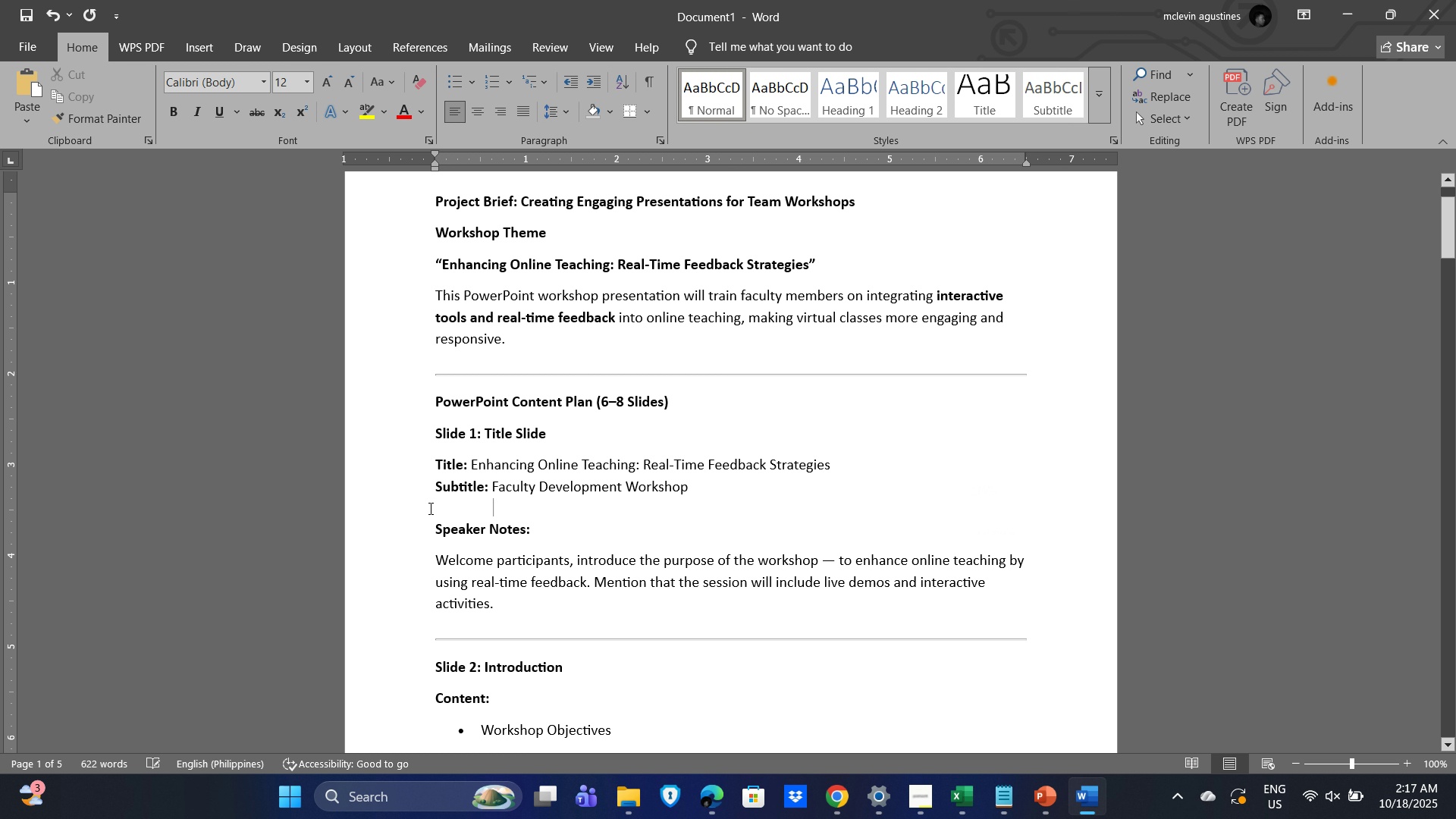 
key(Delete)
 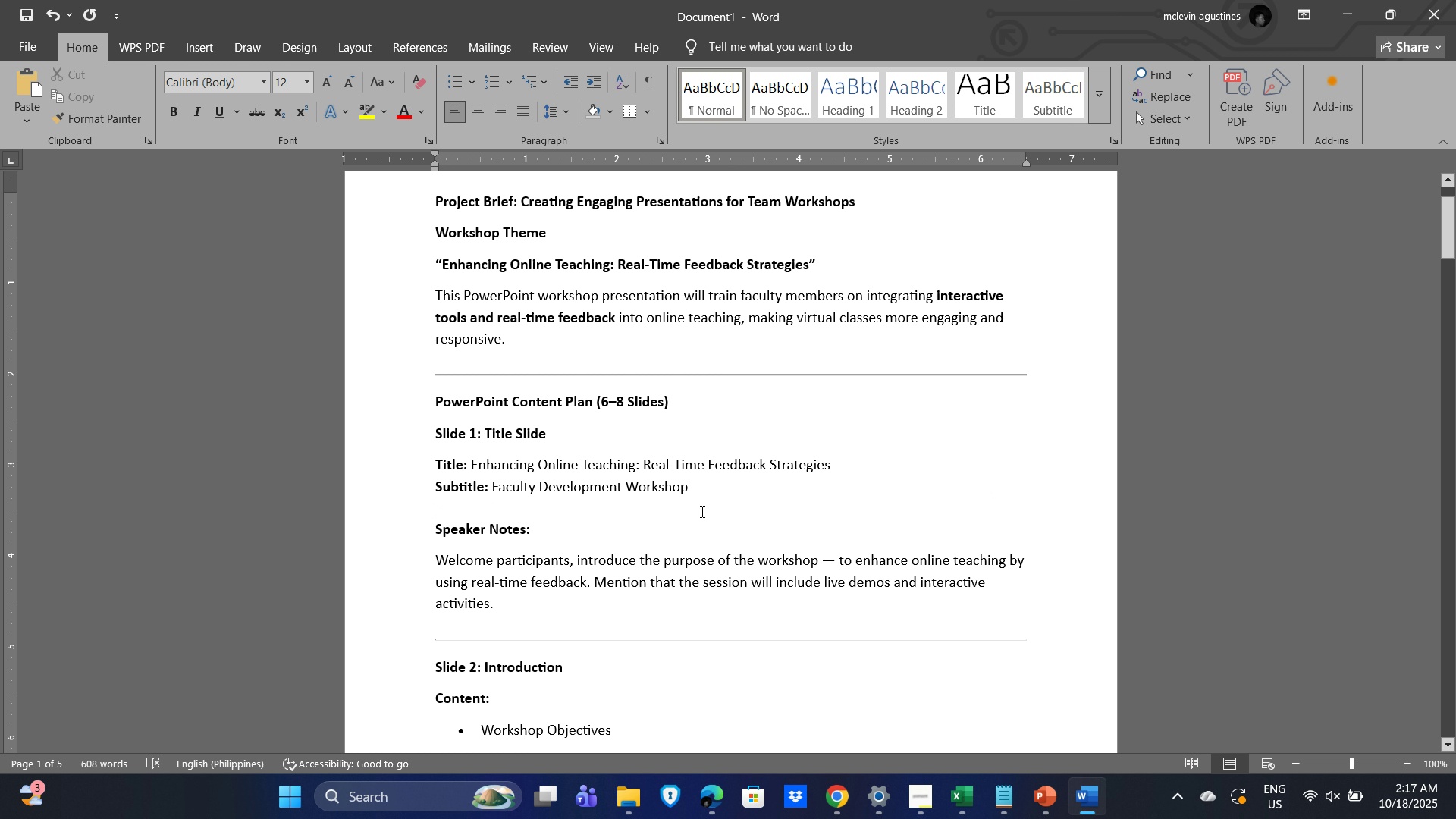 
key(Delete)
 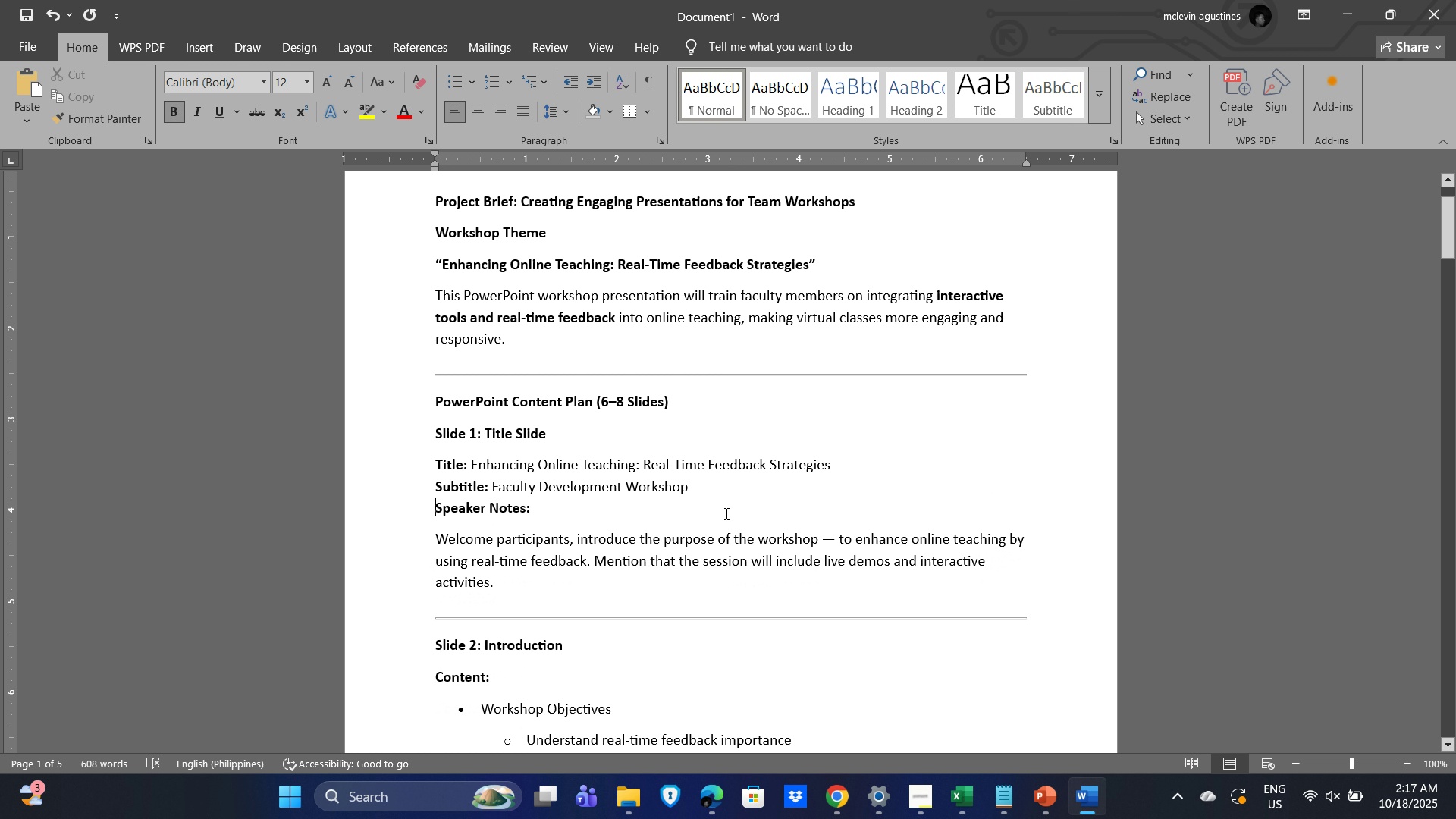 
scroll: coordinate [727, 521], scroll_direction: down, amount: 16.0
 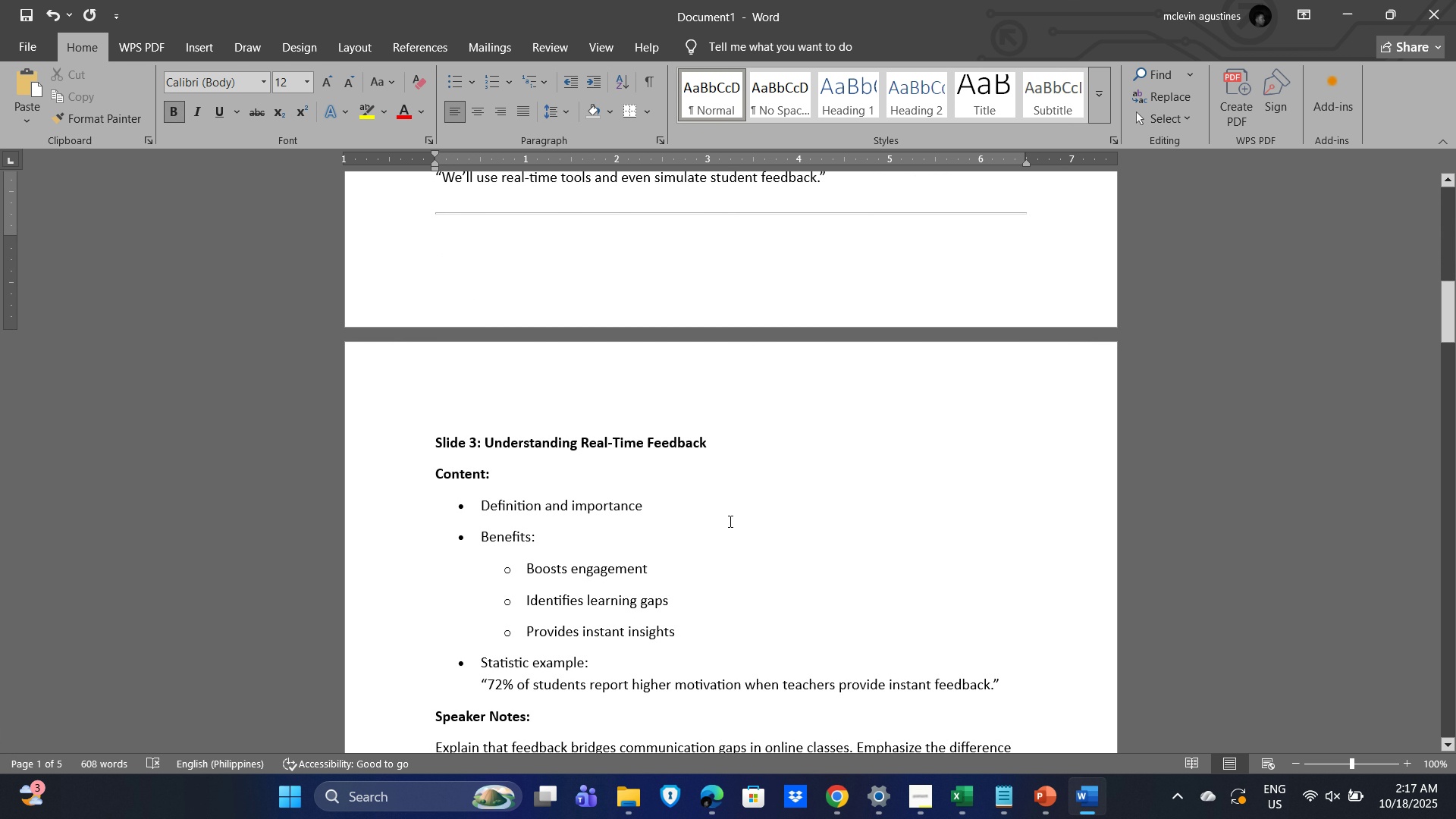 
scroll: coordinate [729, 521], scroll_direction: up, amount: 7.0
 